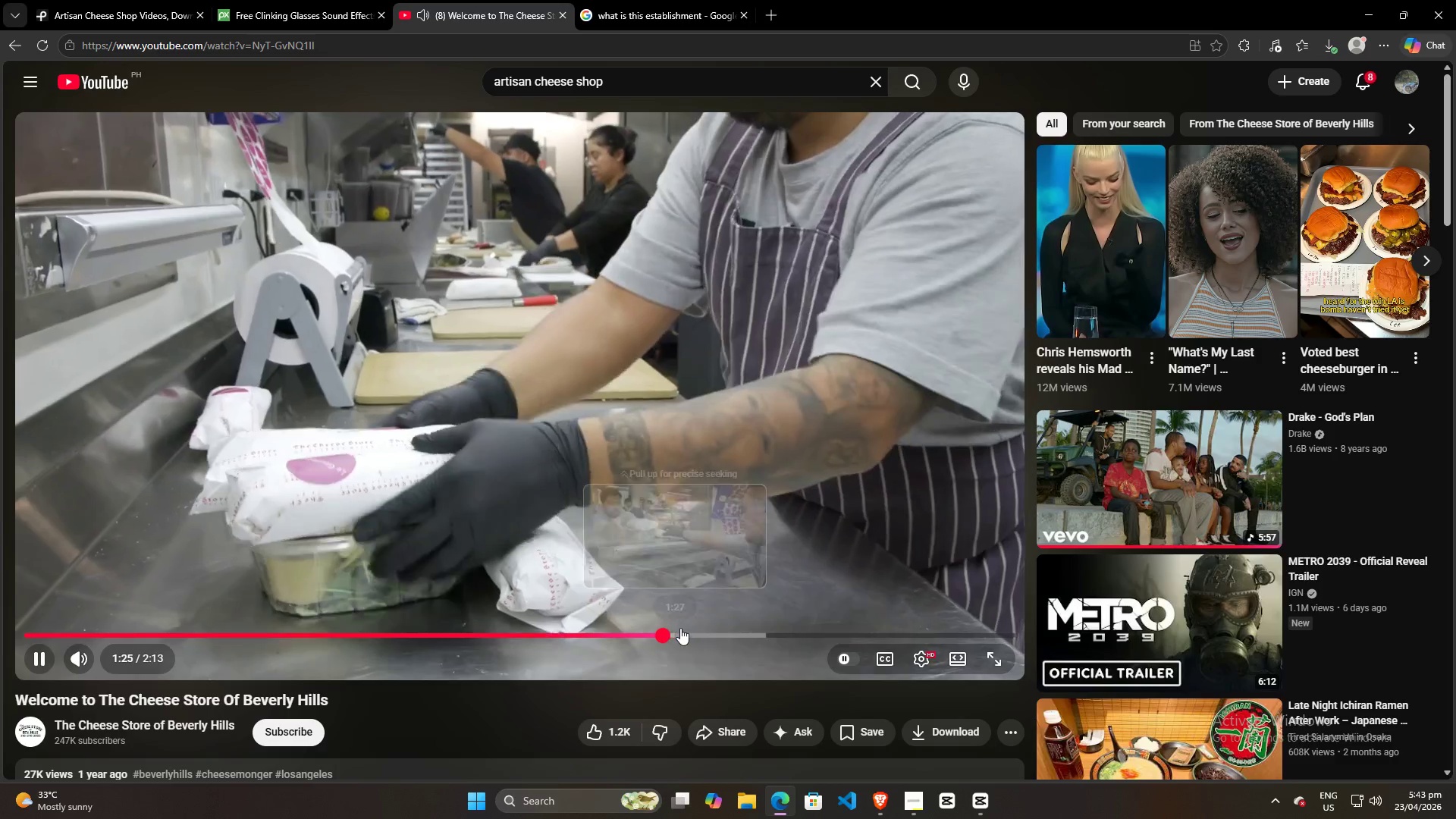 
triple_click([680, 628])
 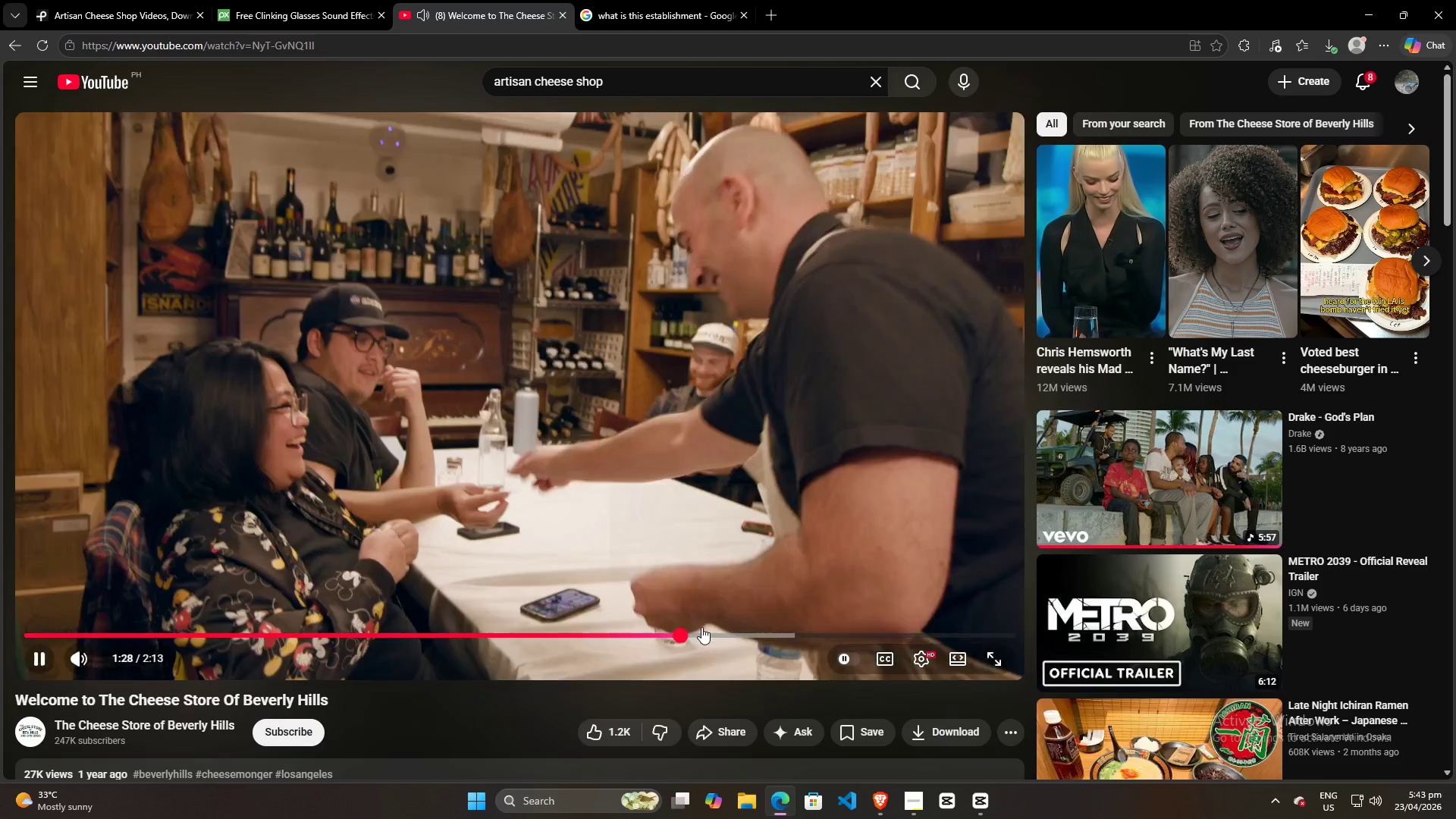 
triple_click([701, 627])
 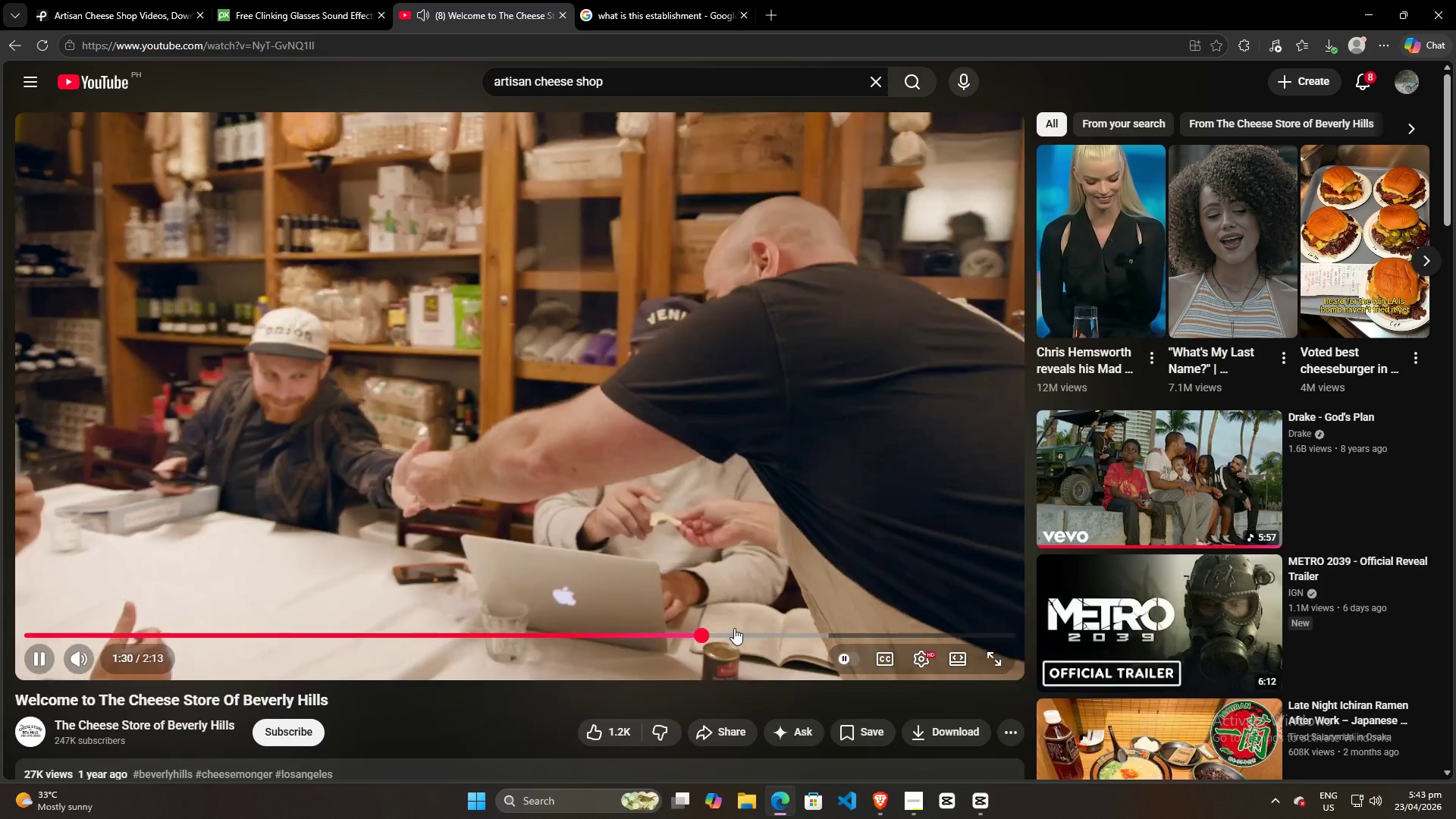 
triple_click([734, 628])
 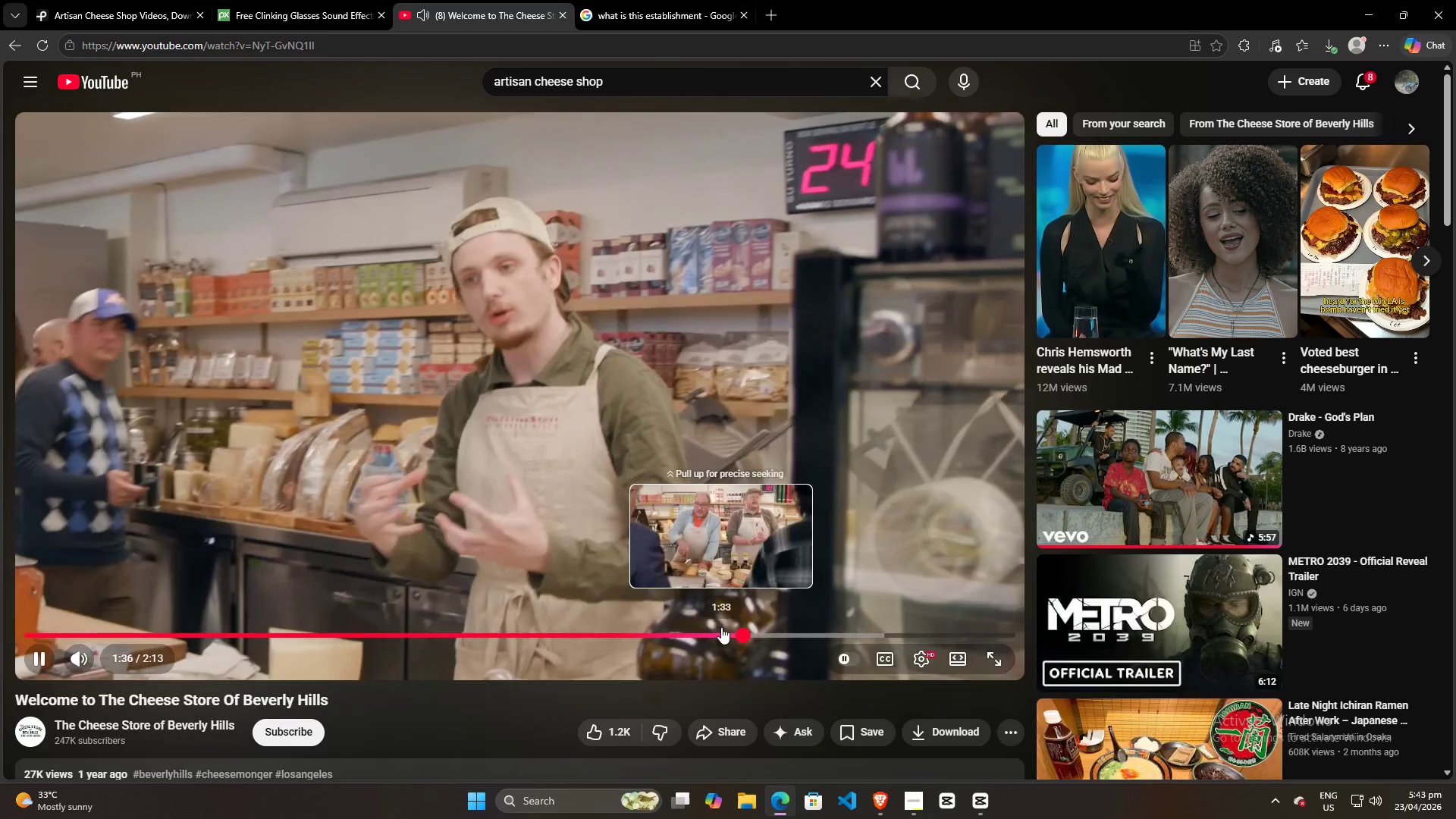 
left_click([695, 630])
 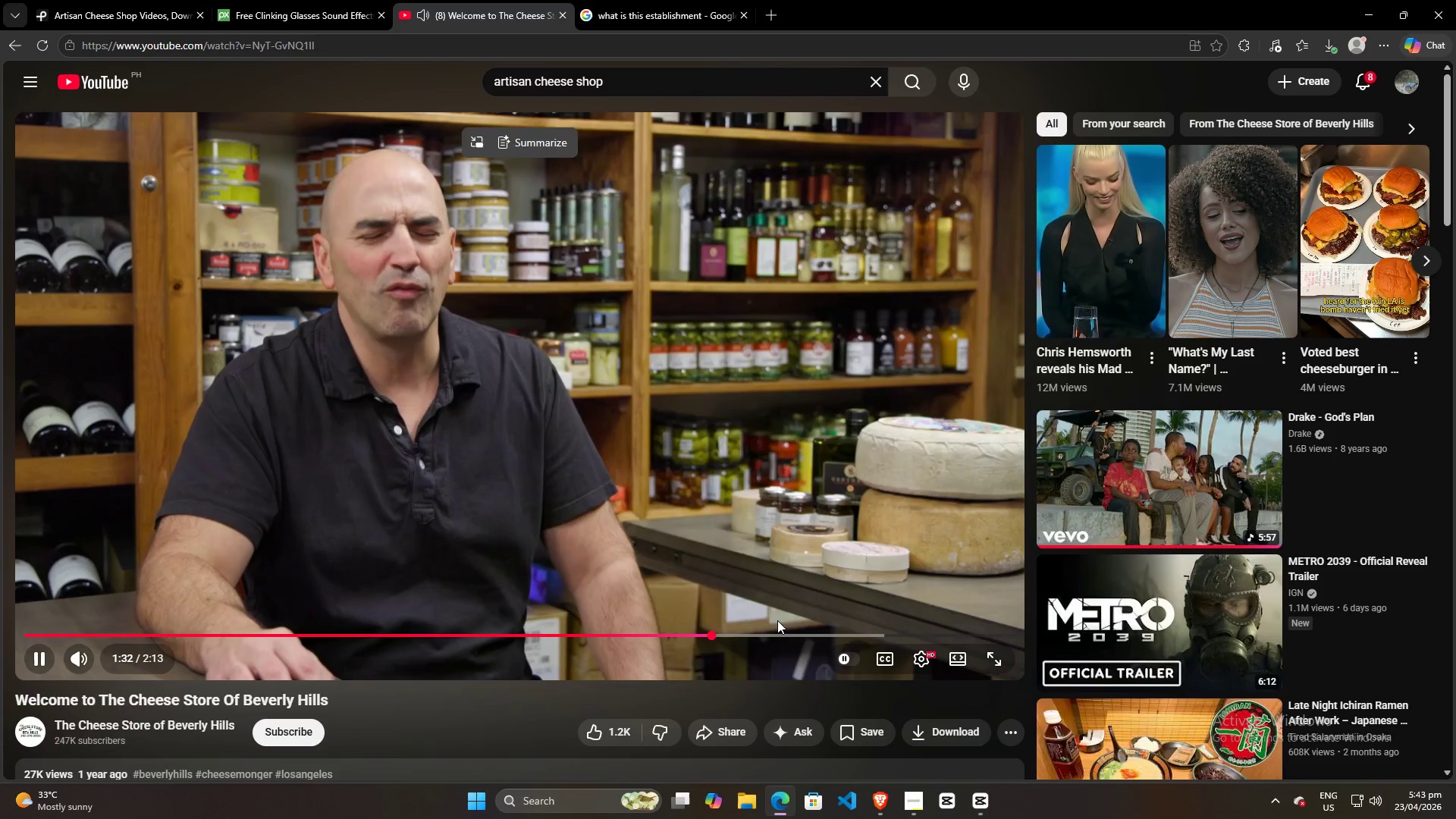 
double_click([799, 637])
 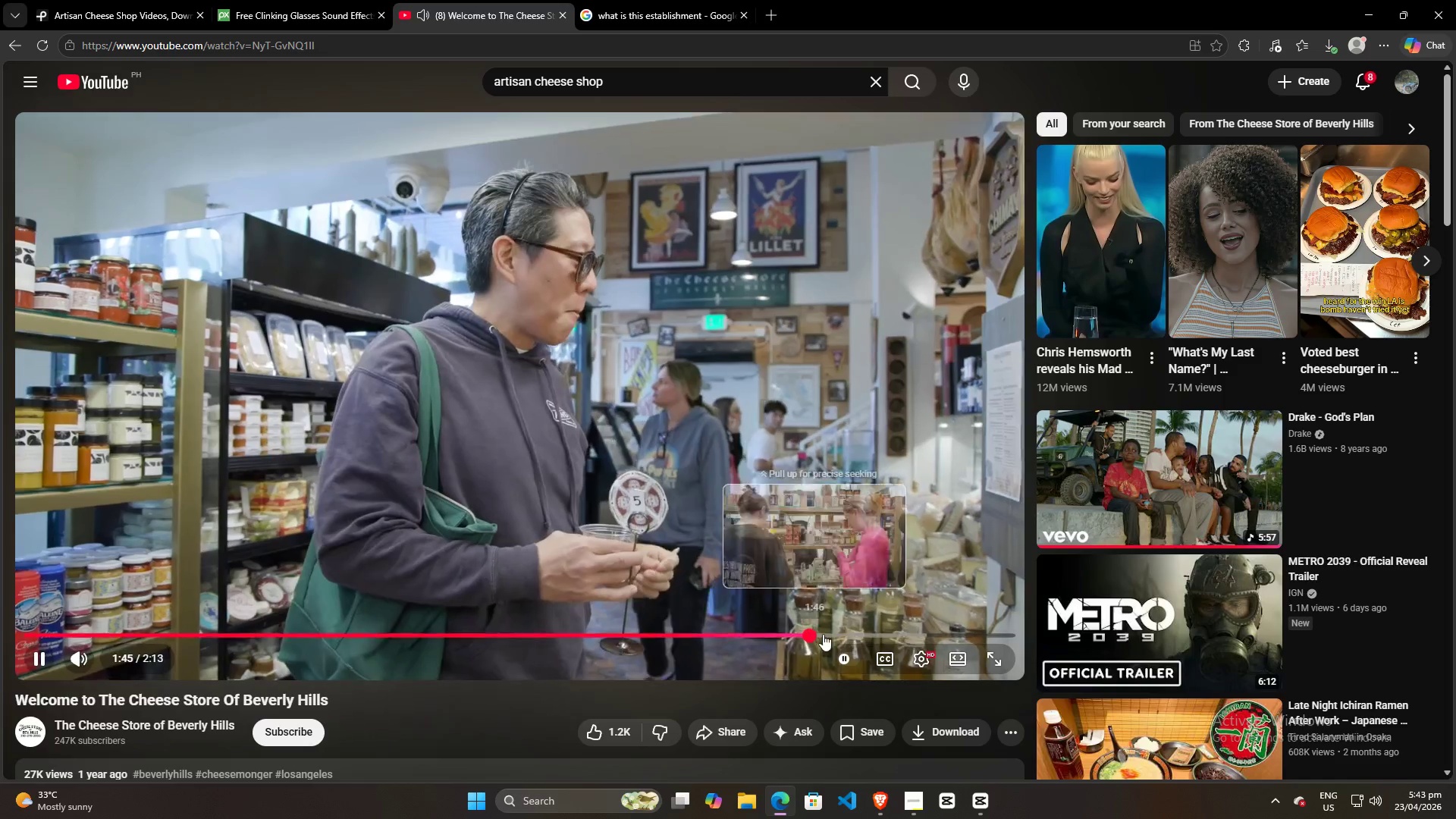 
double_click([847, 635])
 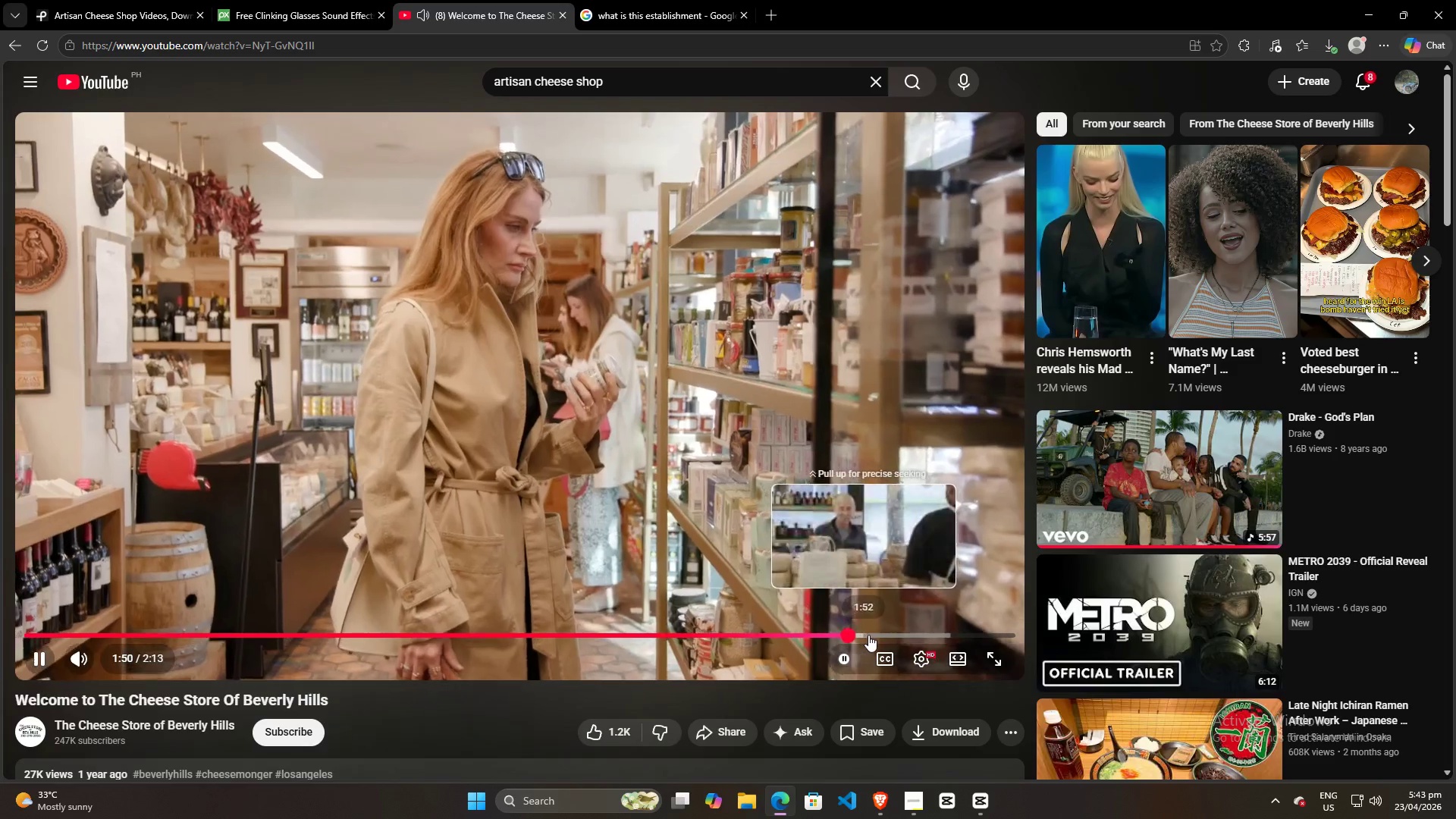 
triple_click([875, 635])
 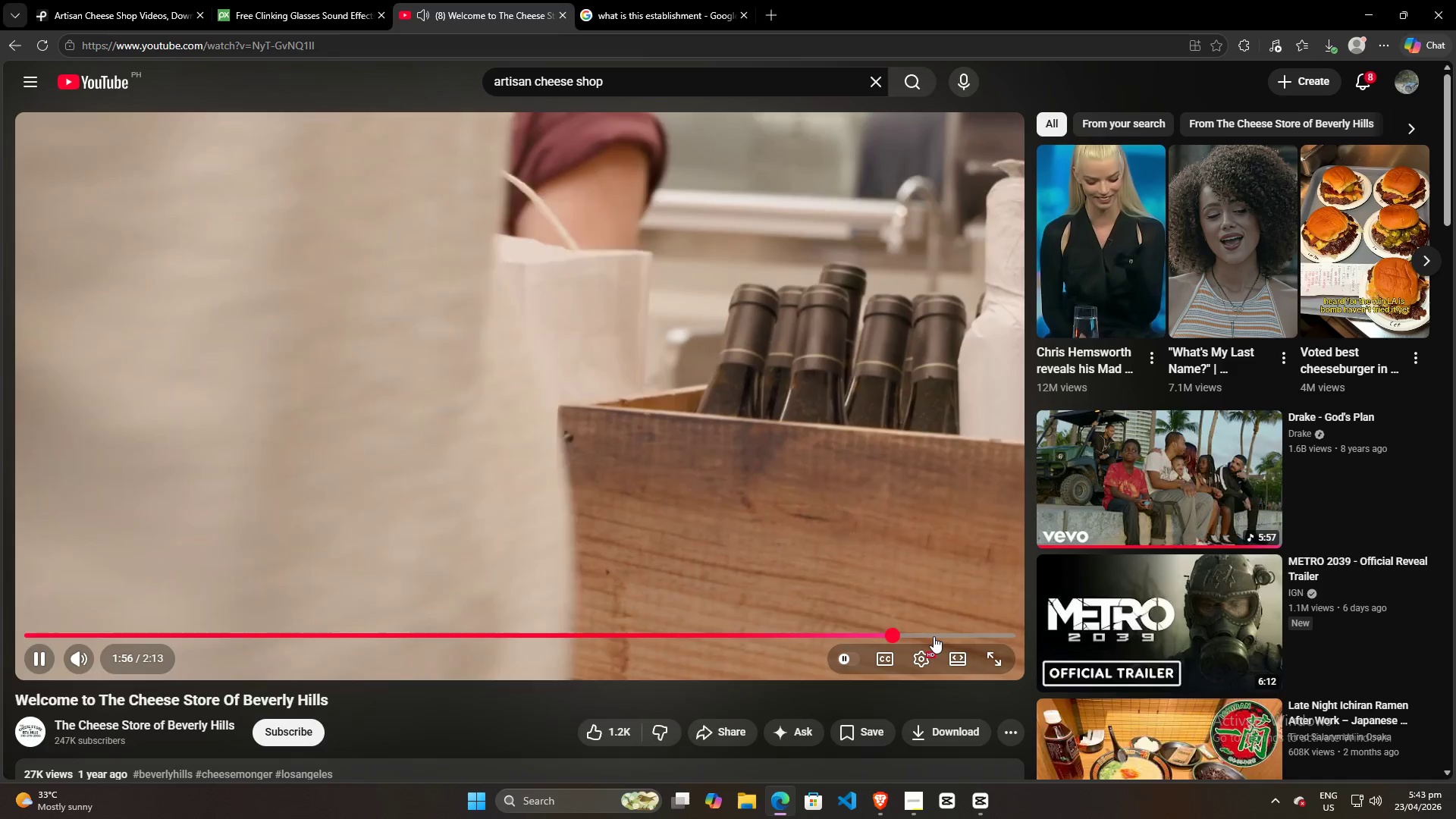 
left_click([945, 634])
 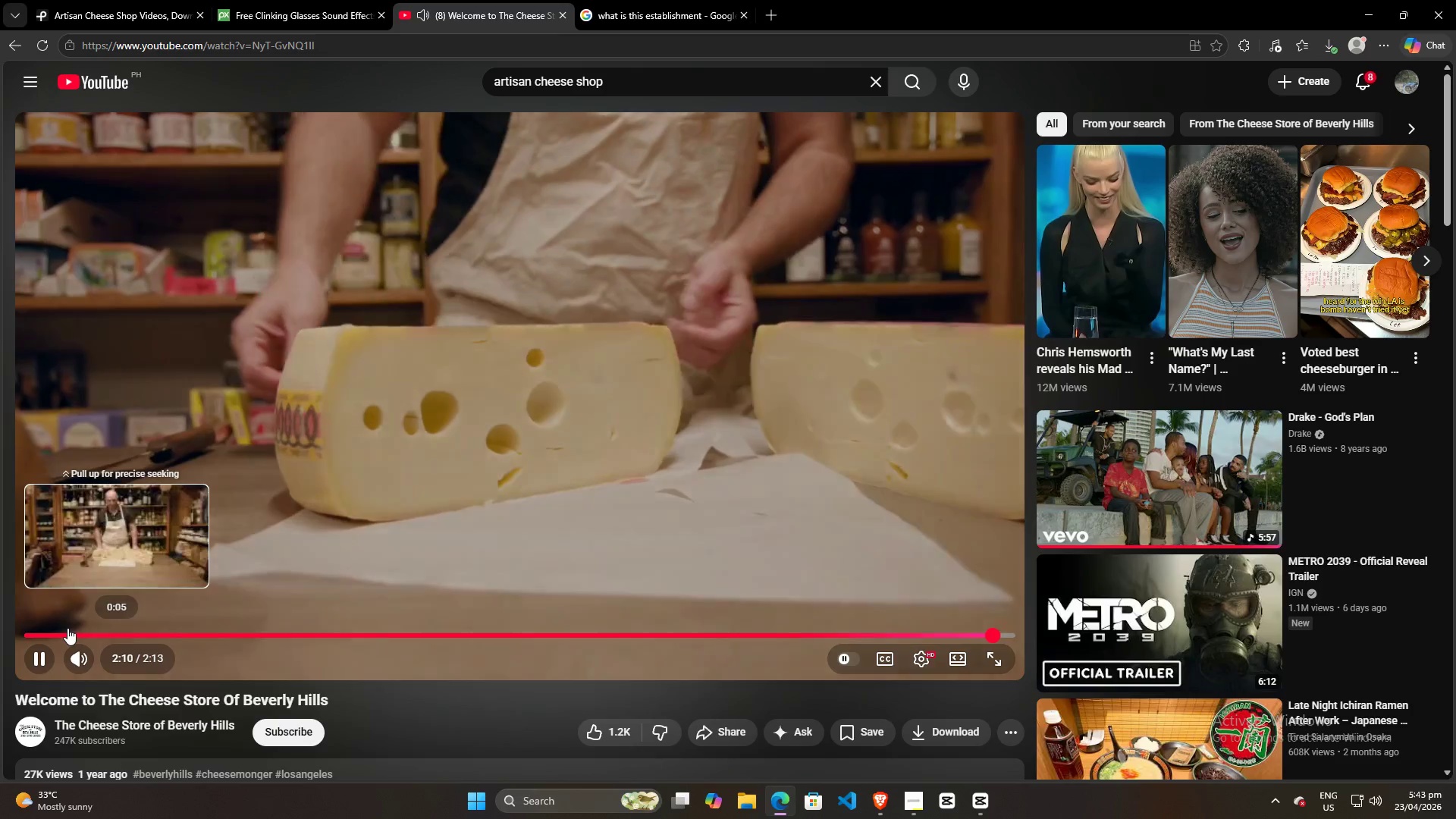 
left_click([55, 628])
 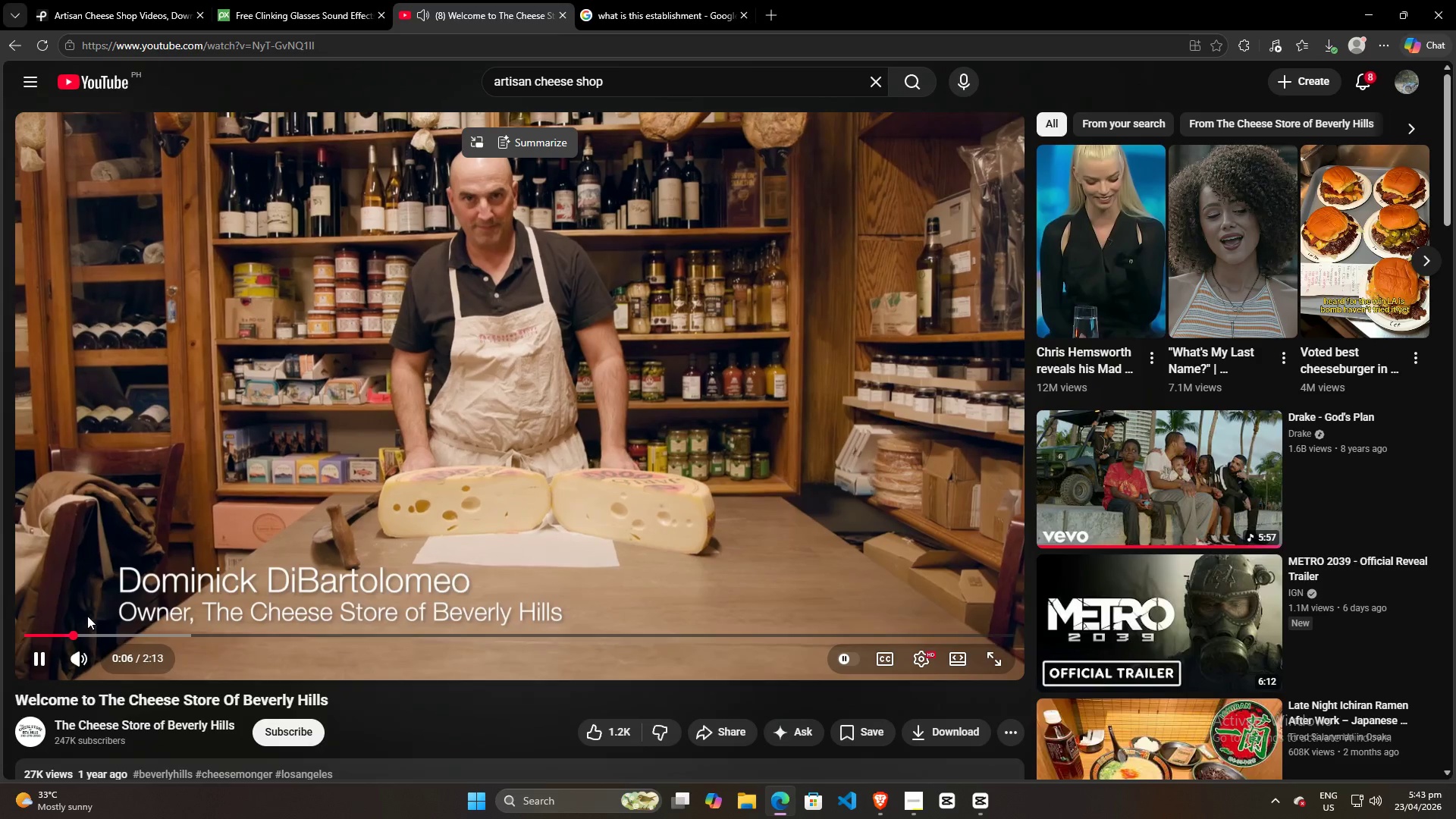 
left_click([49, 632])
 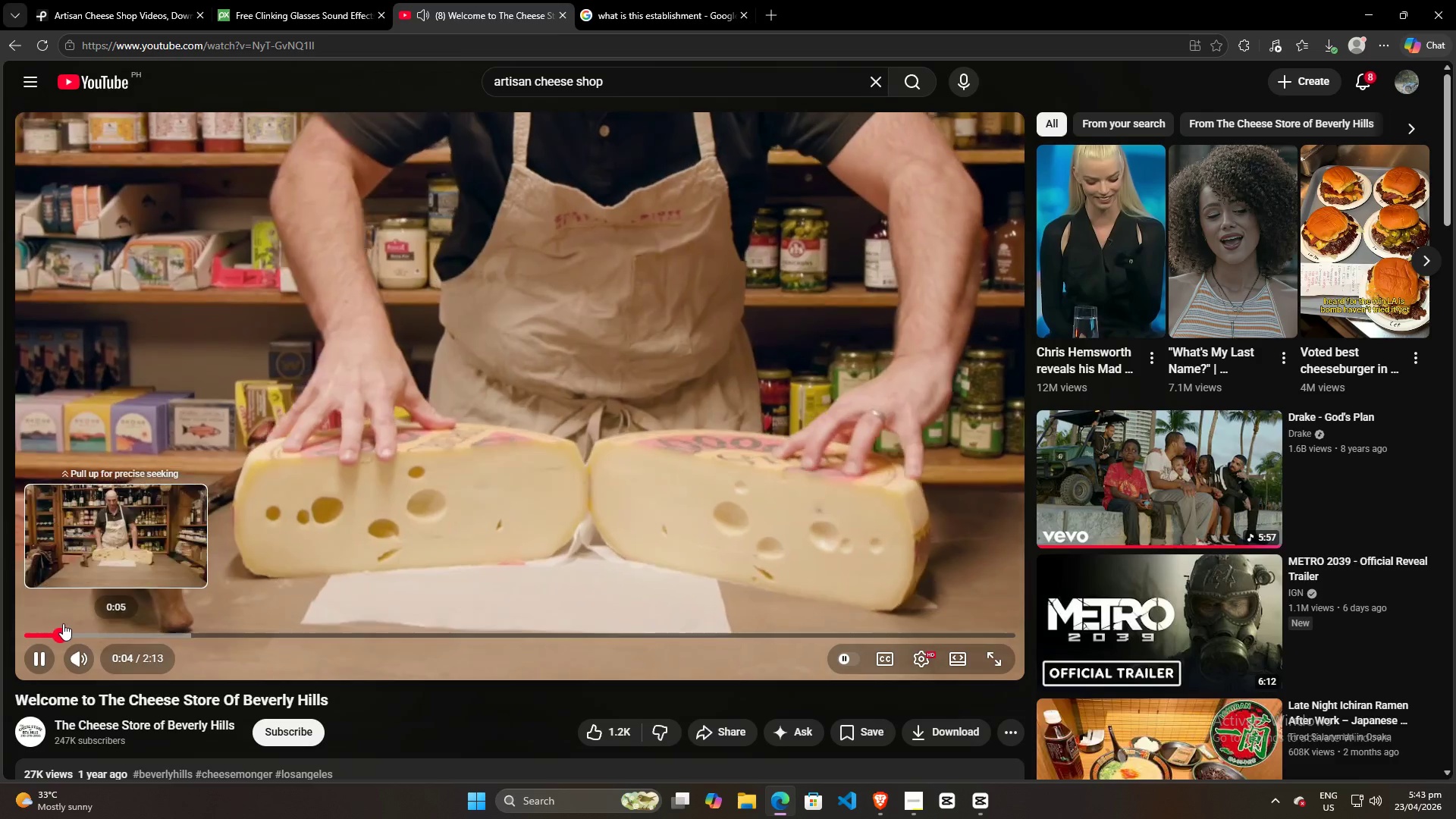 
left_click([40, 631])
 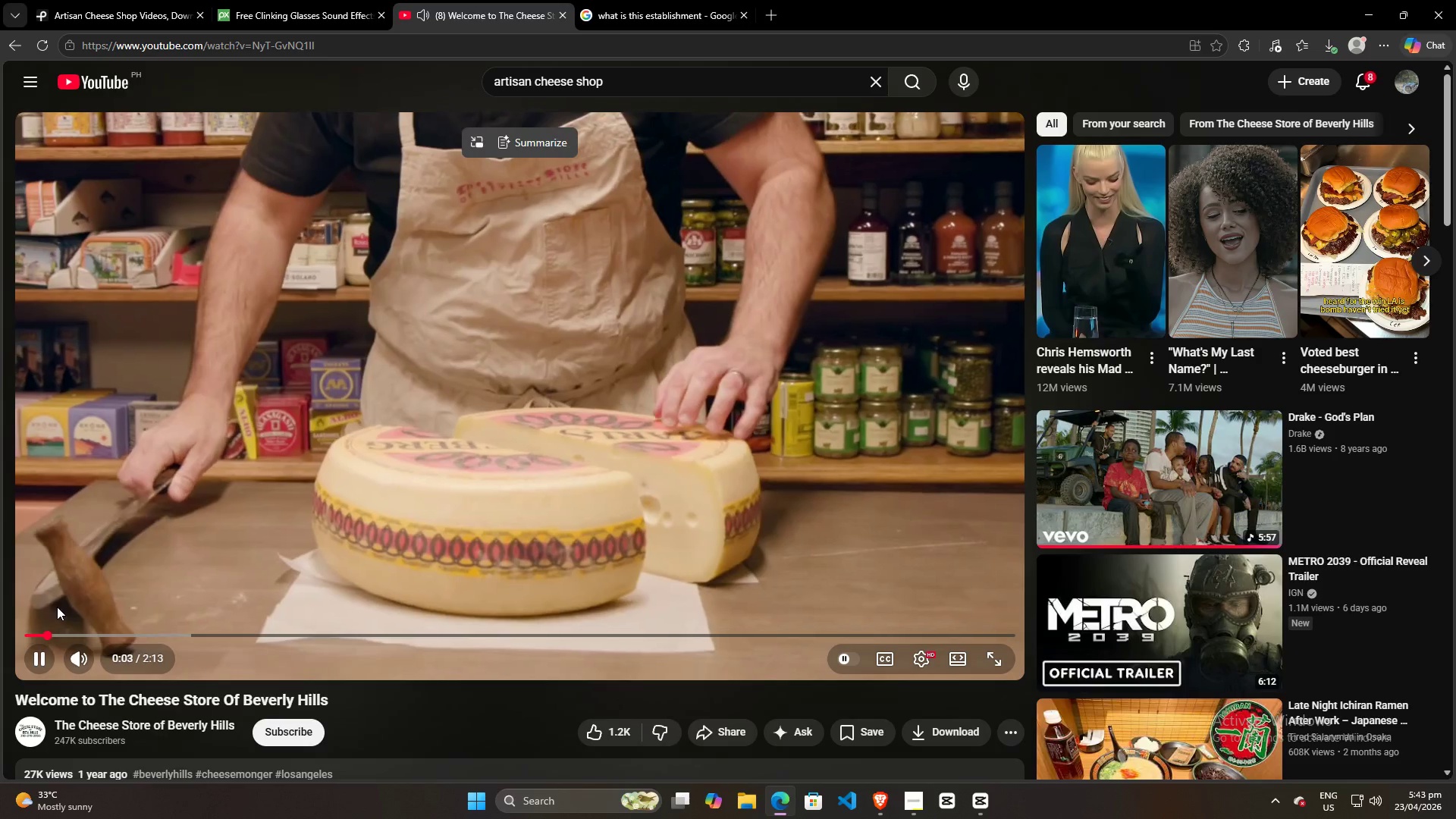 
left_click([223, 475])
 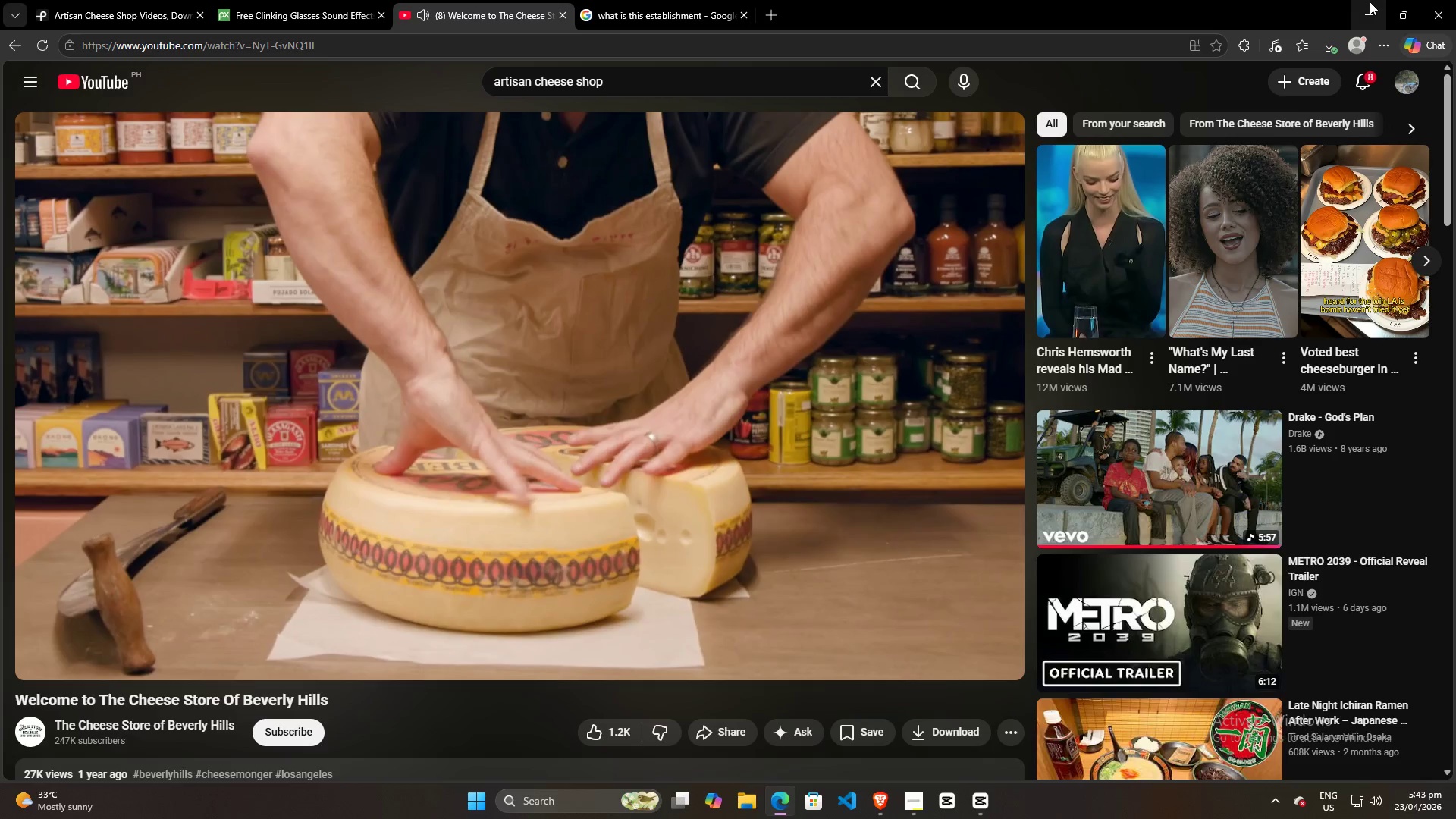 
left_click([1370, 2])
 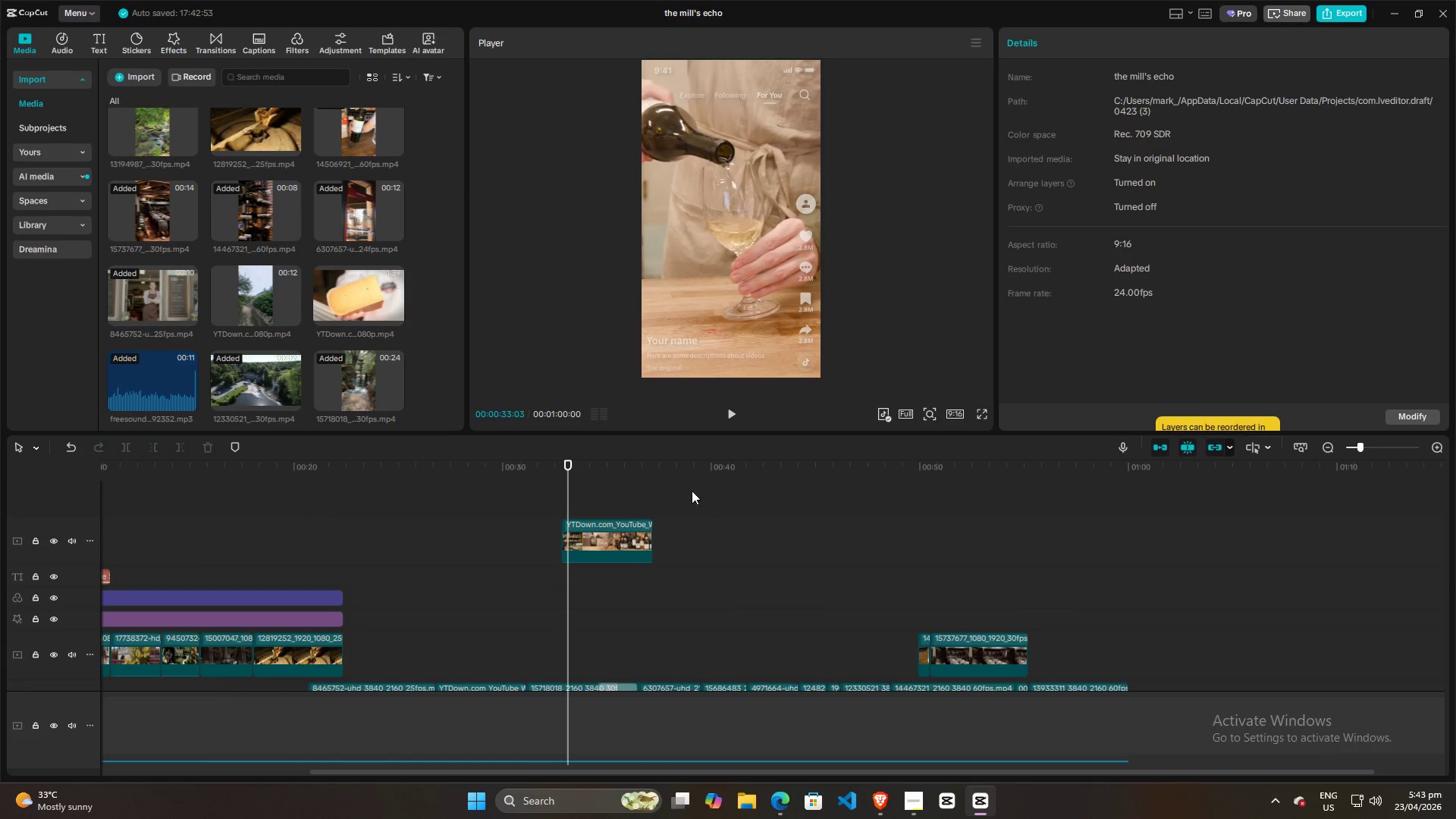 
left_click([609, 542])
 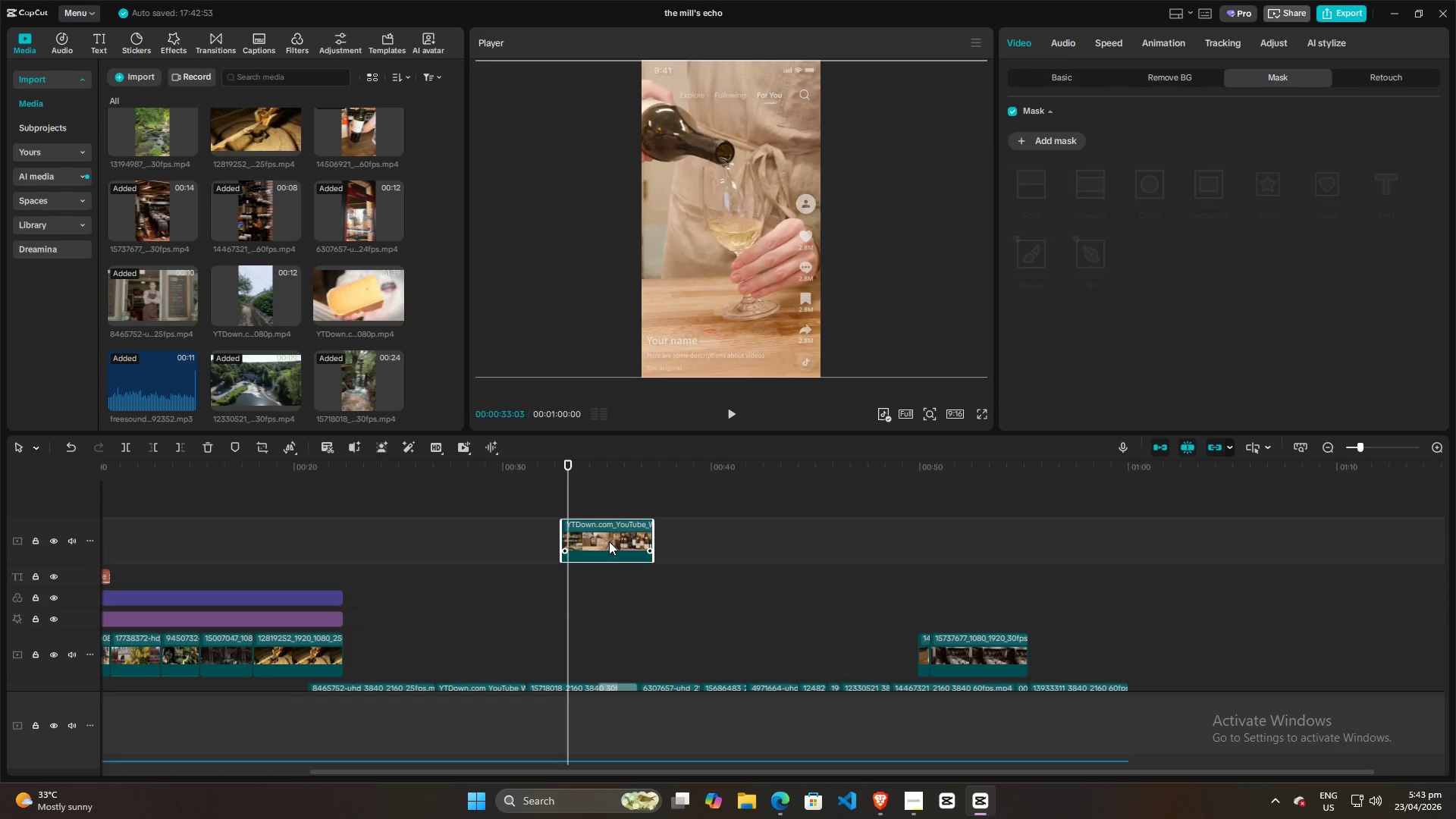 
left_click_drag(start_coordinate=[609, 541], to_coordinate=[762, 532])
 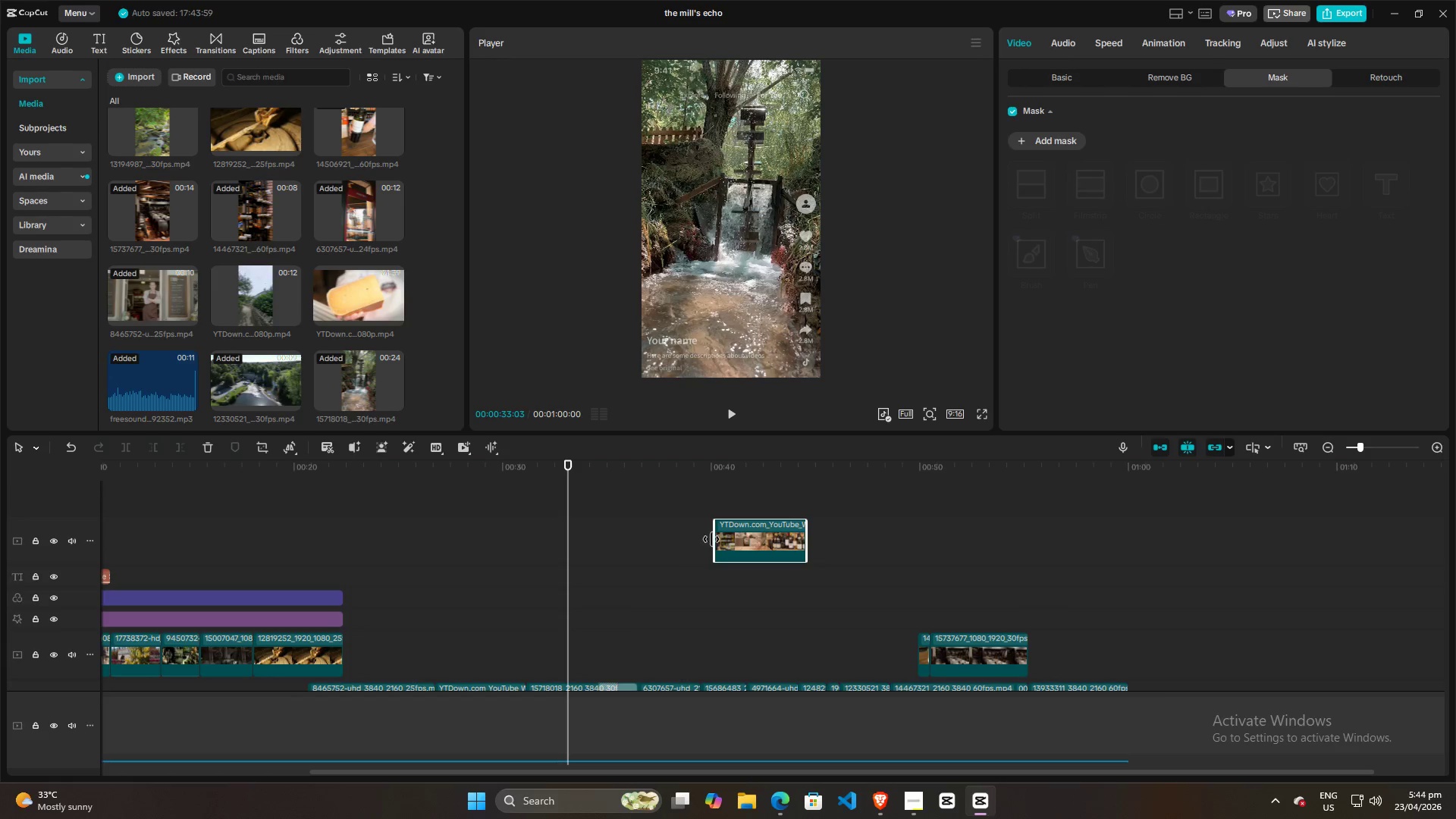 
left_click_drag(start_coordinate=[713, 538], to_coordinate=[174, 535])
 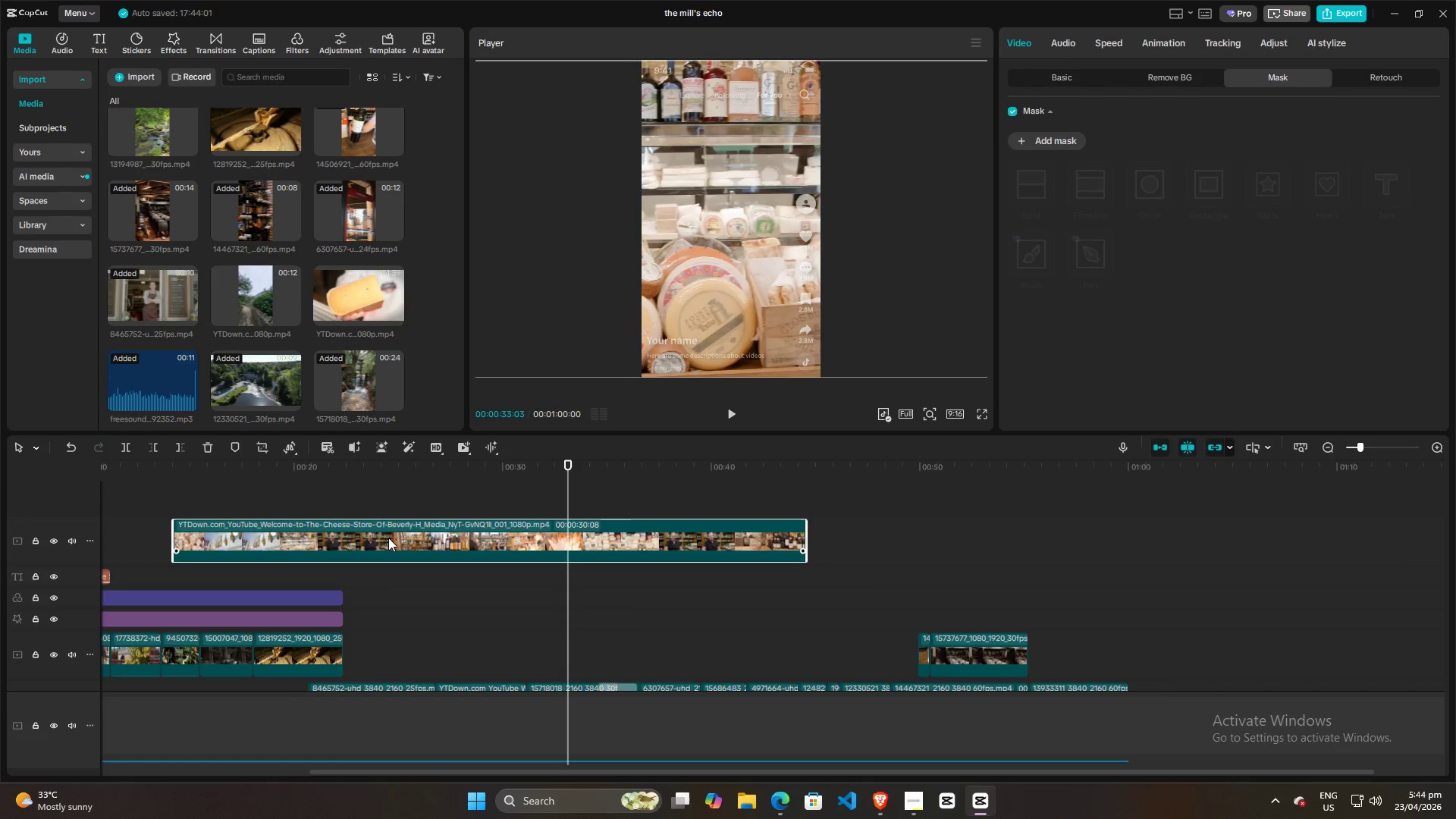 
left_click_drag(start_coordinate=[389, 538], to_coordinate=[672, 551])
 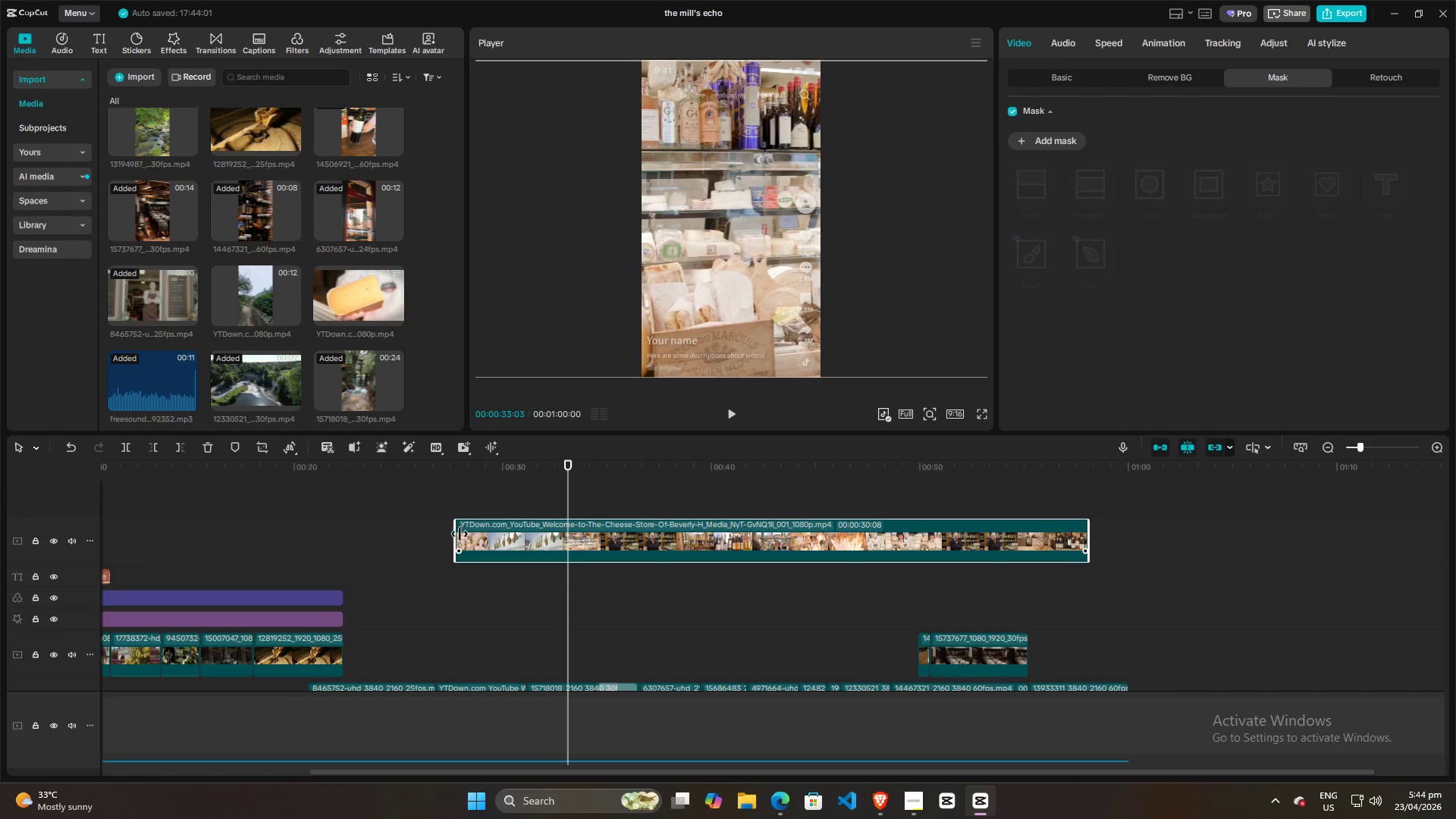 
left_click_drag(start_coordinate=[457, 535], to_coordinate=[237, 534])
 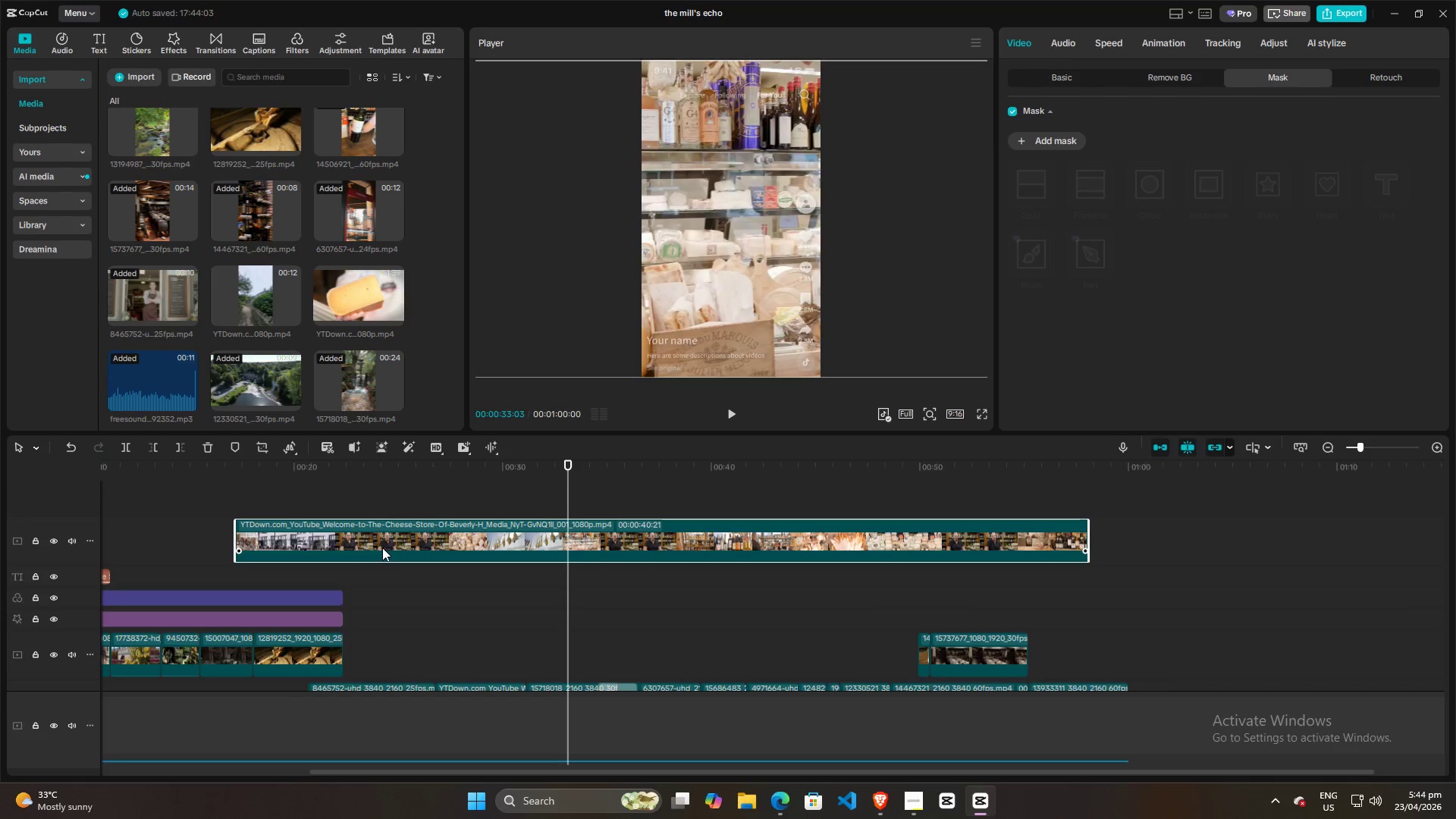 
left_click_drag(start_coordinate=[382, 548], to_coordinate=[693, 548])
 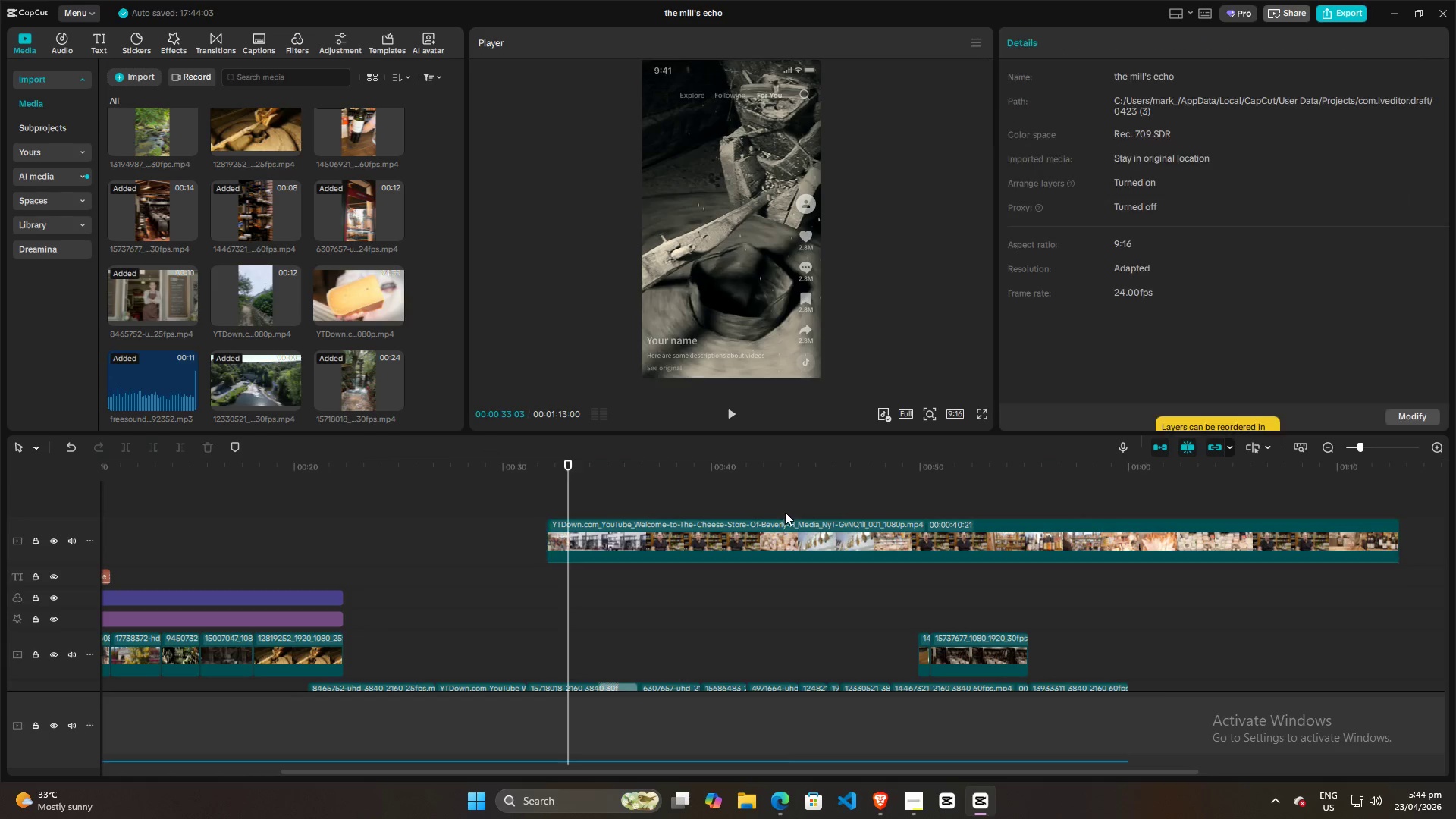 
double_click([728, 541])
 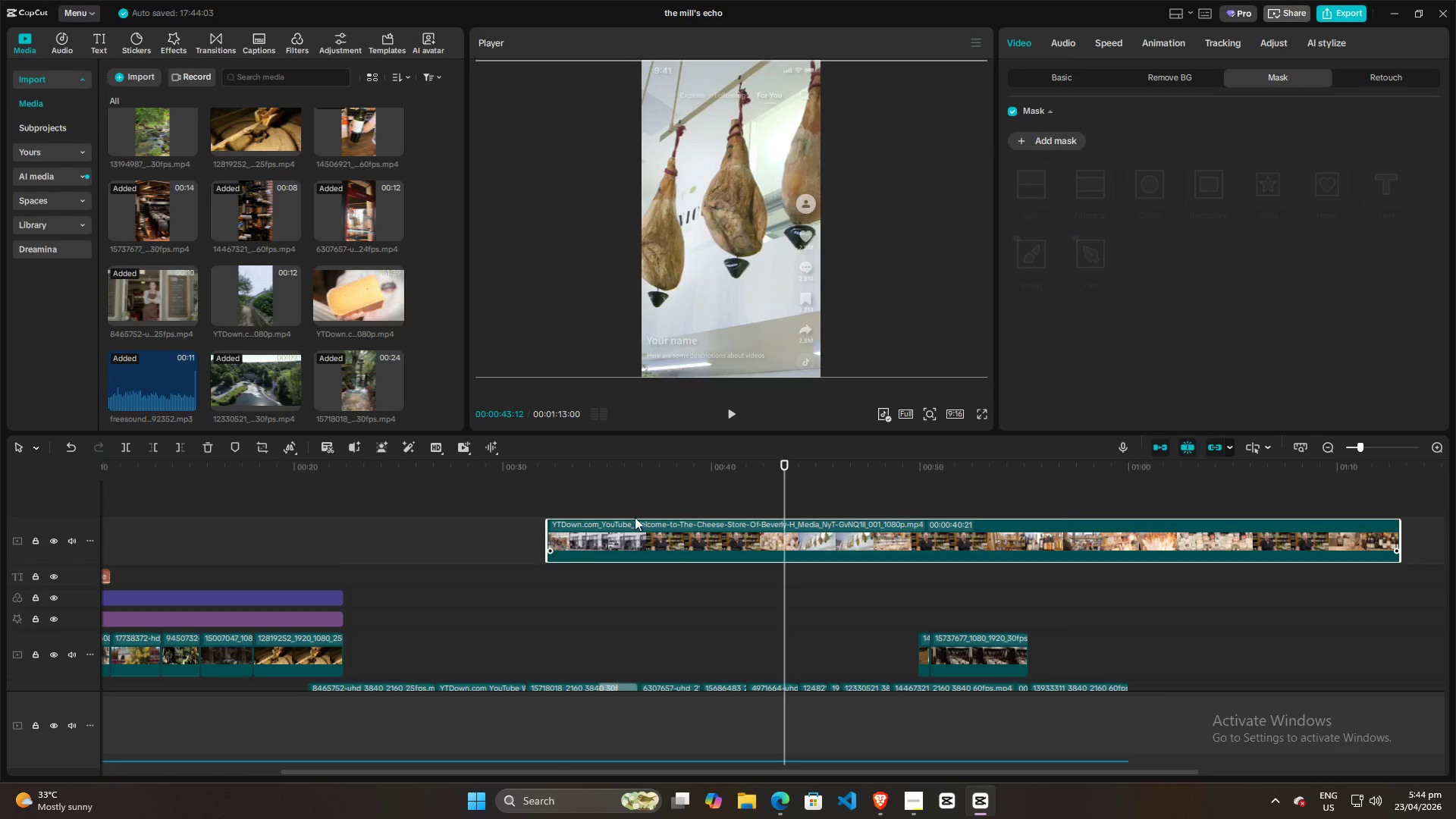 
triple_click([635, 494])
 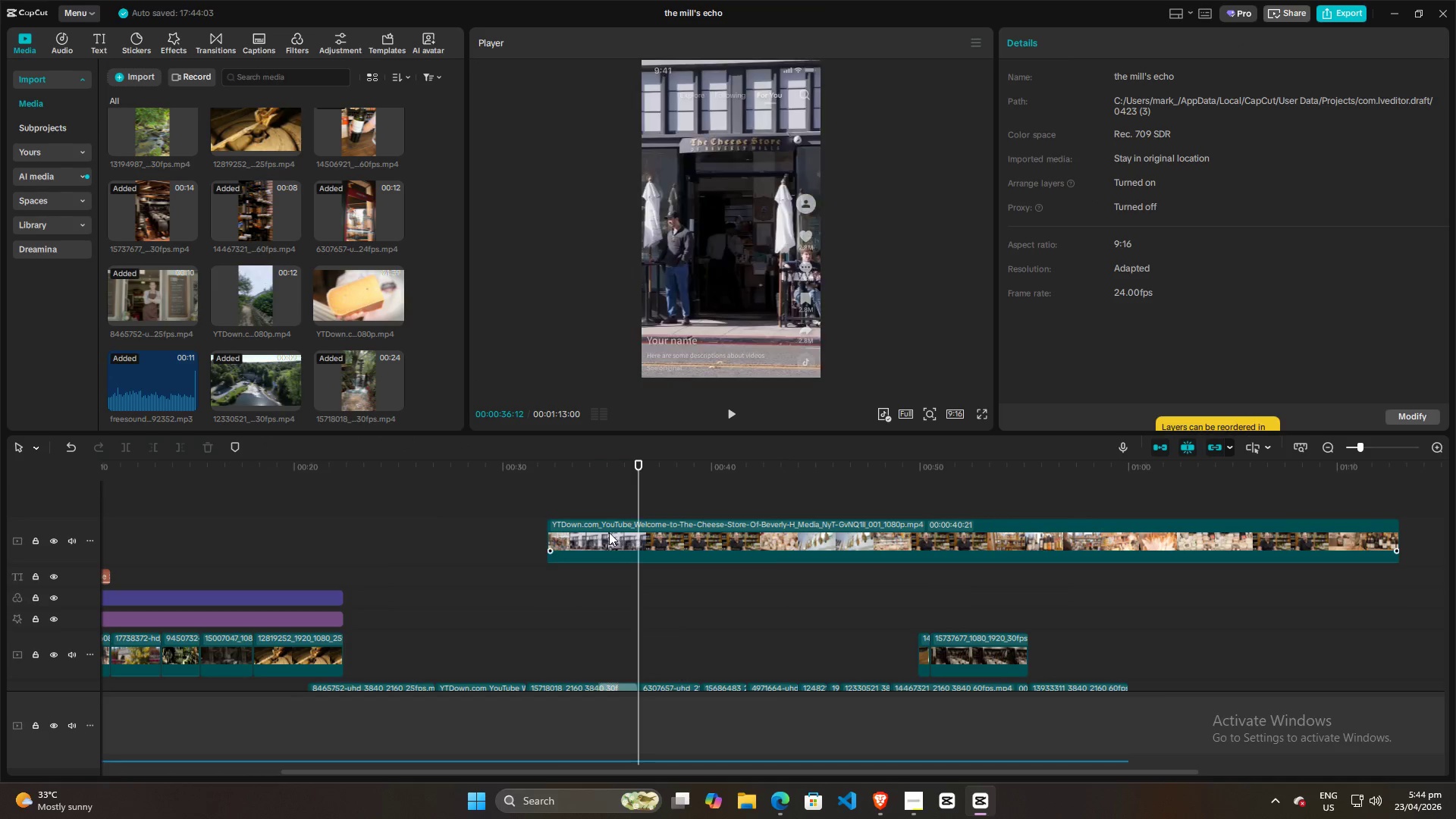 
triple_click([609, 532])
 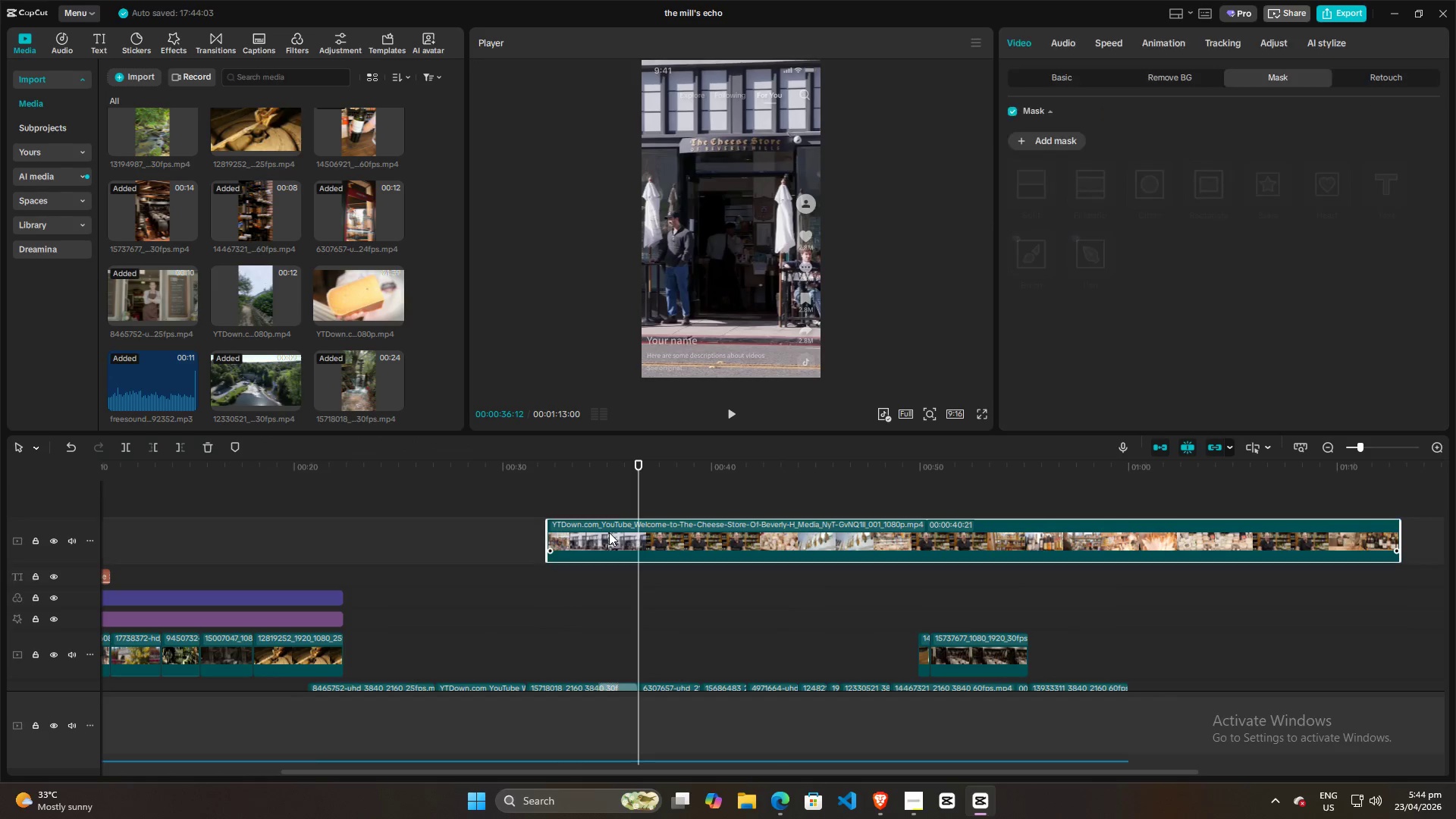 
key(W)
 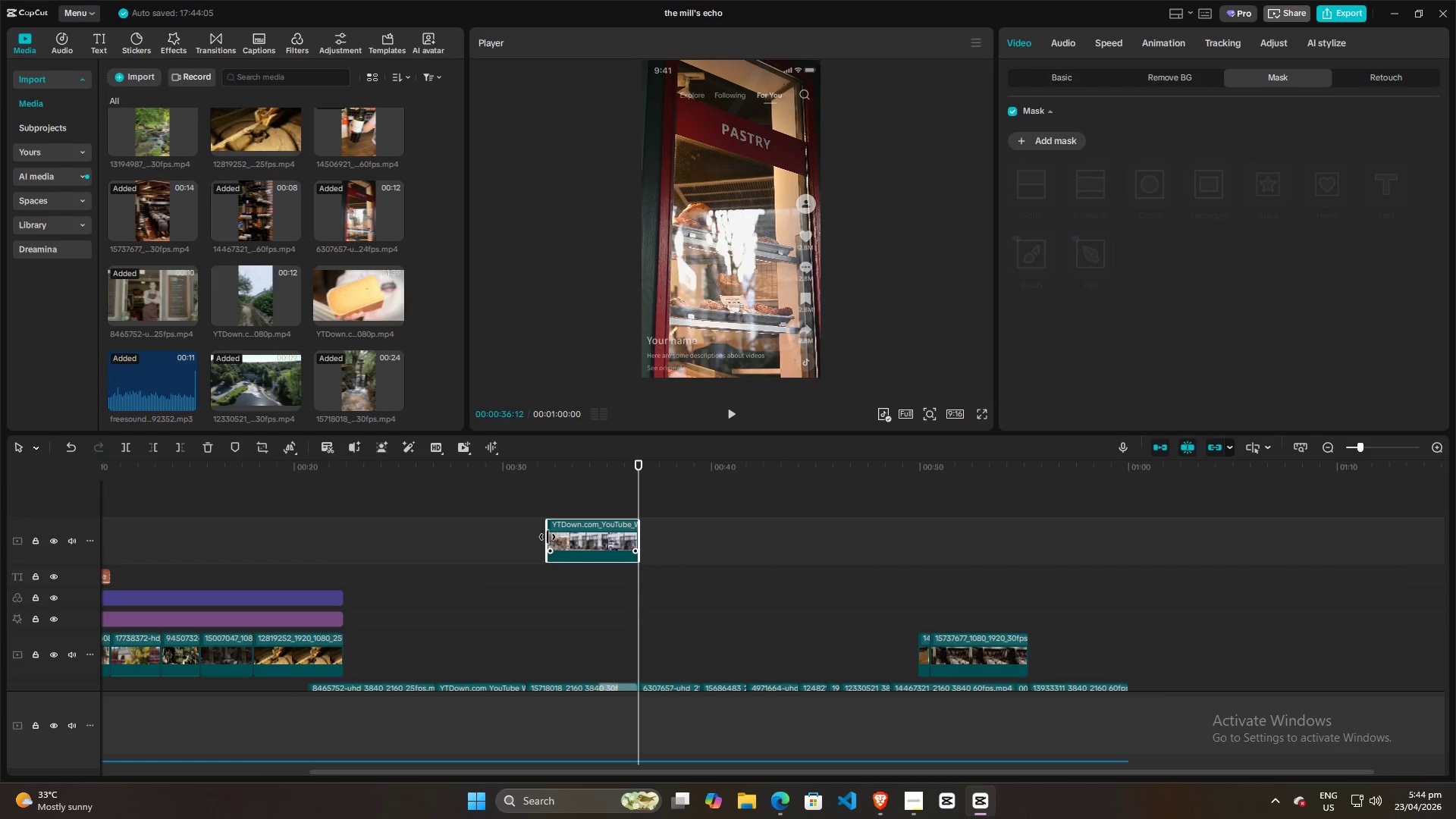 
left_click_drag(start_coordinate=[546, 537], to_coordinate=[149, 533])
 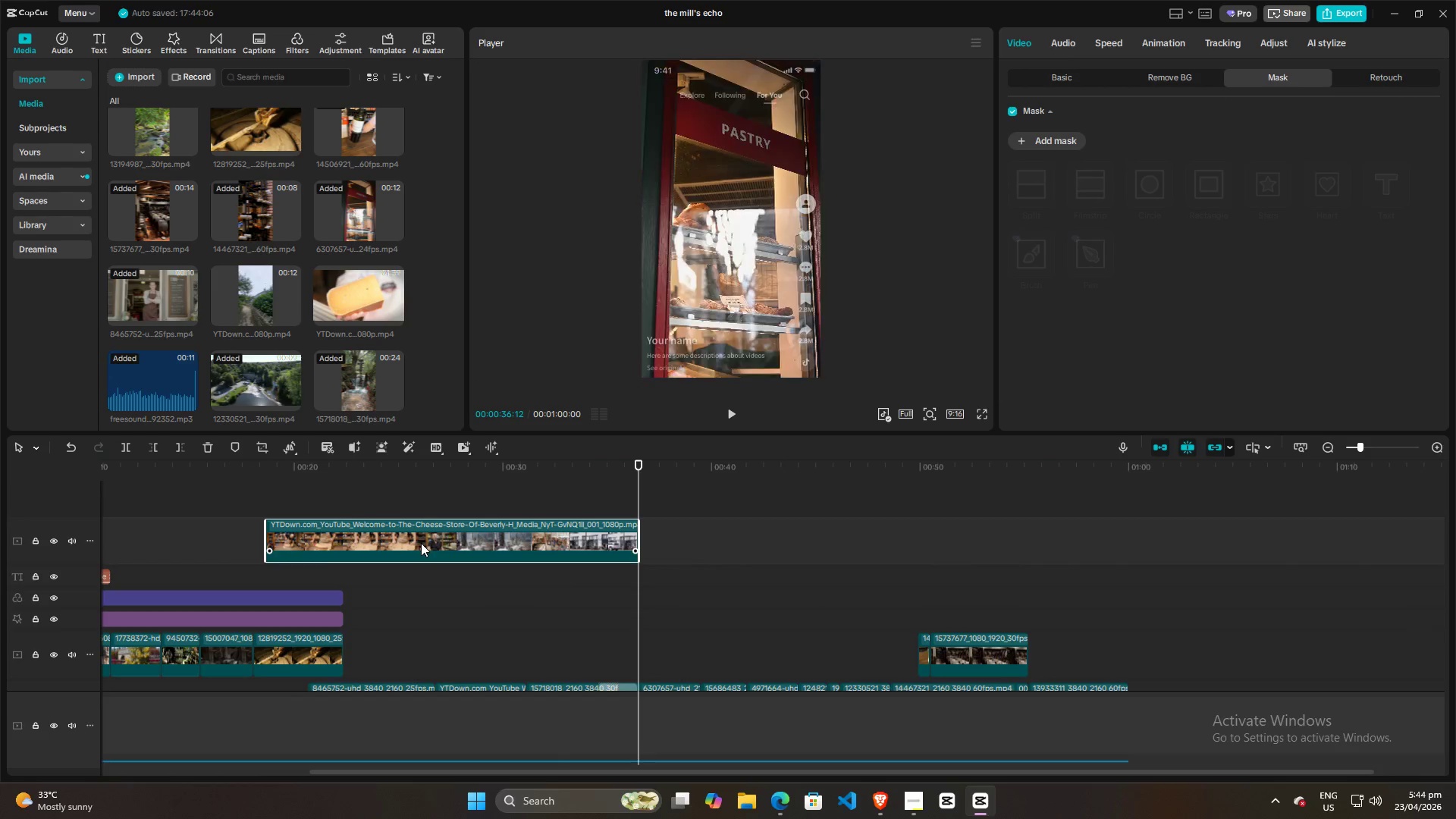 
left_click_drag(start_coordinate=[422, 543], to_coordinate=[705, 543])
 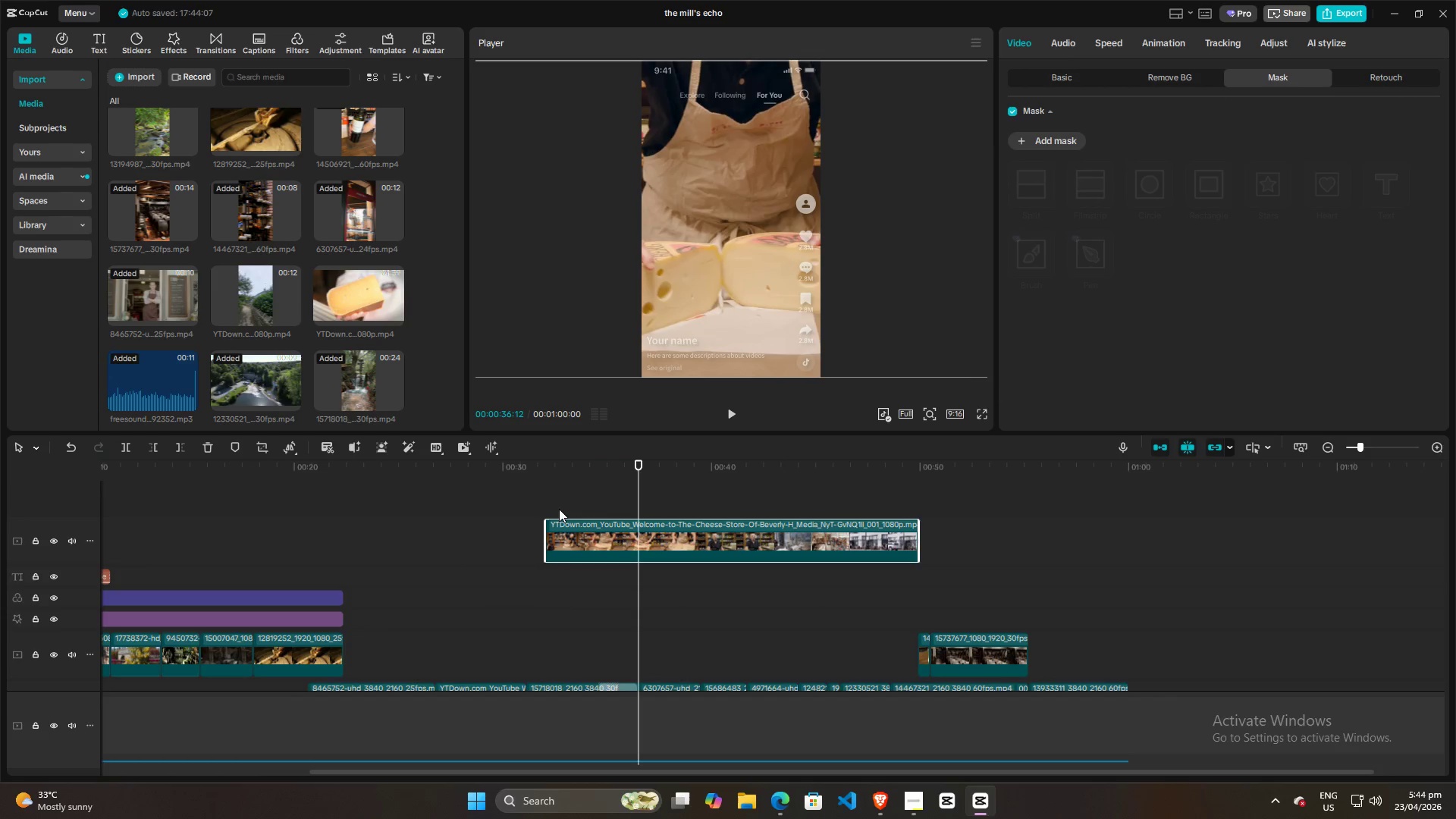 
left_click([559, 509])
 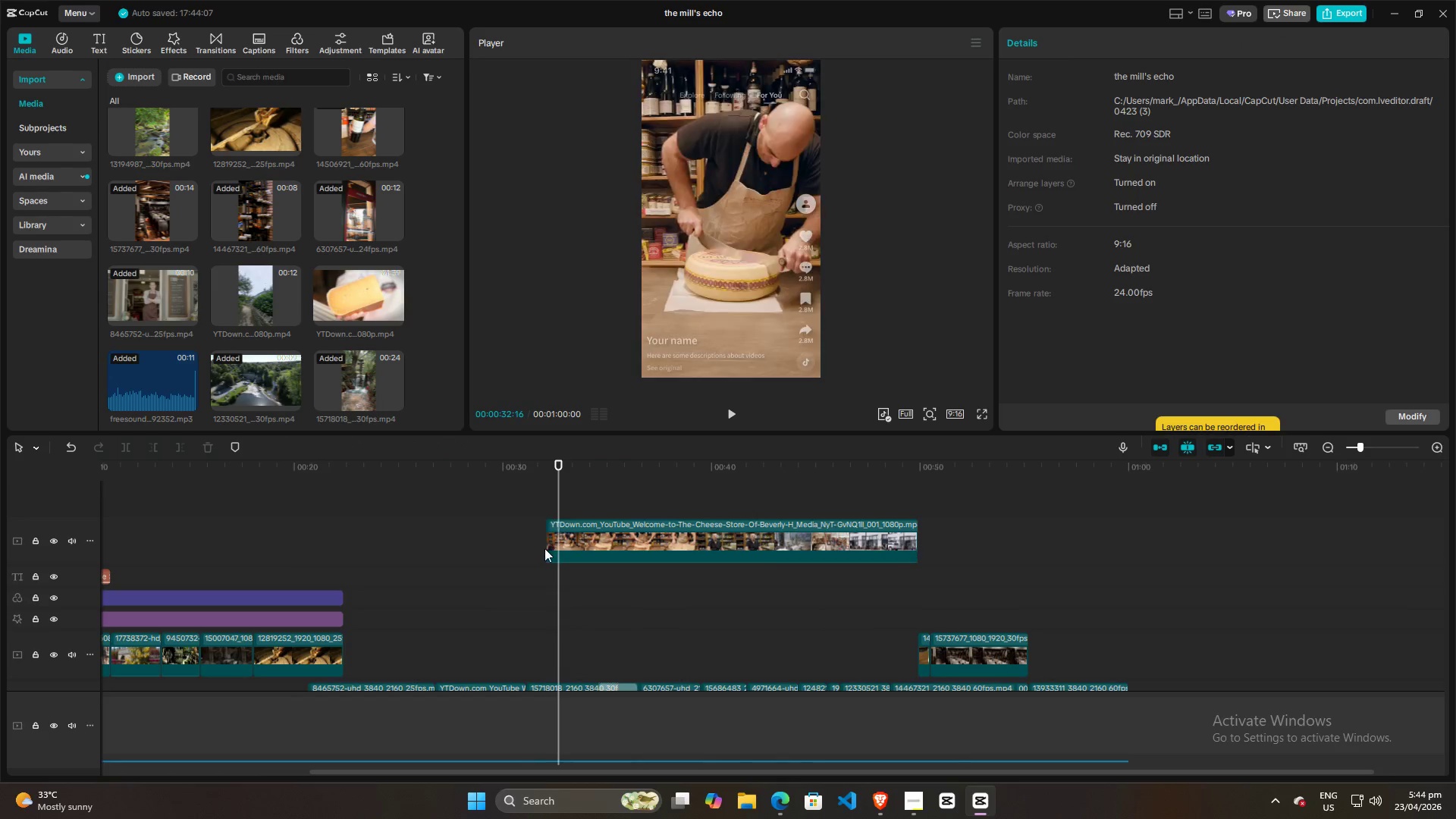 
left_click([444, 556])
 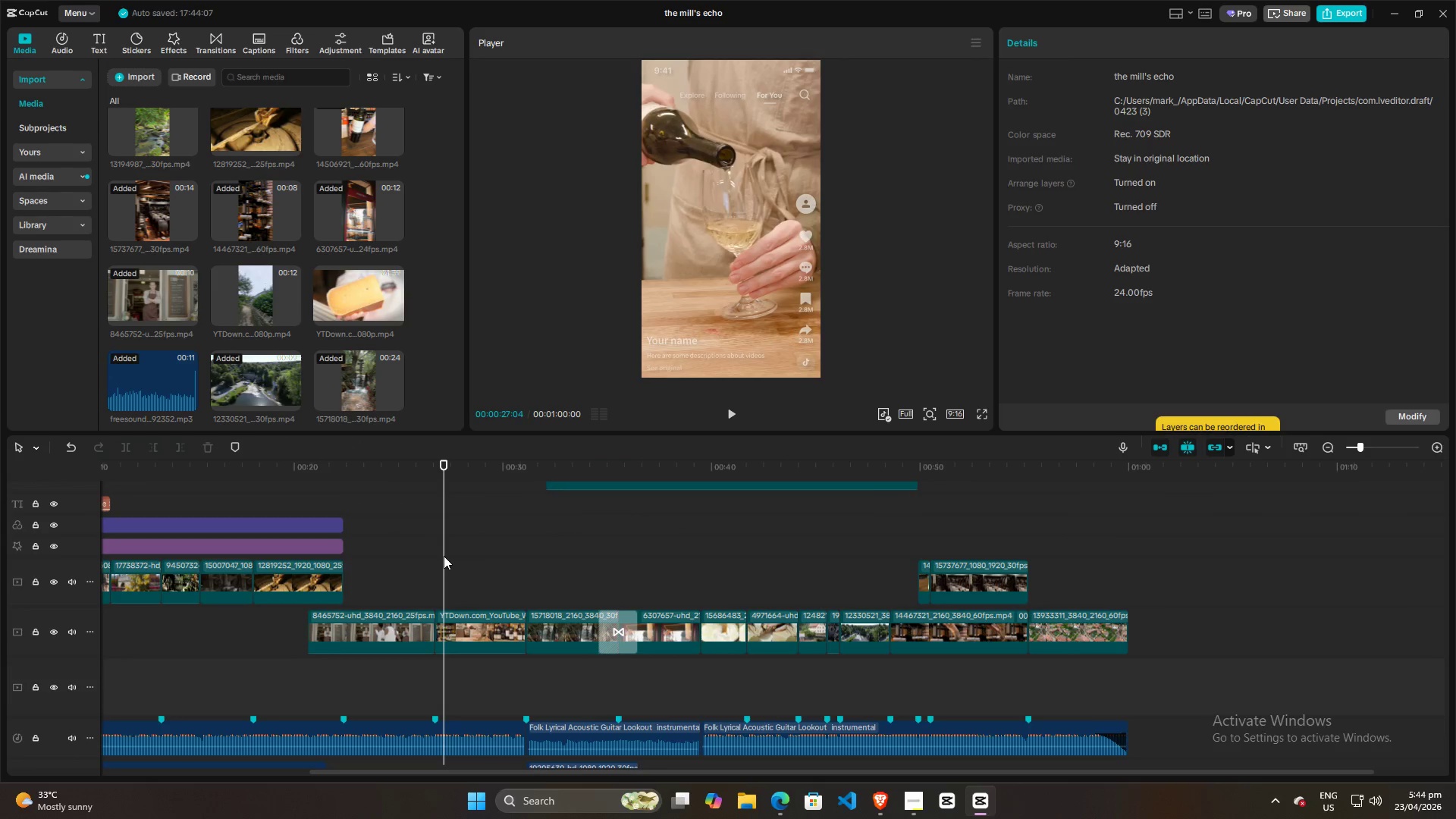 
scroll: coordinate [467, 538], scroll_direction: down, amount: 4.0
 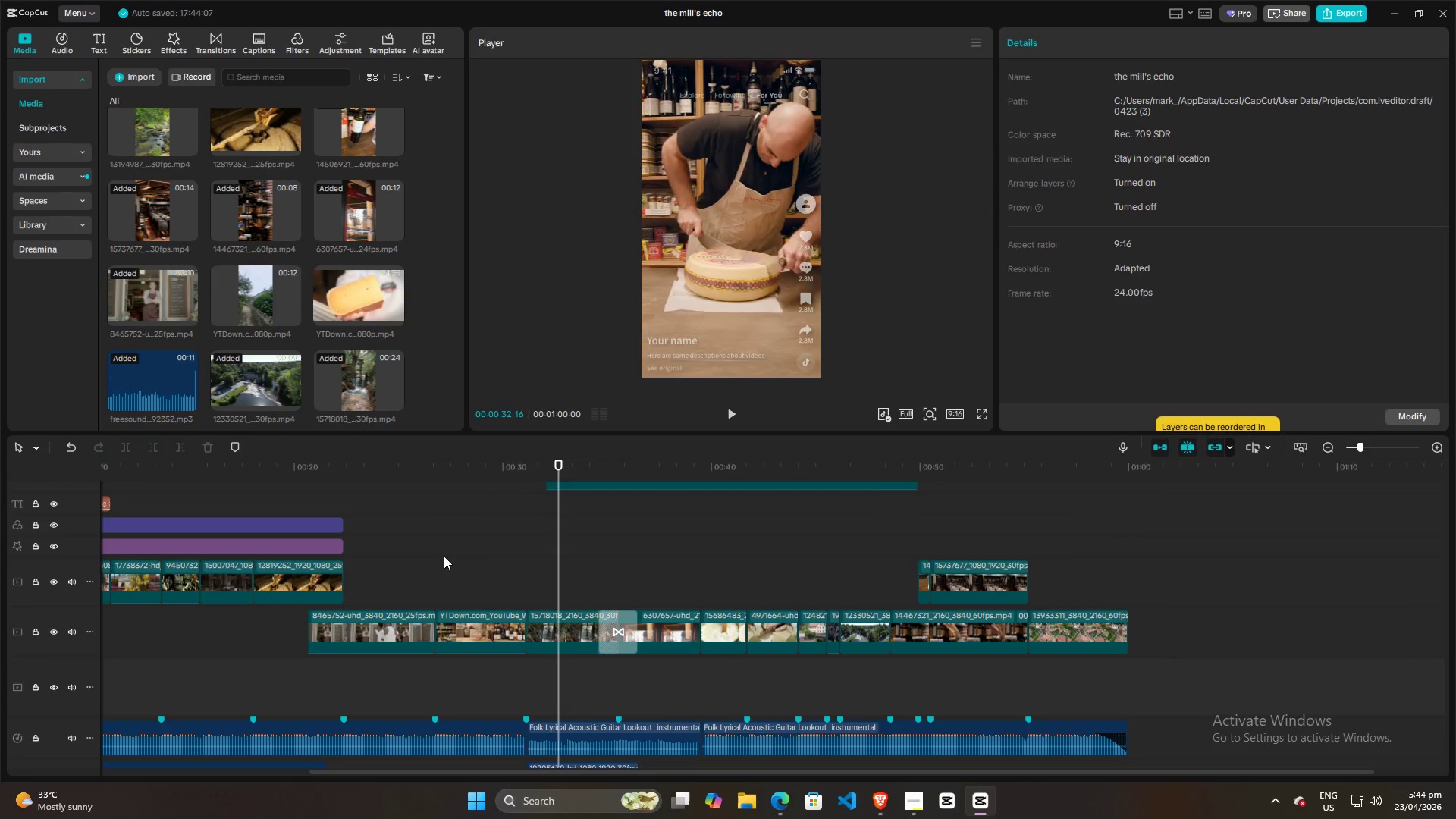 
key(Space)
 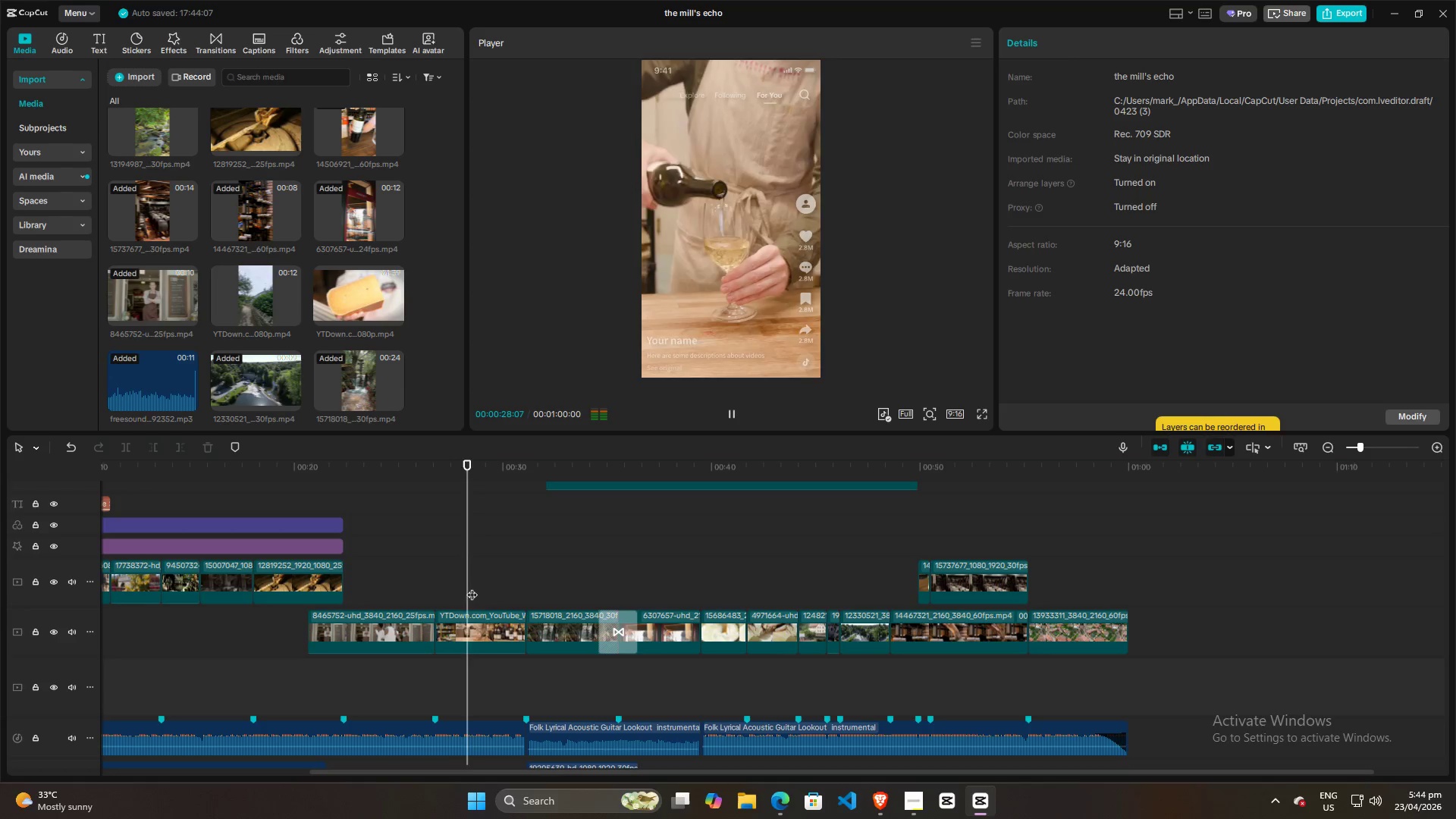 
key(Space)
 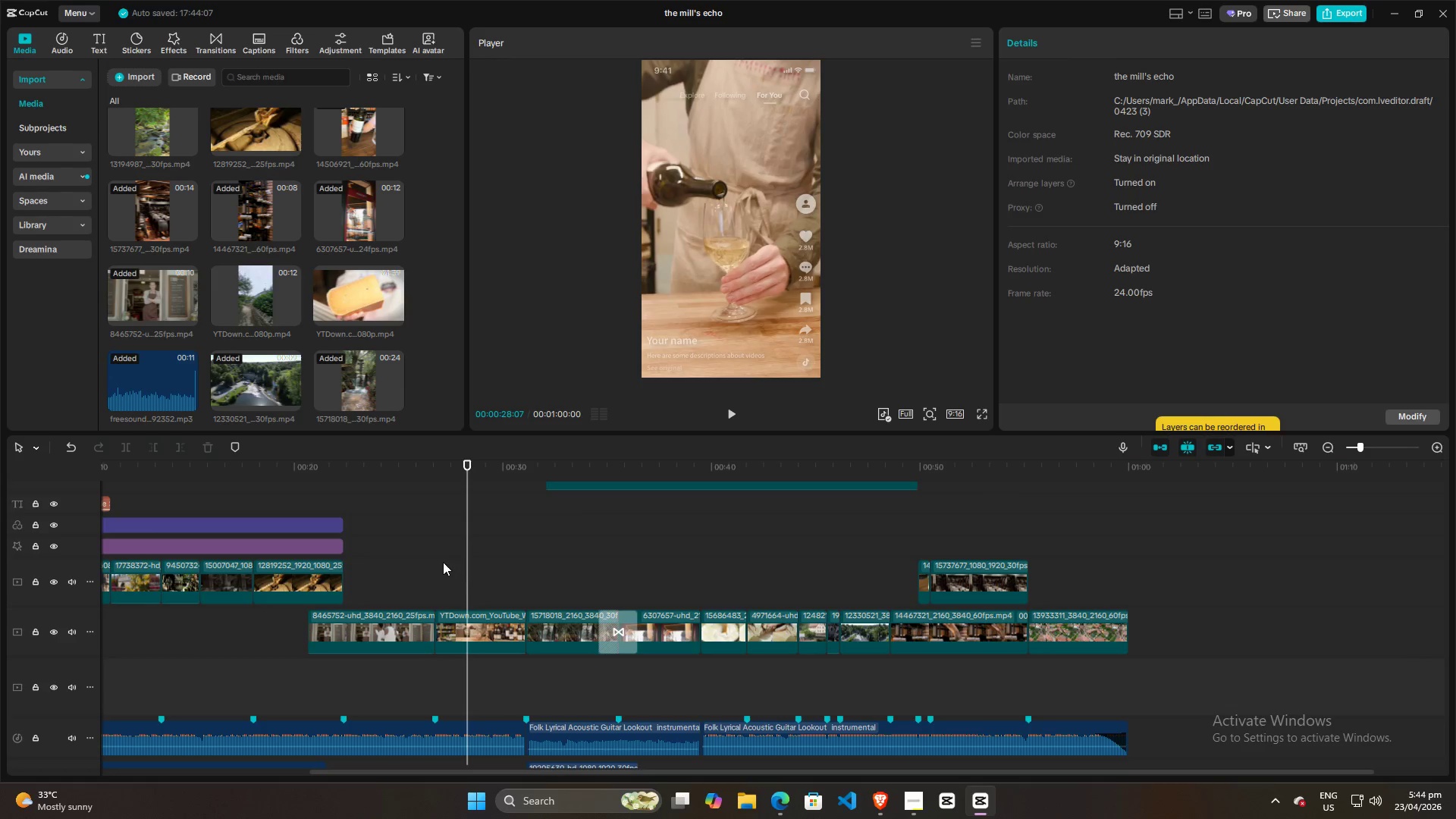 
double_click([443, 562])
 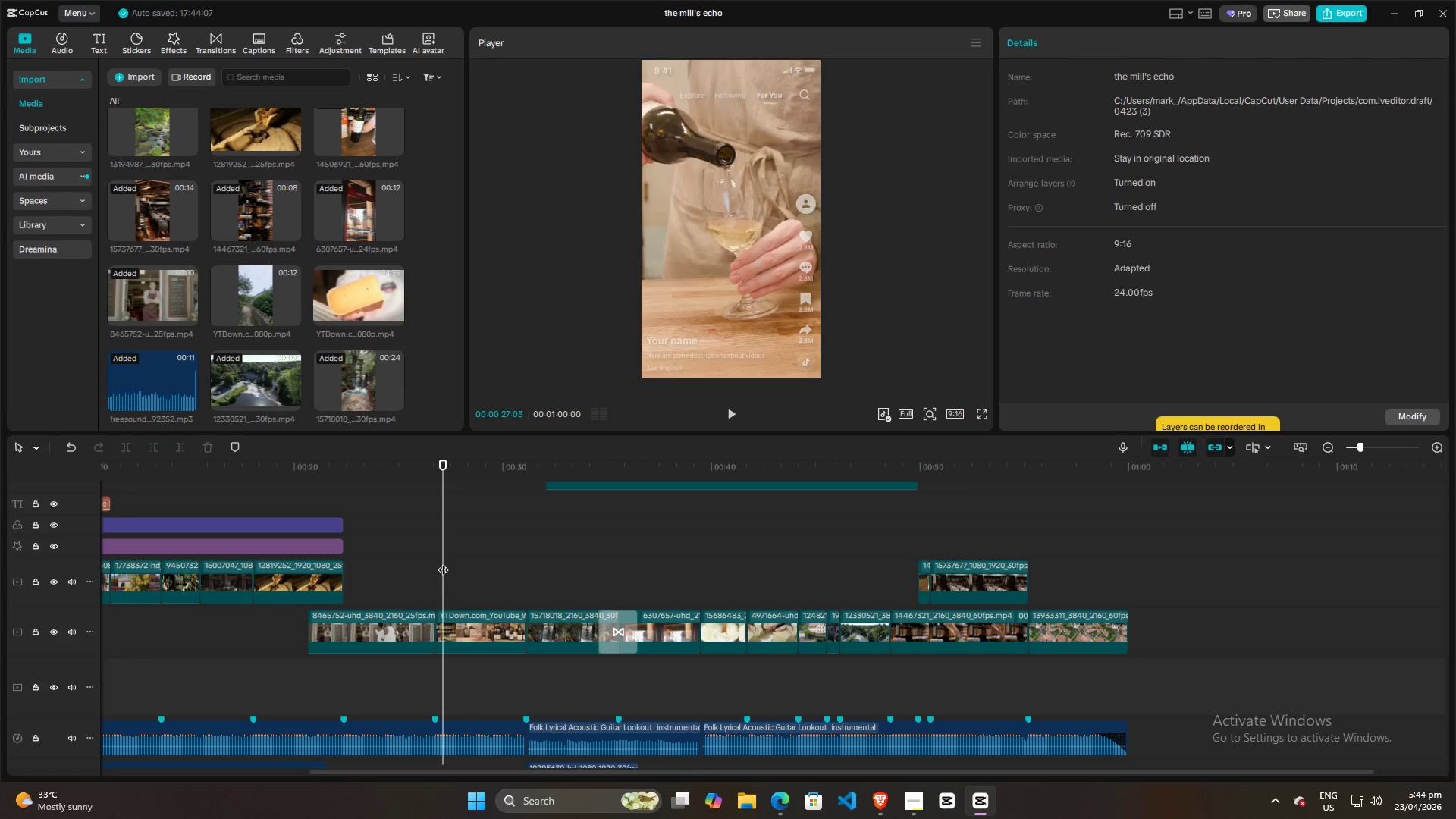 
key(Space)
 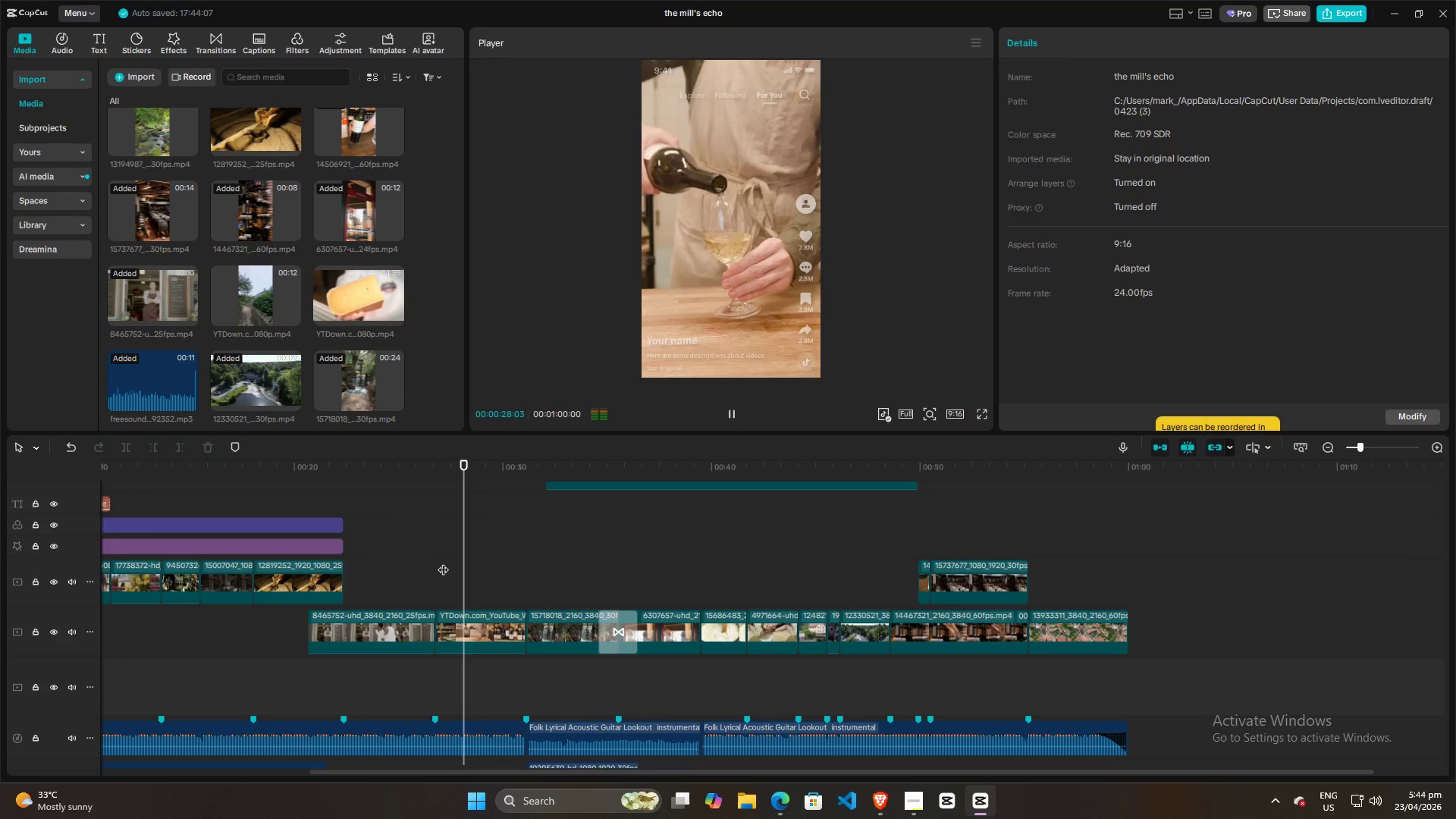 
key(Space)
 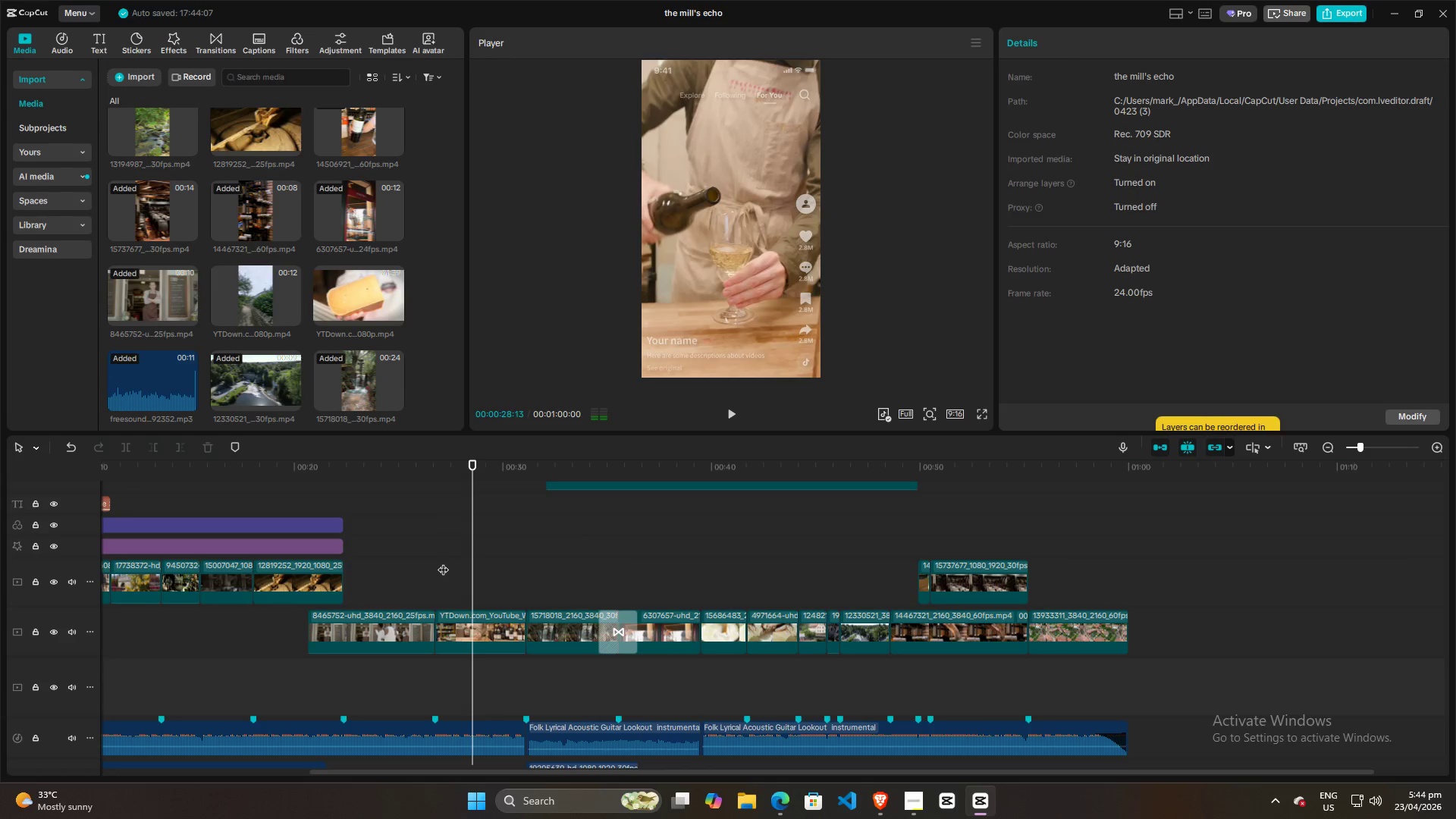 
key(Space)
 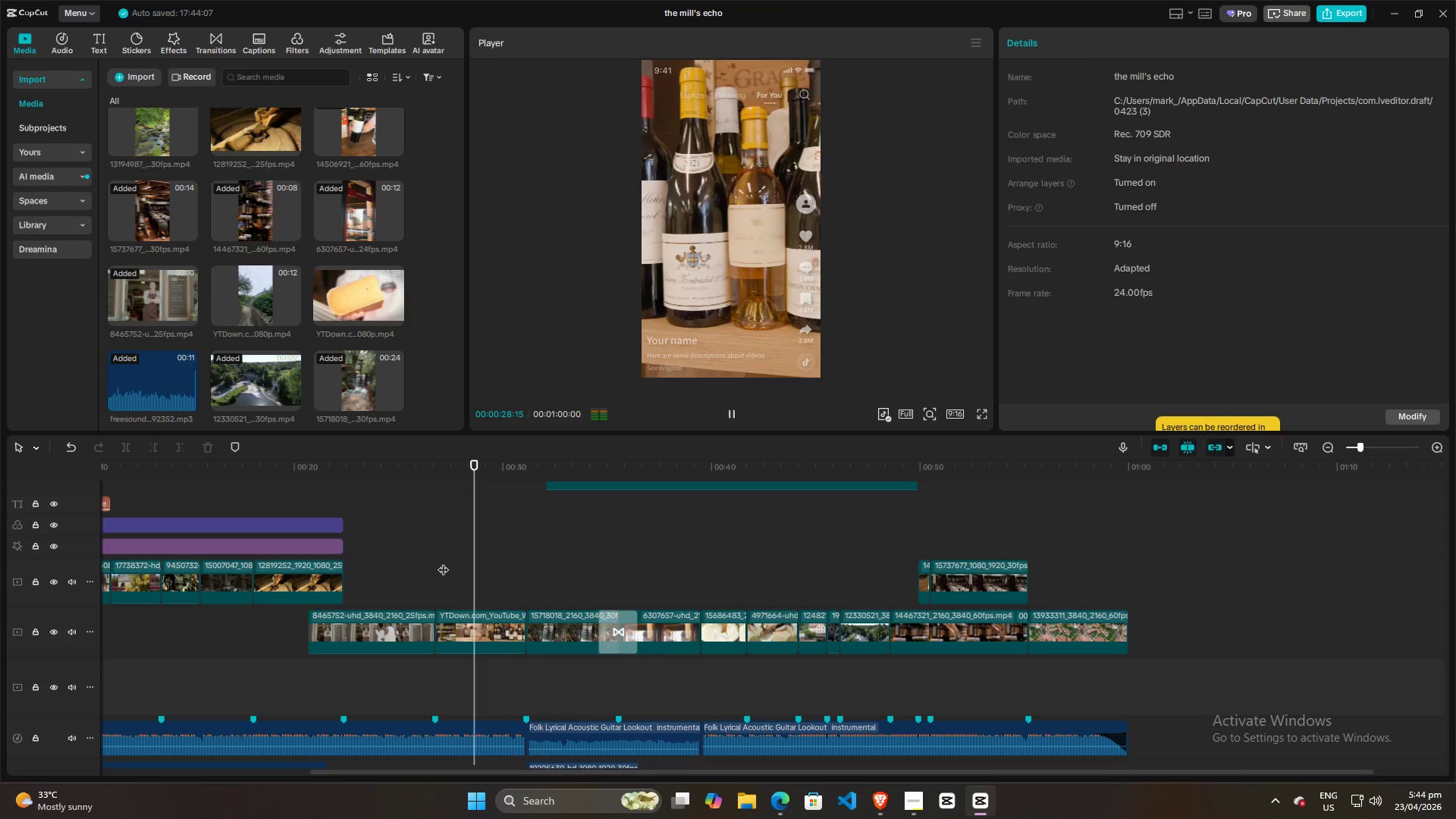 
key(Space)
 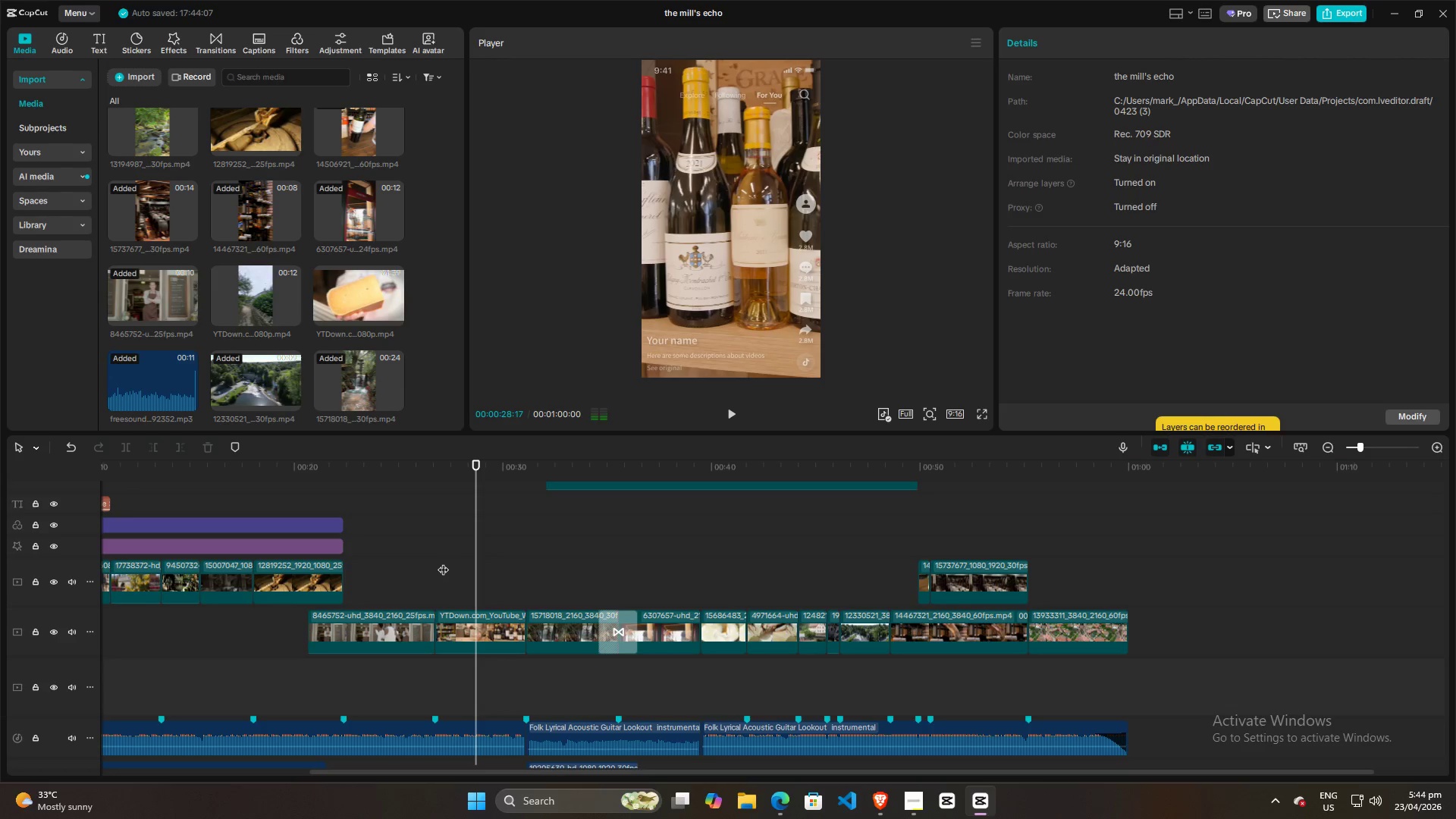 
left_click([443, 562])
 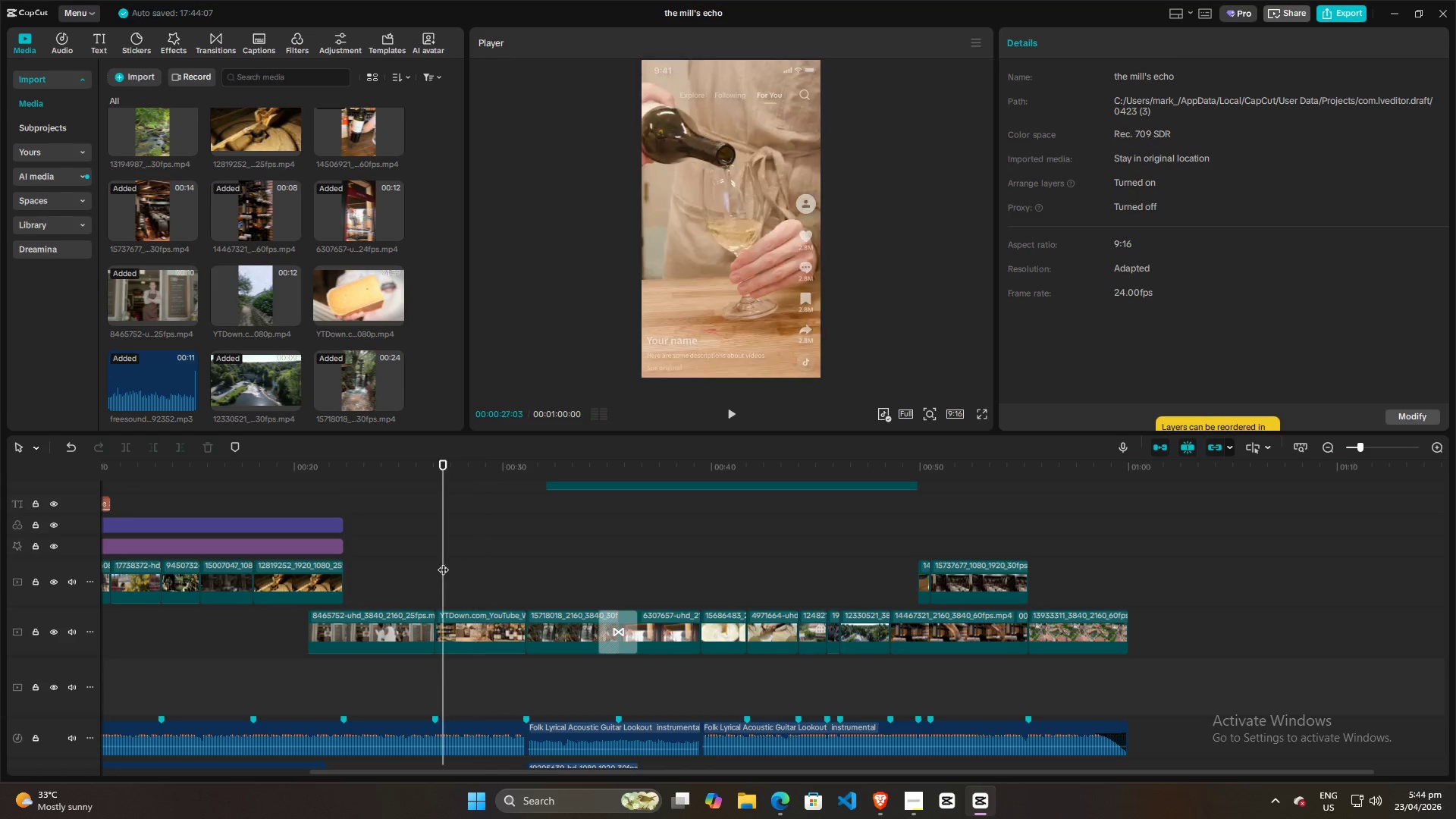 
key(Space)
 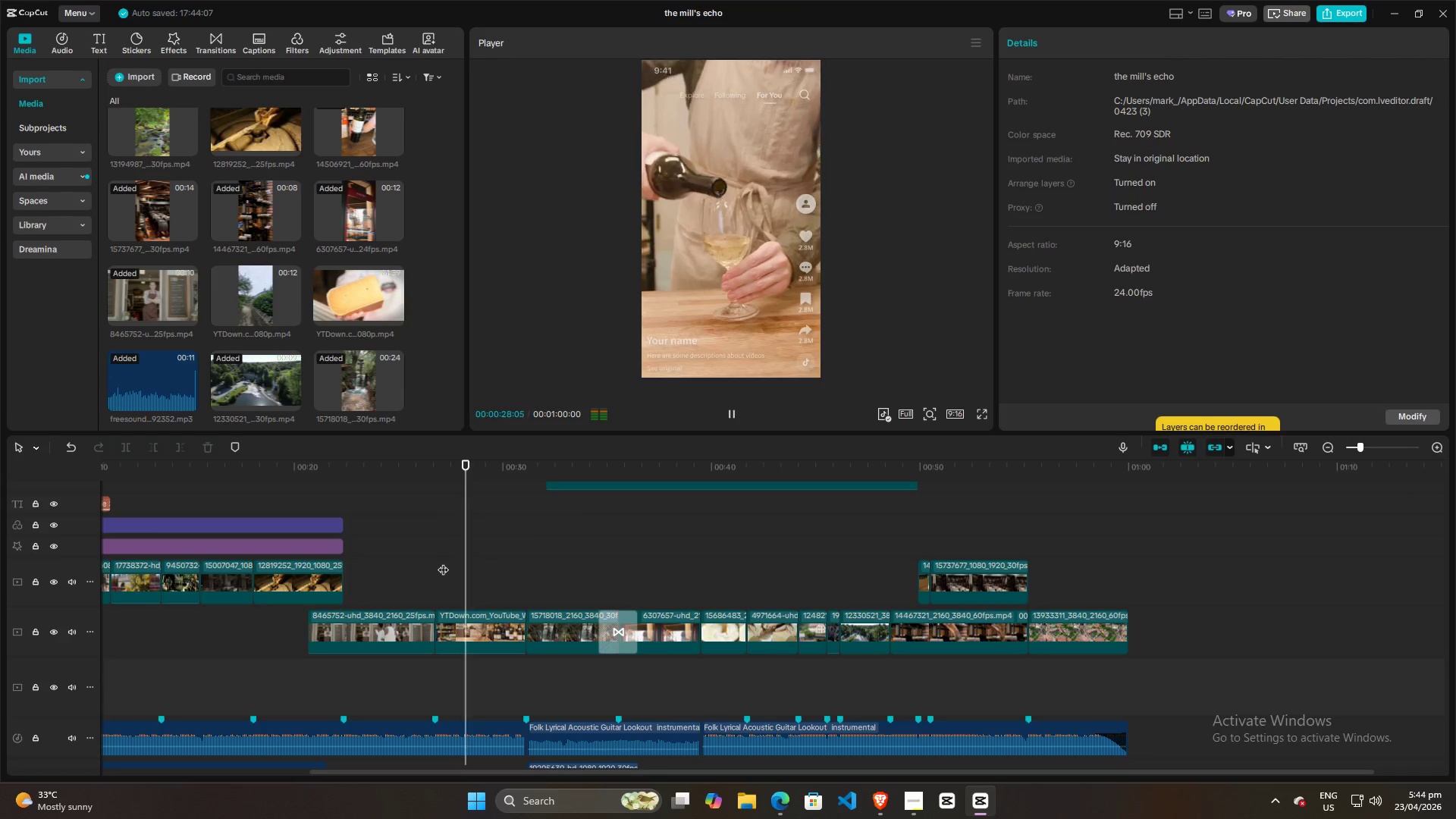 
key(Space)
 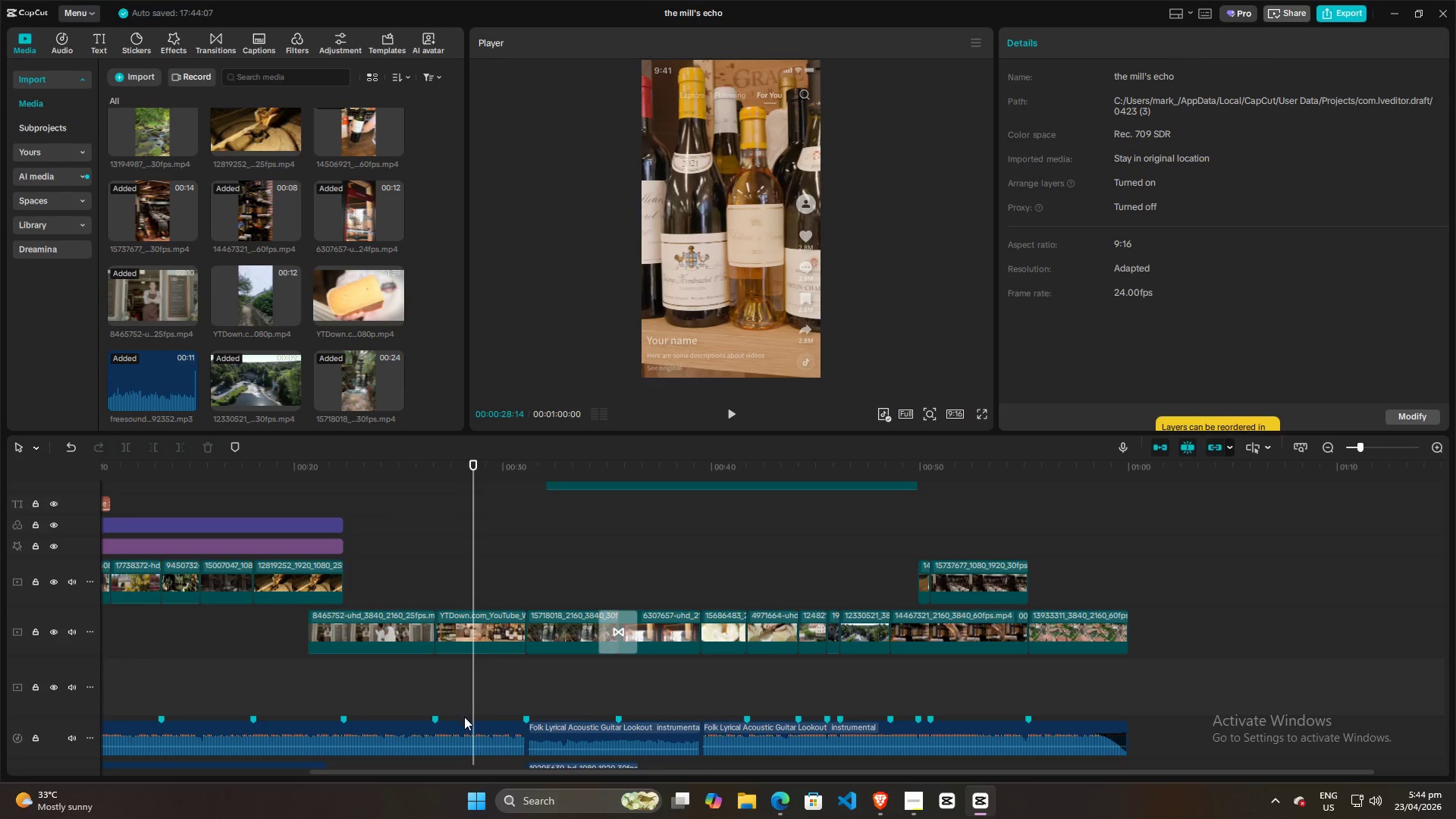 
left_click([464, 723])
 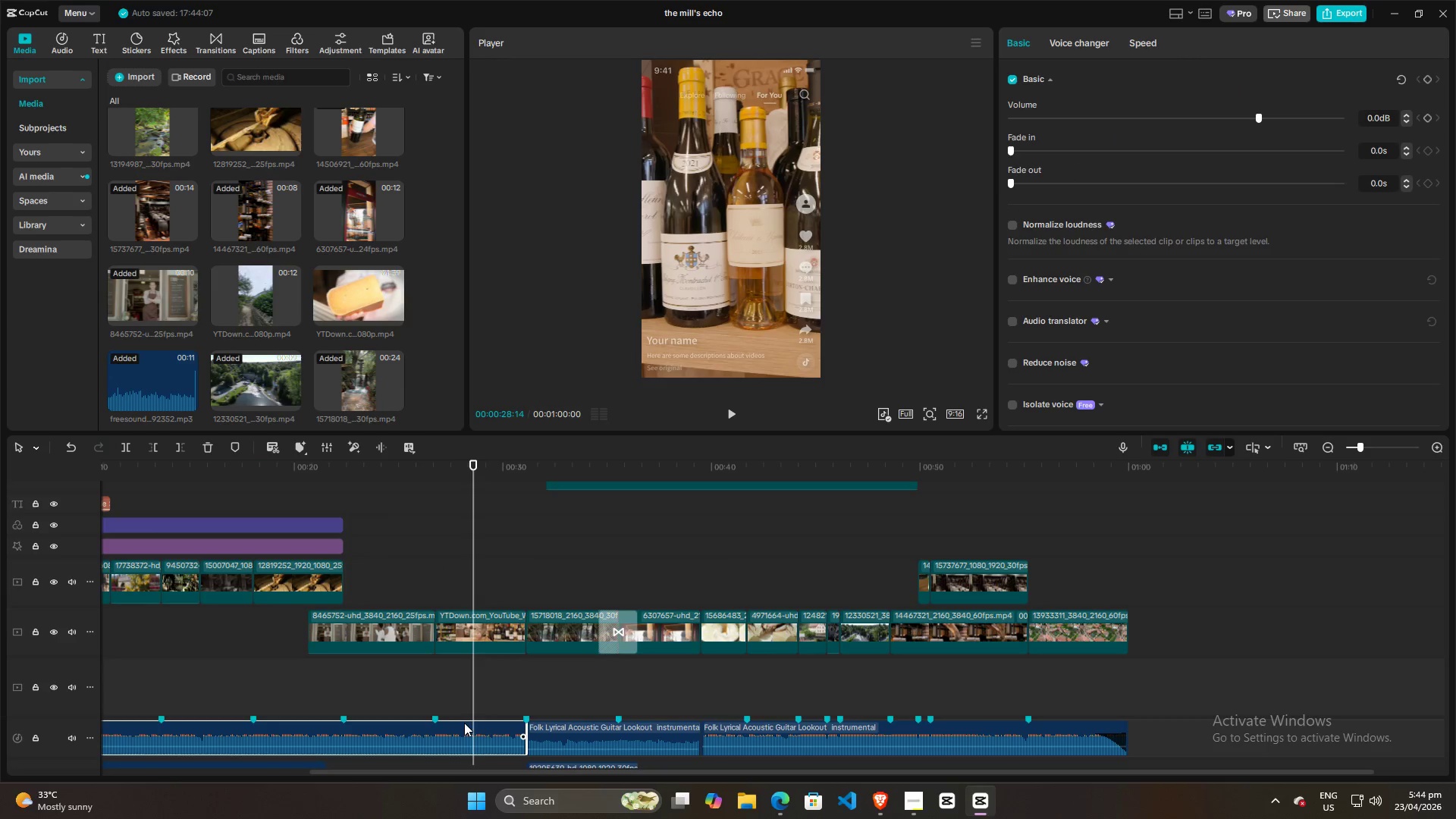 
key(M)
 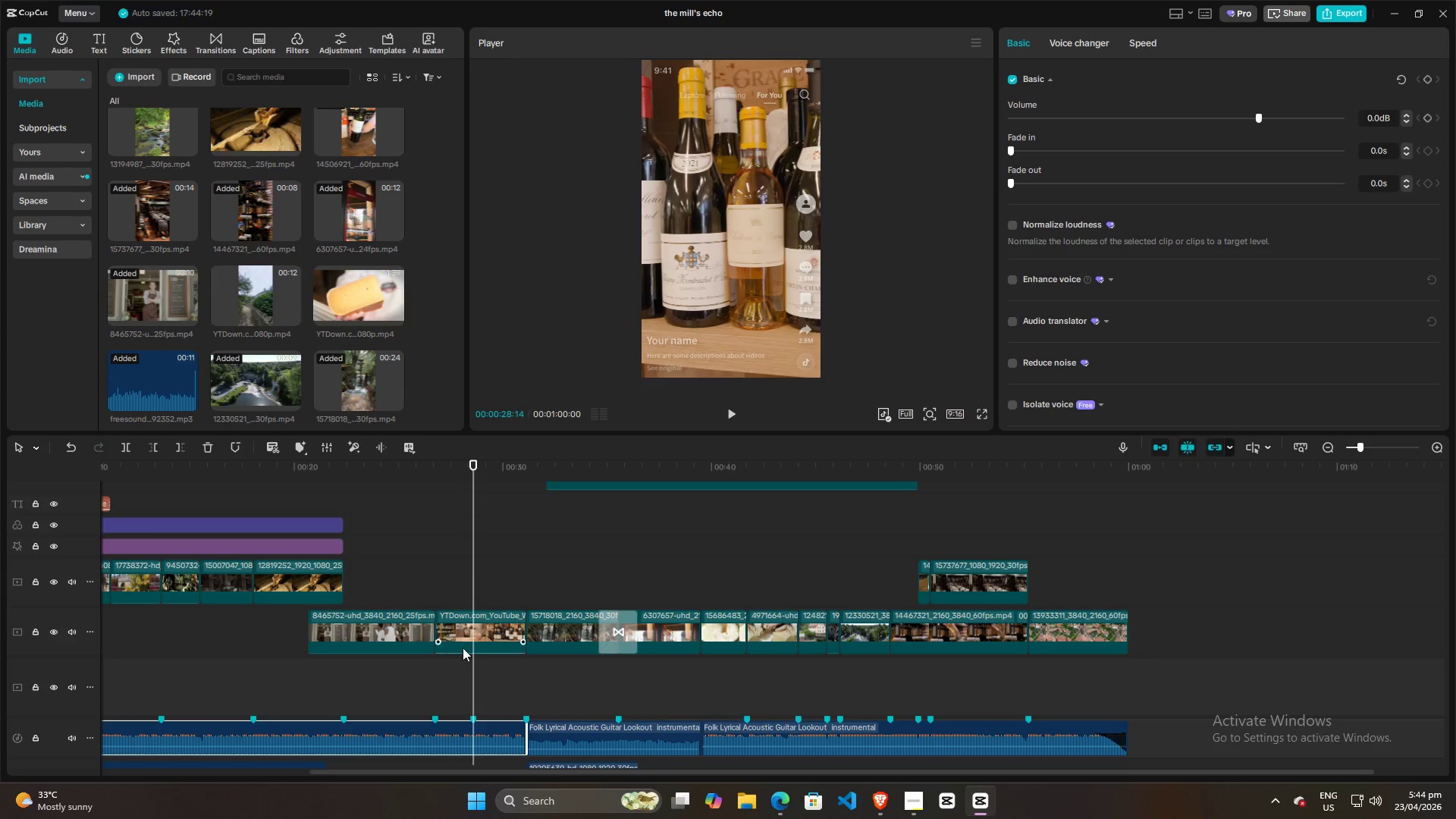 
left_click([466, 641])
 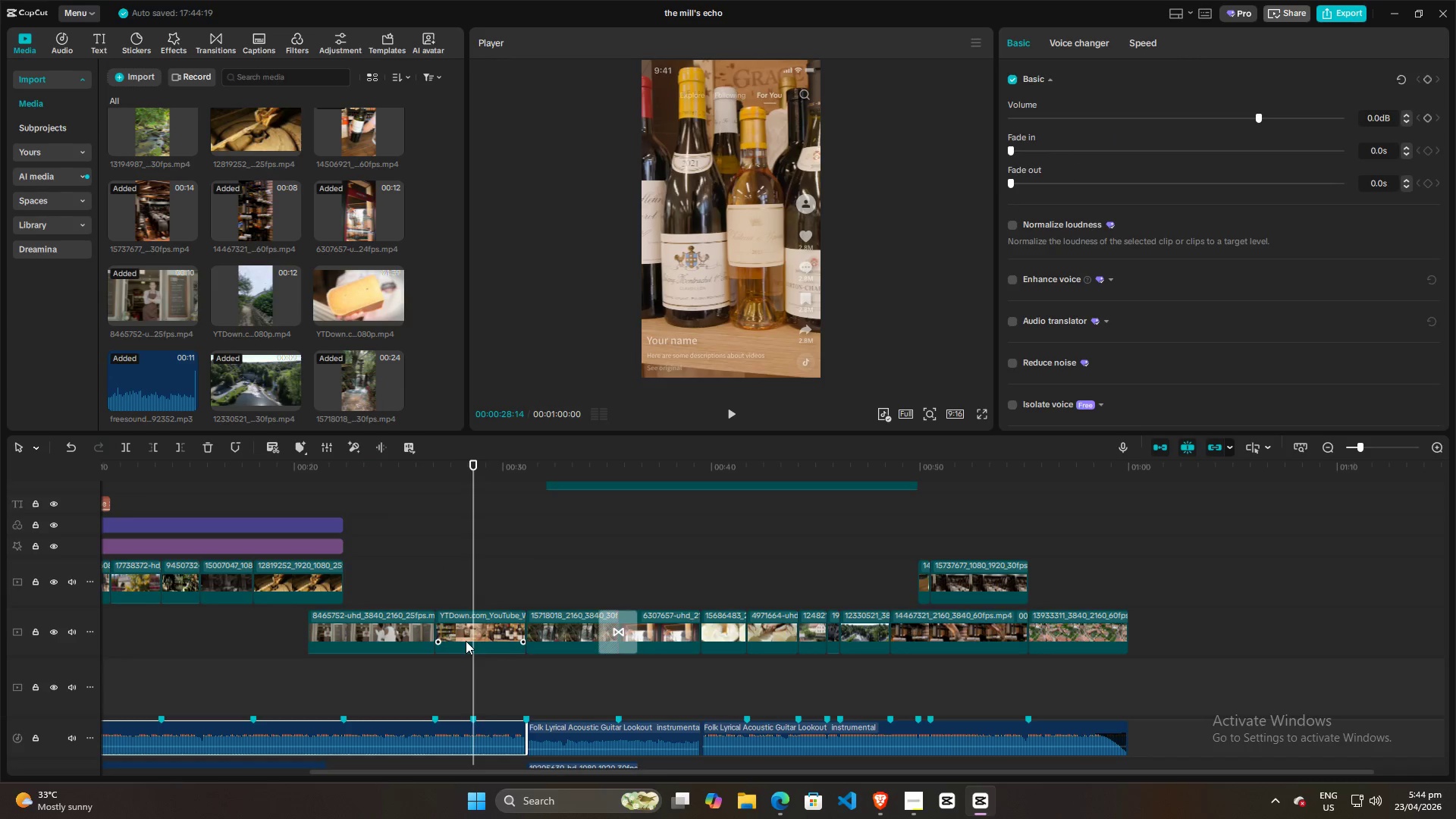 
key(W)
 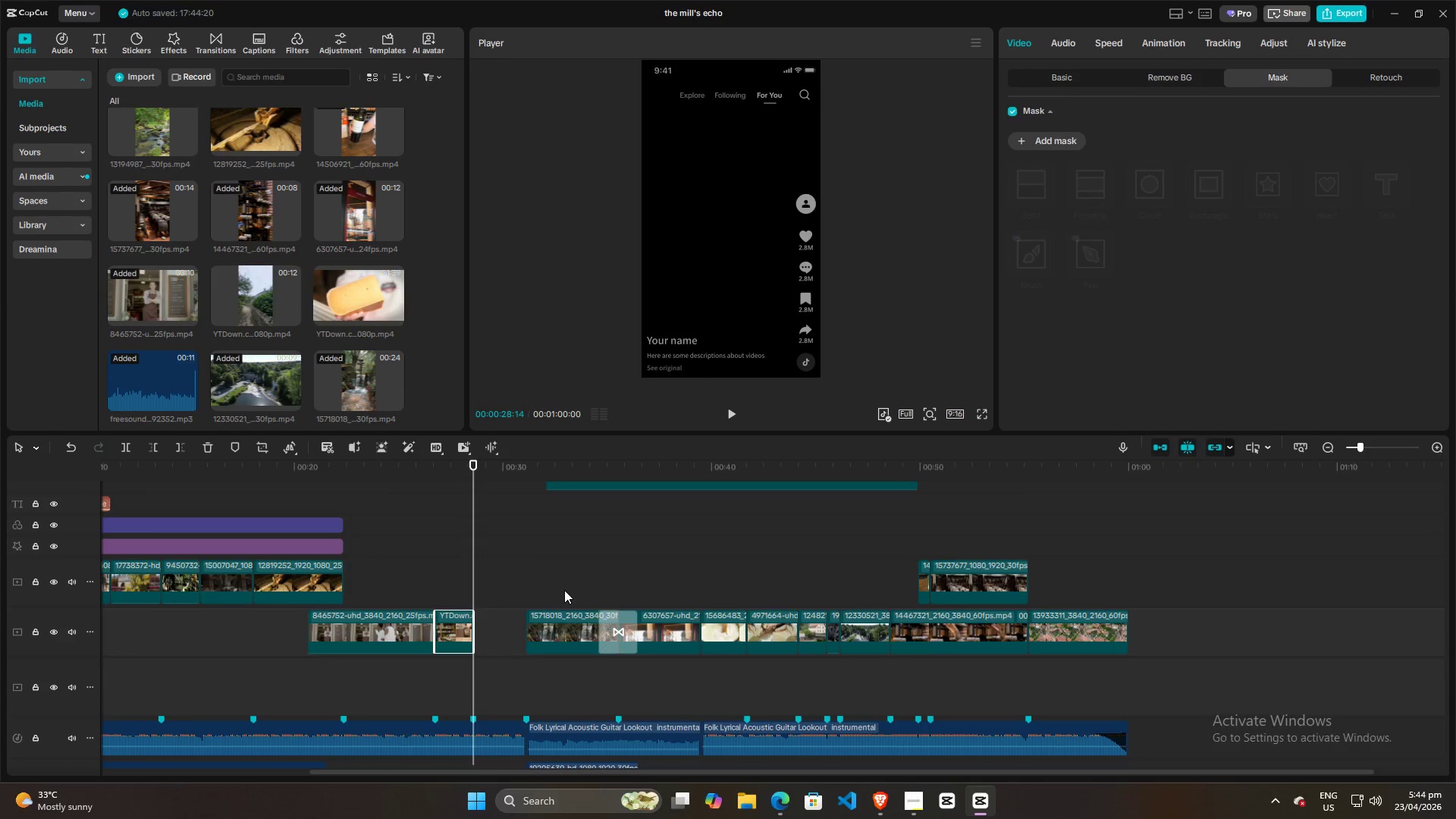 
scroll: coordinate [564, 592], scroll_direction: up, amount: 5.0
 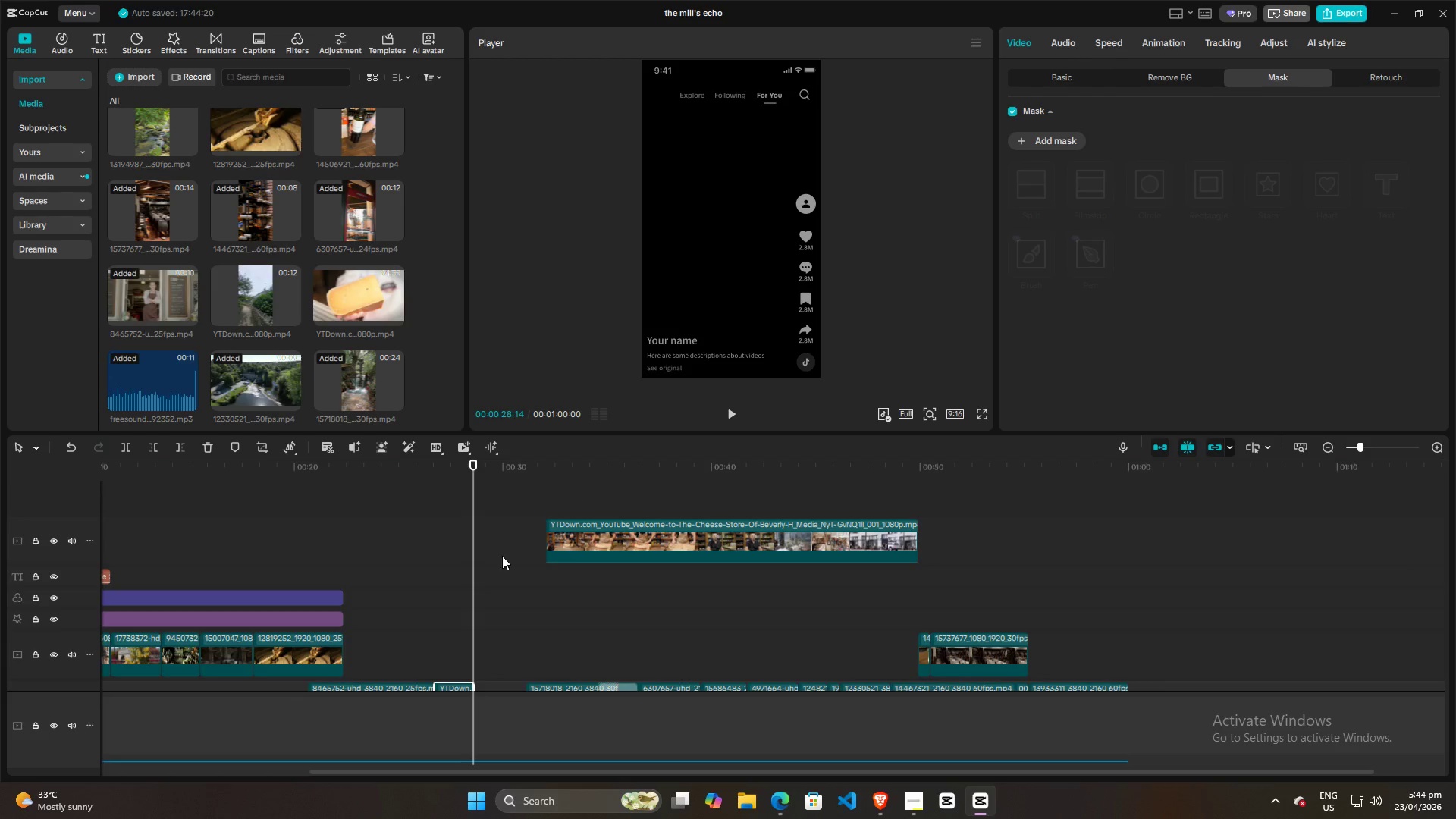 
left_click([446, 582])
 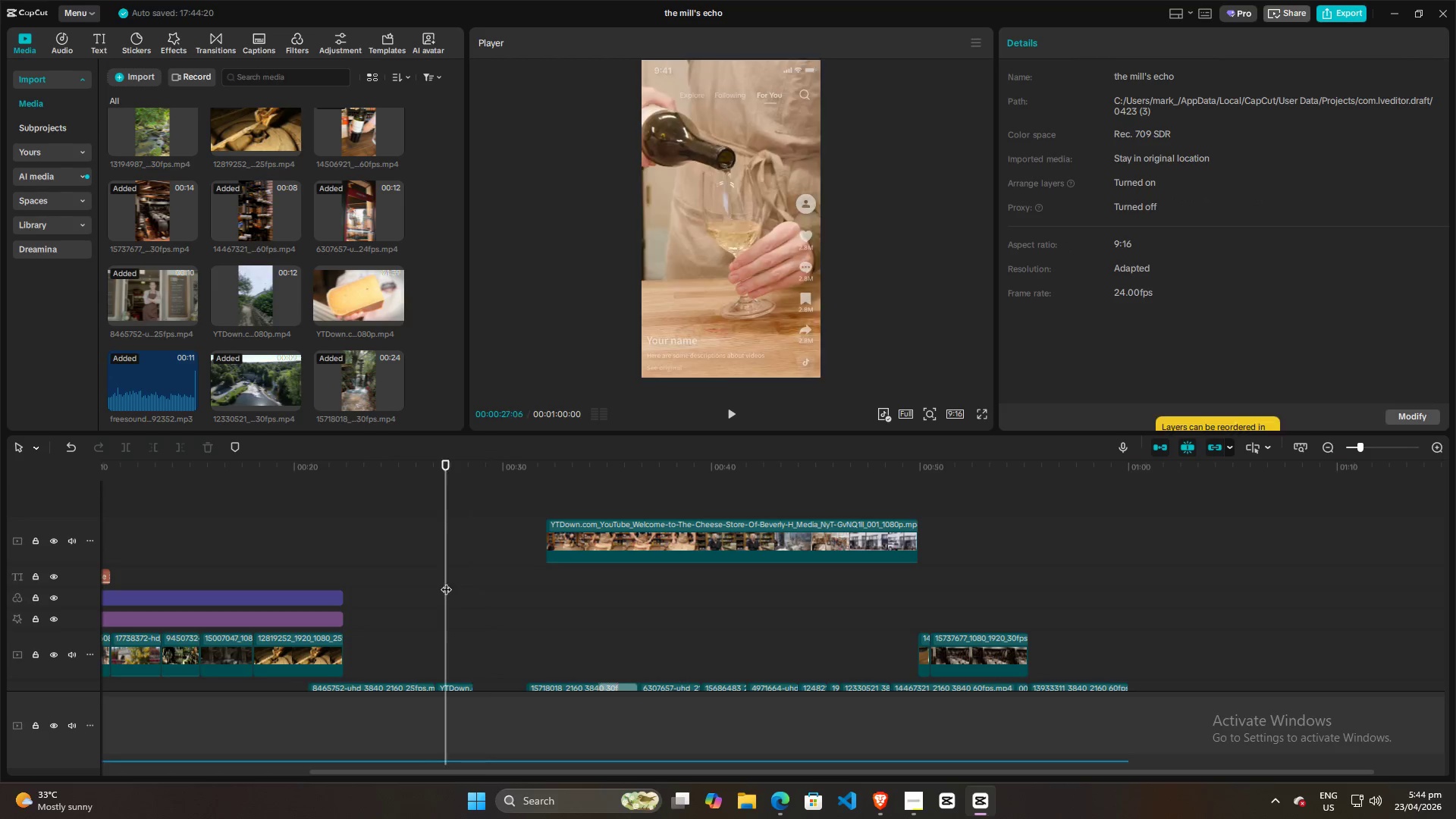 
key(Space)
 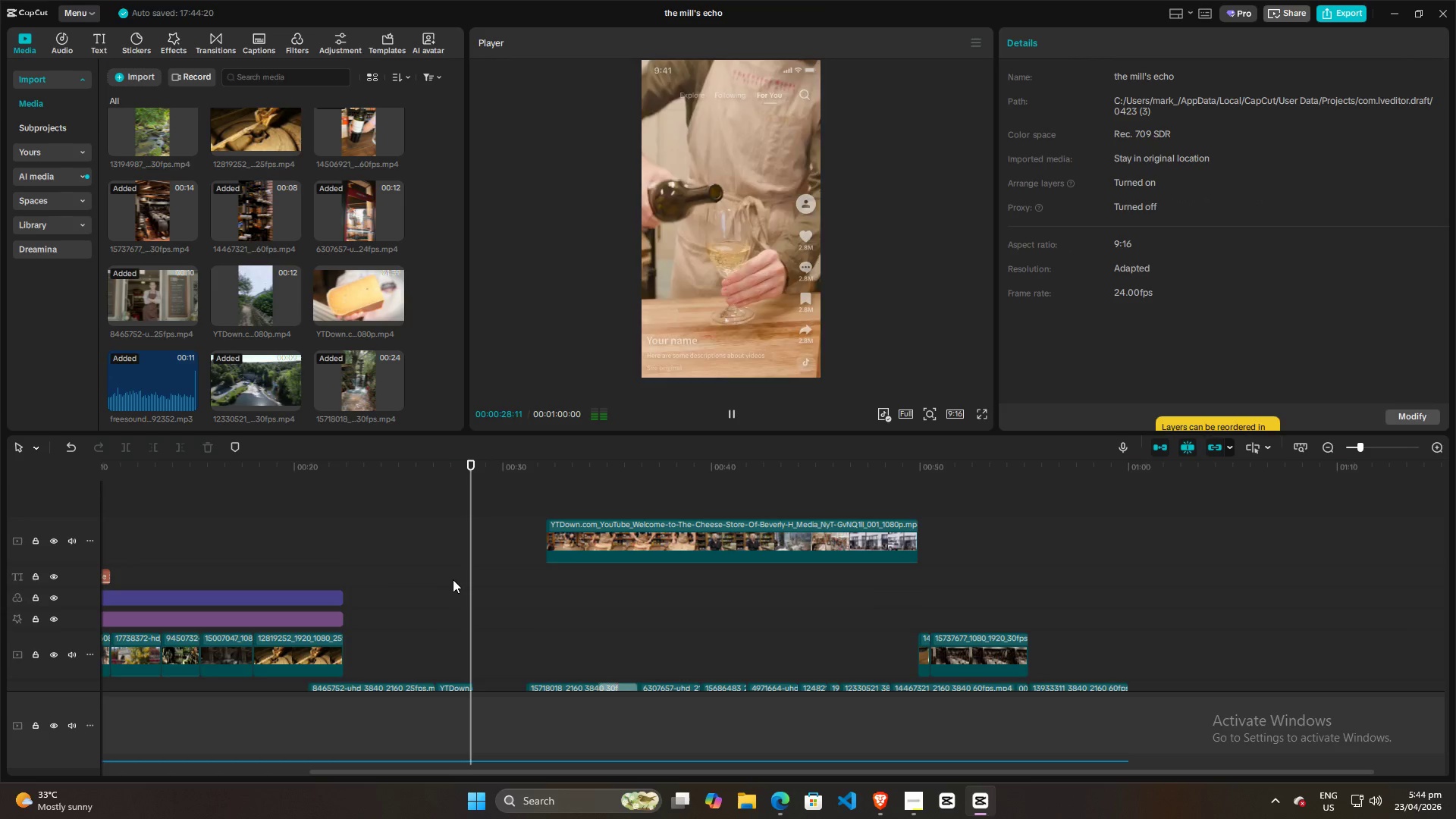 
key(Space)
 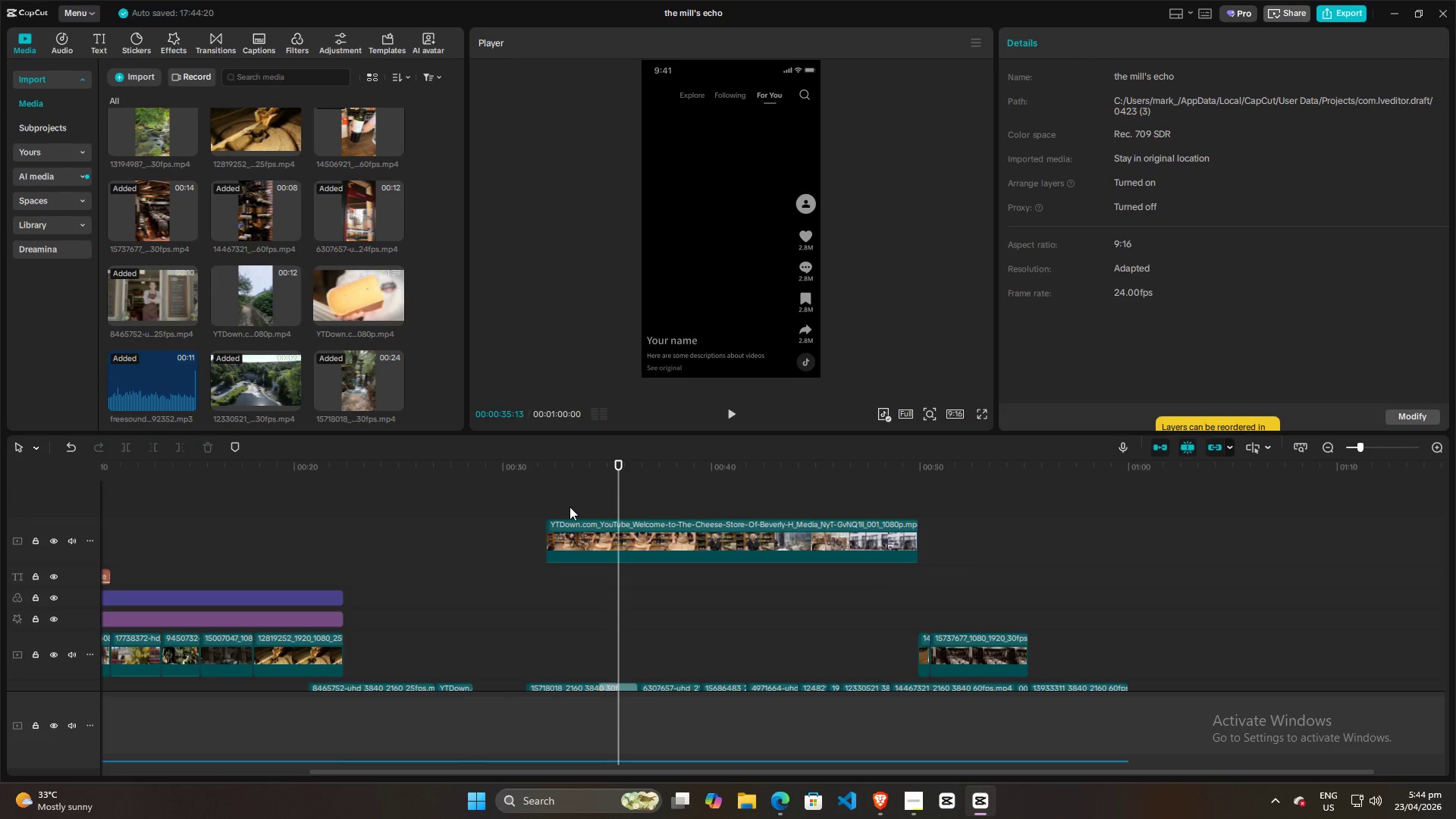 
double_click([570, 507])
 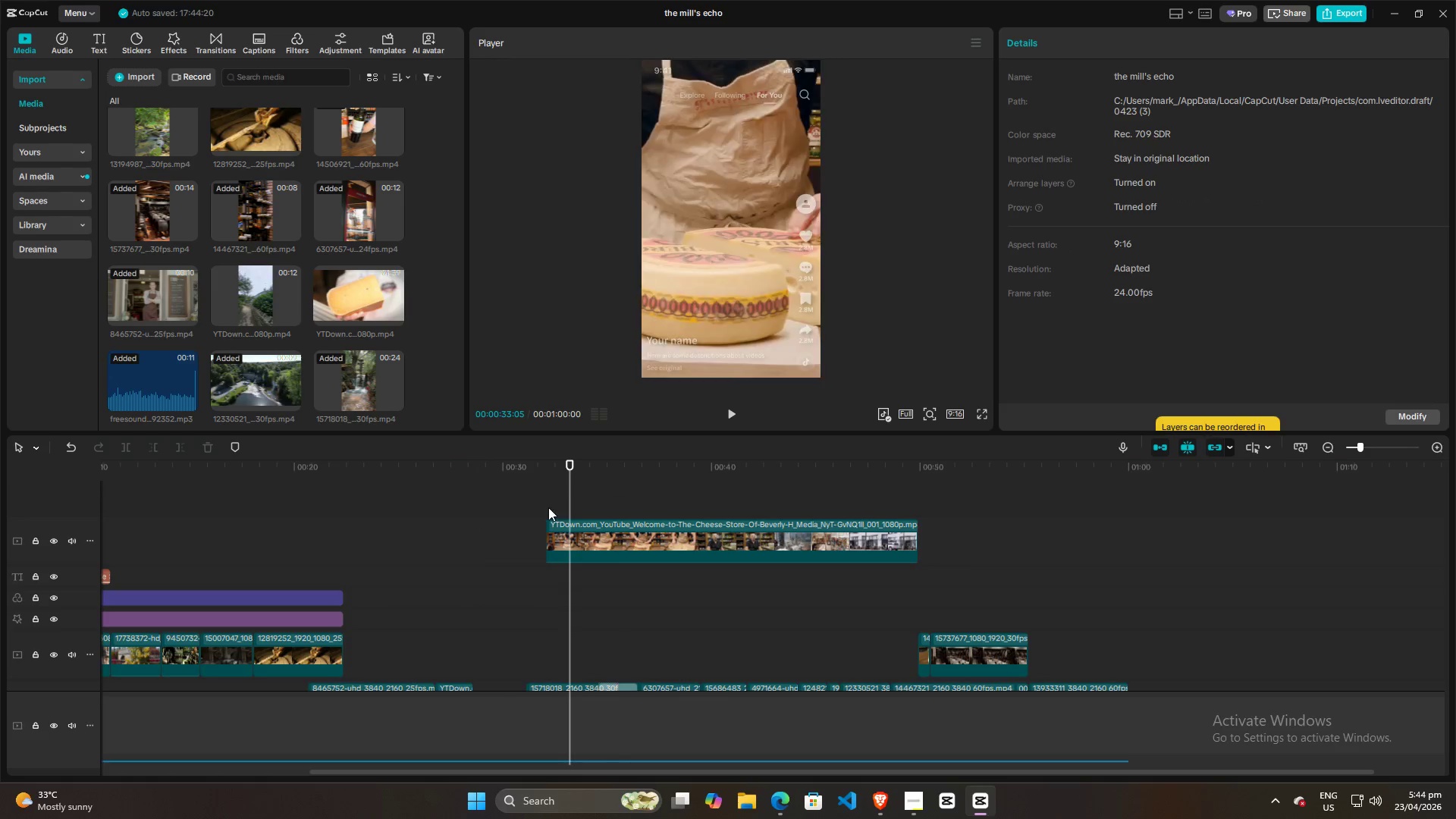 
triple_click([546, 506])
 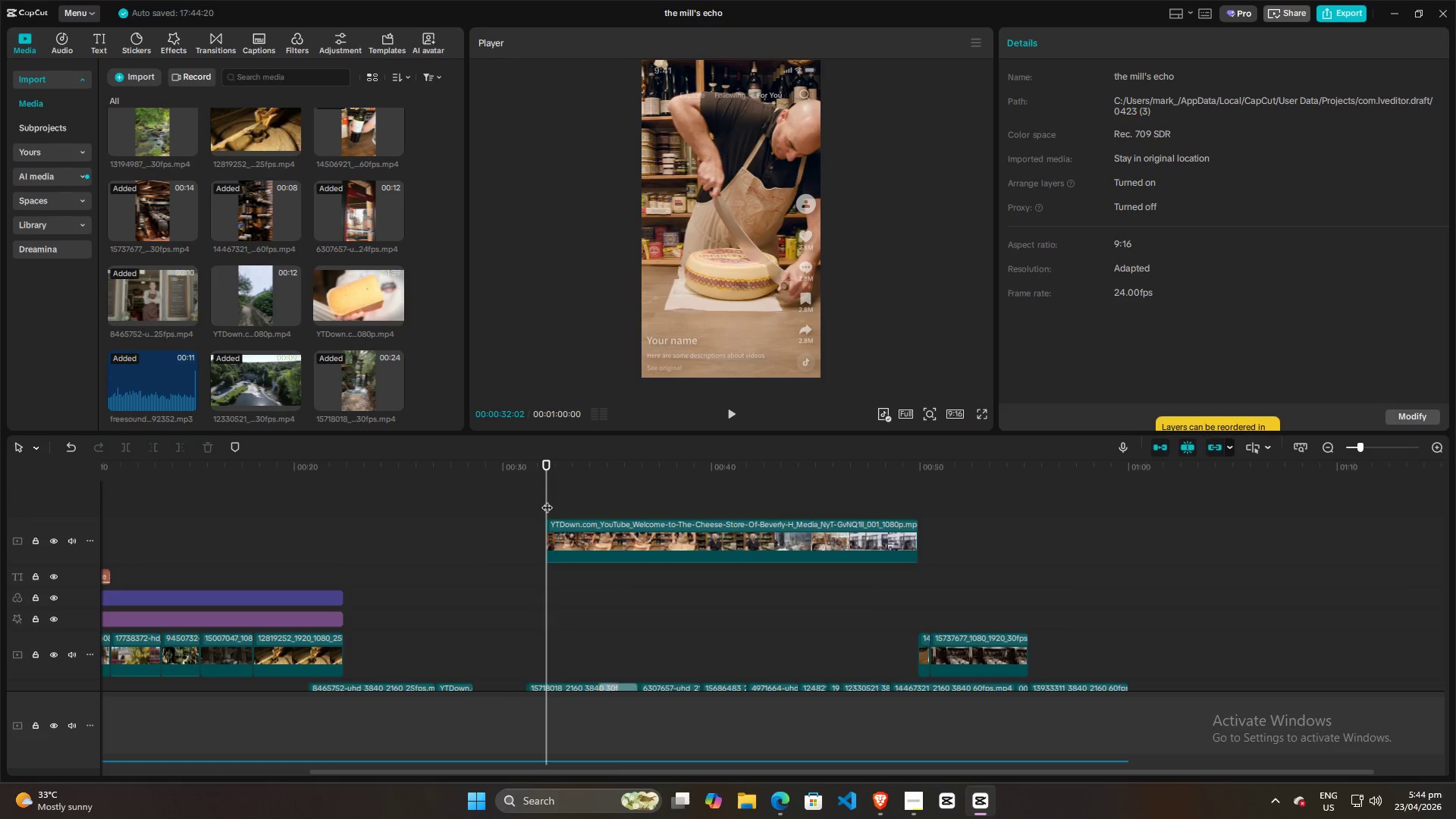 
left_click_drag(start_coordinate=[576, 526], to_coordinate=[504, 566])
 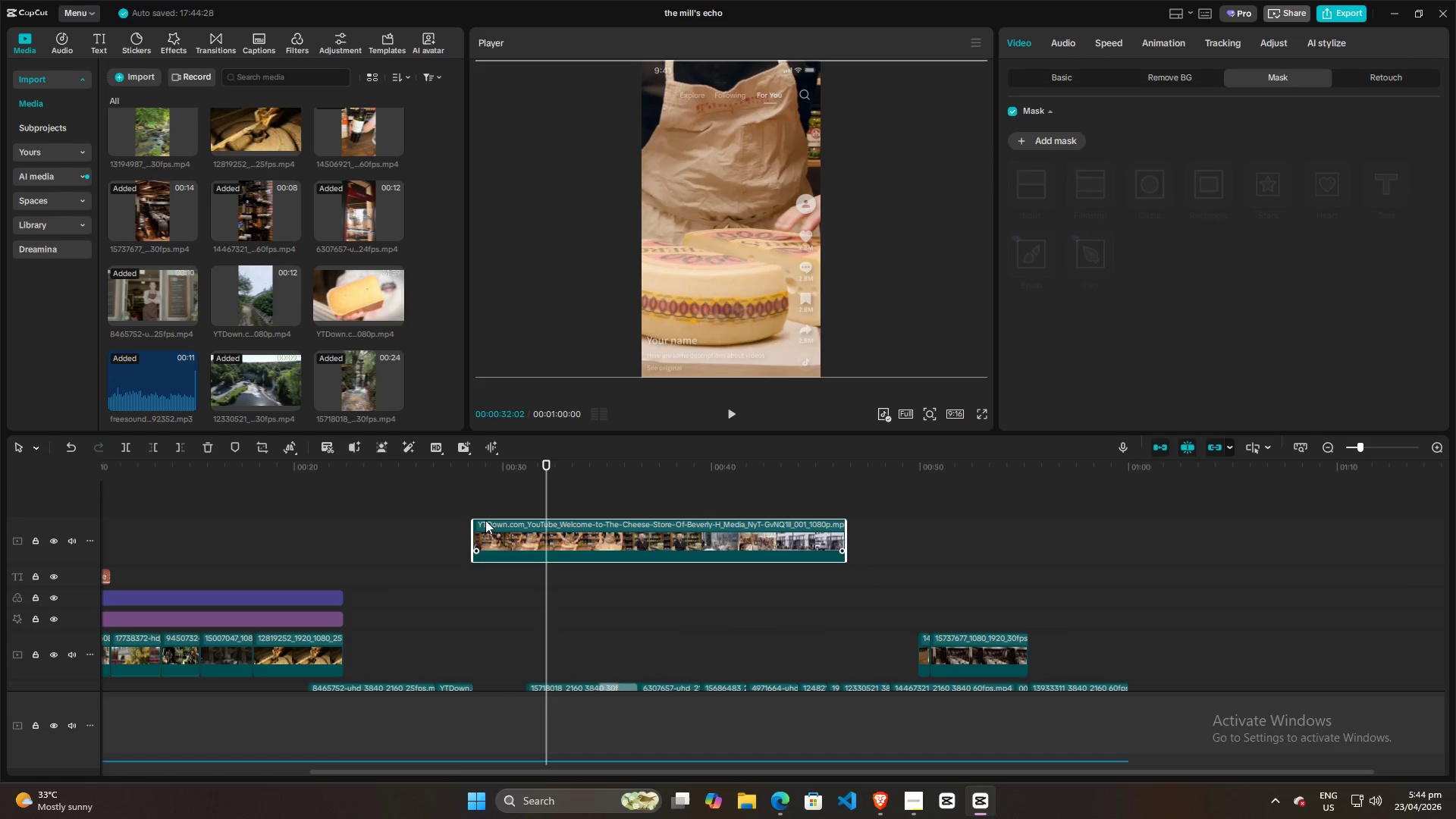 
left_click([480, 503])
 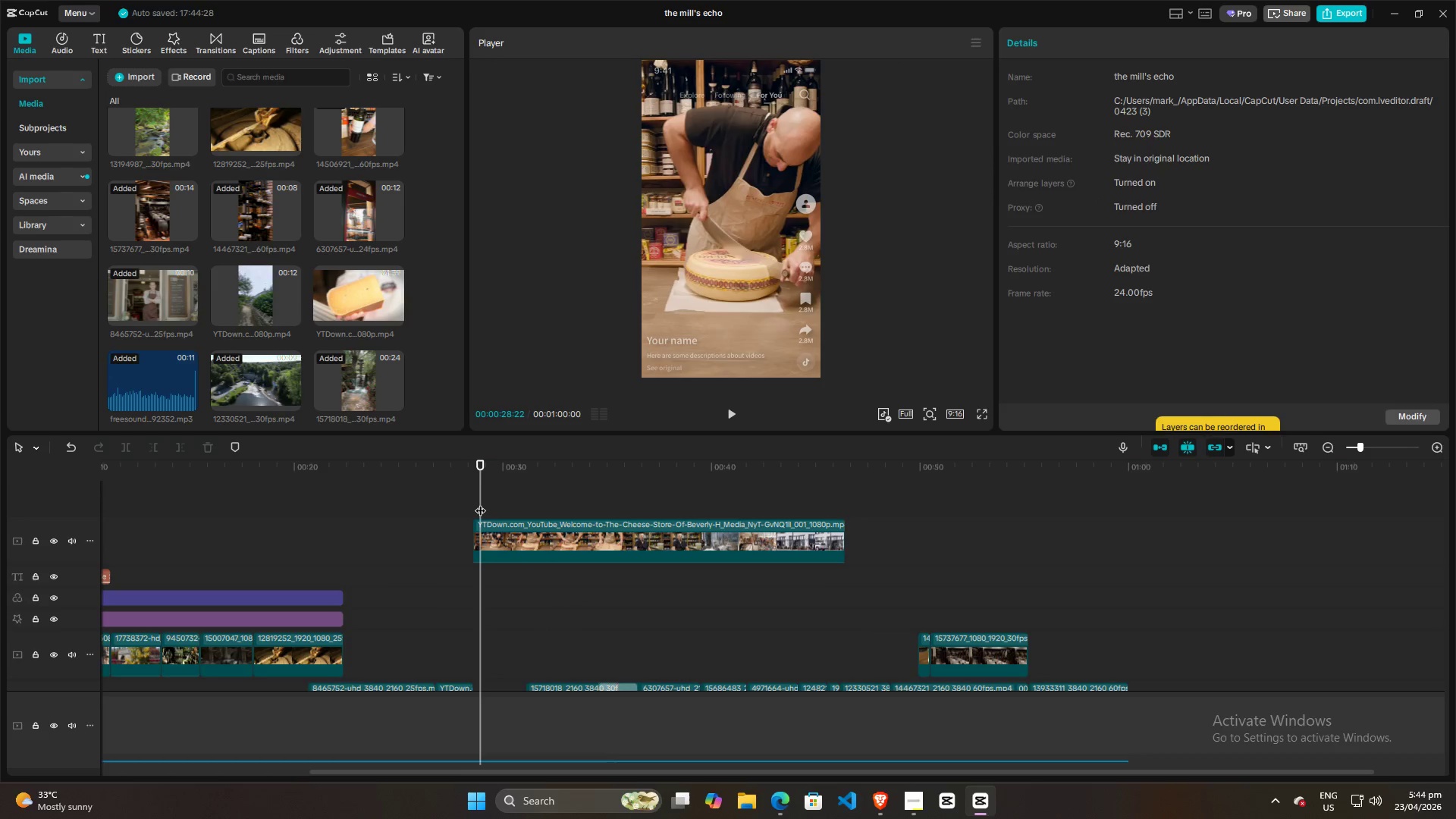 
key(Space)
 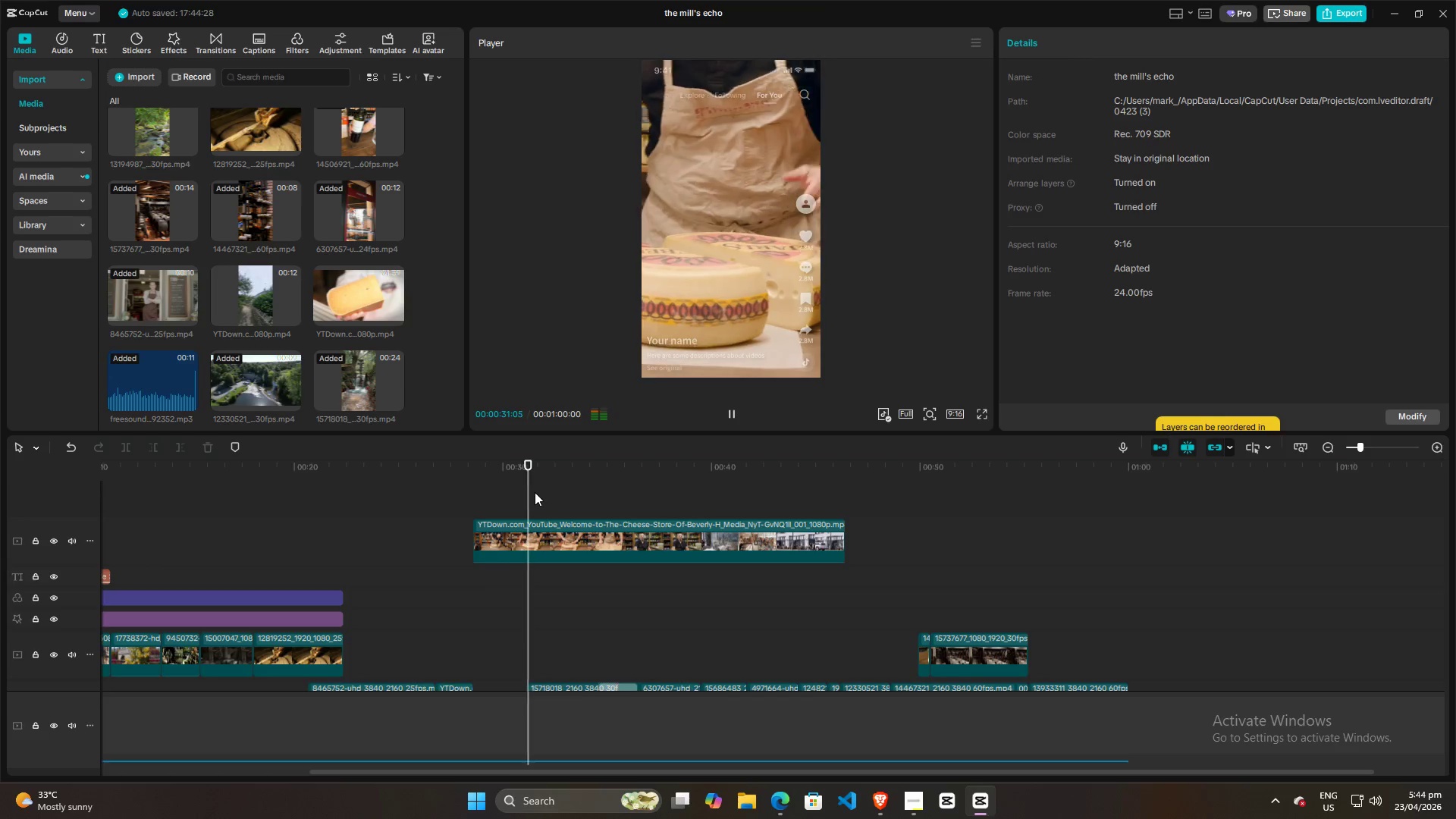 
key(Space)
 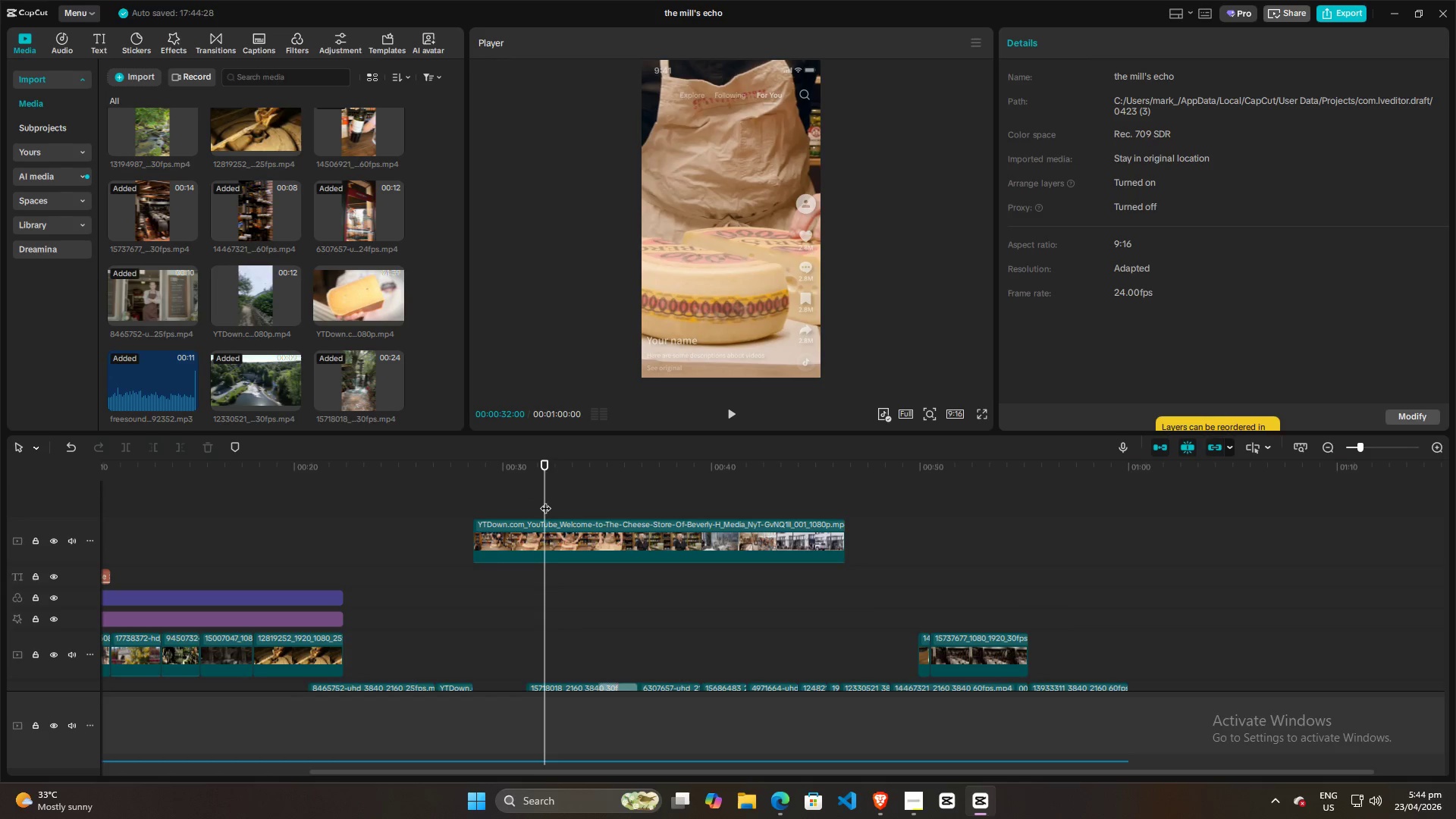 
left_click_drag(start_coordinate=[545, 500], to_coordinate=[524, 500])
 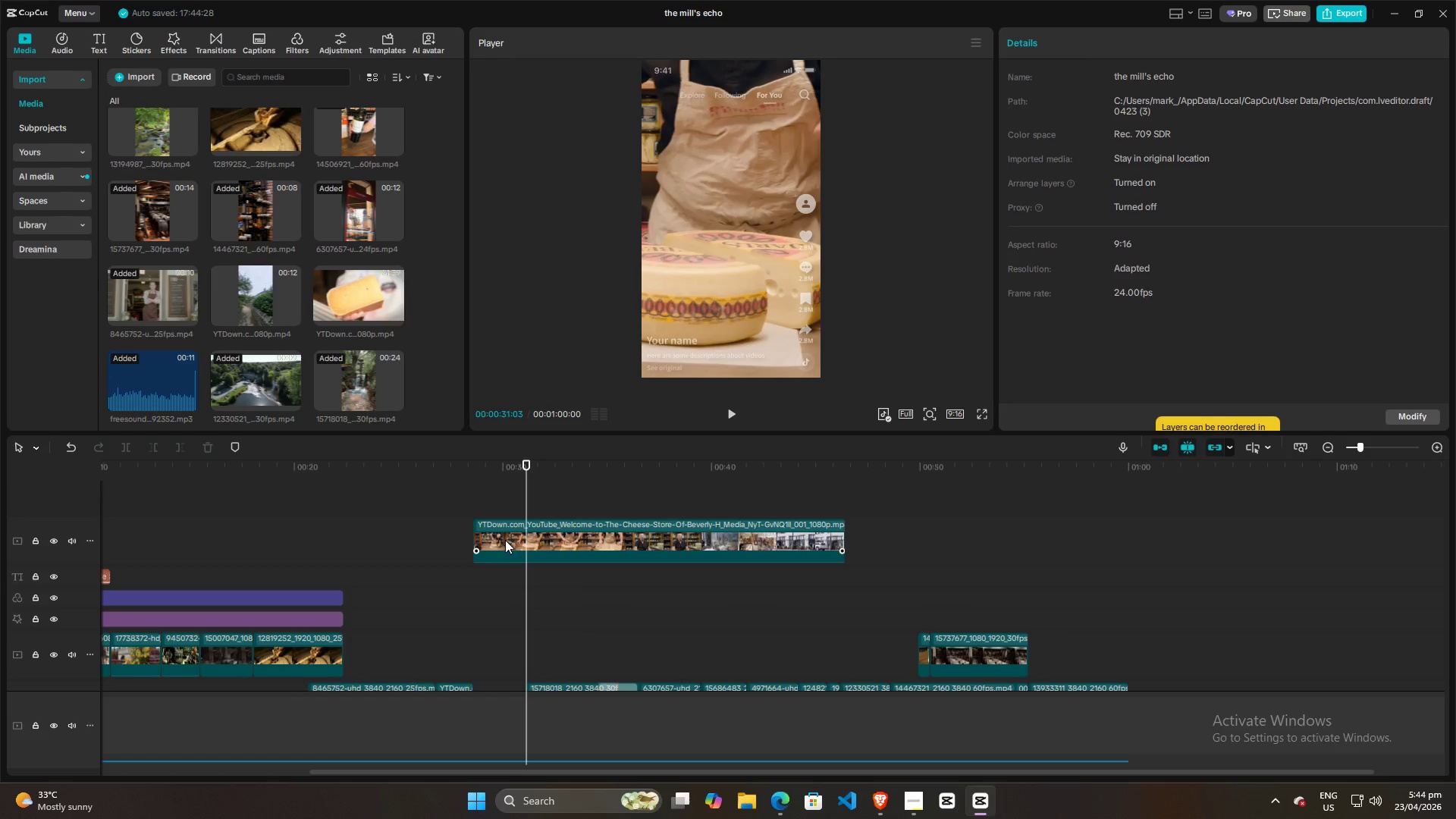 
left_click([505, 541])
 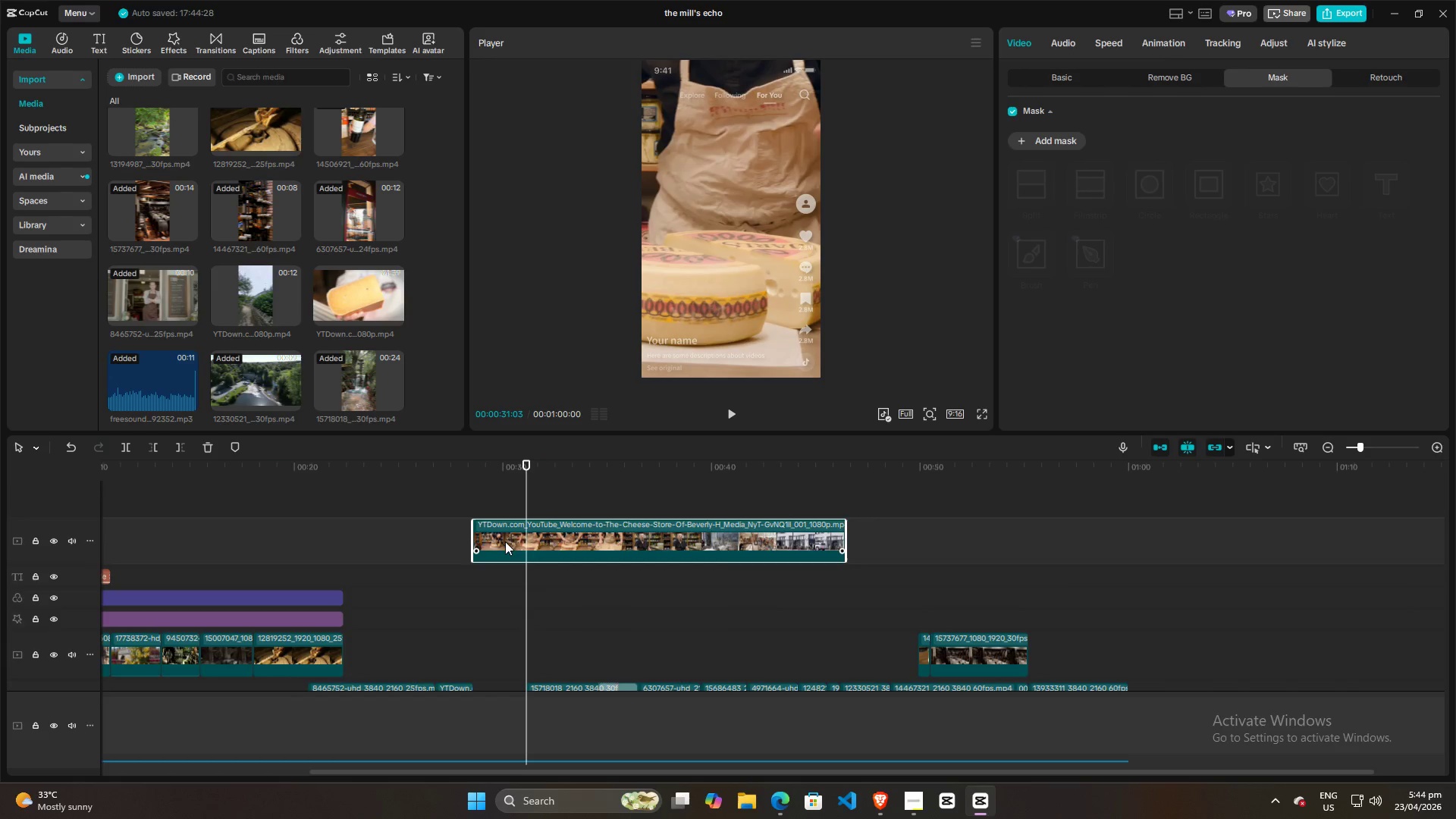 
key(Q)
 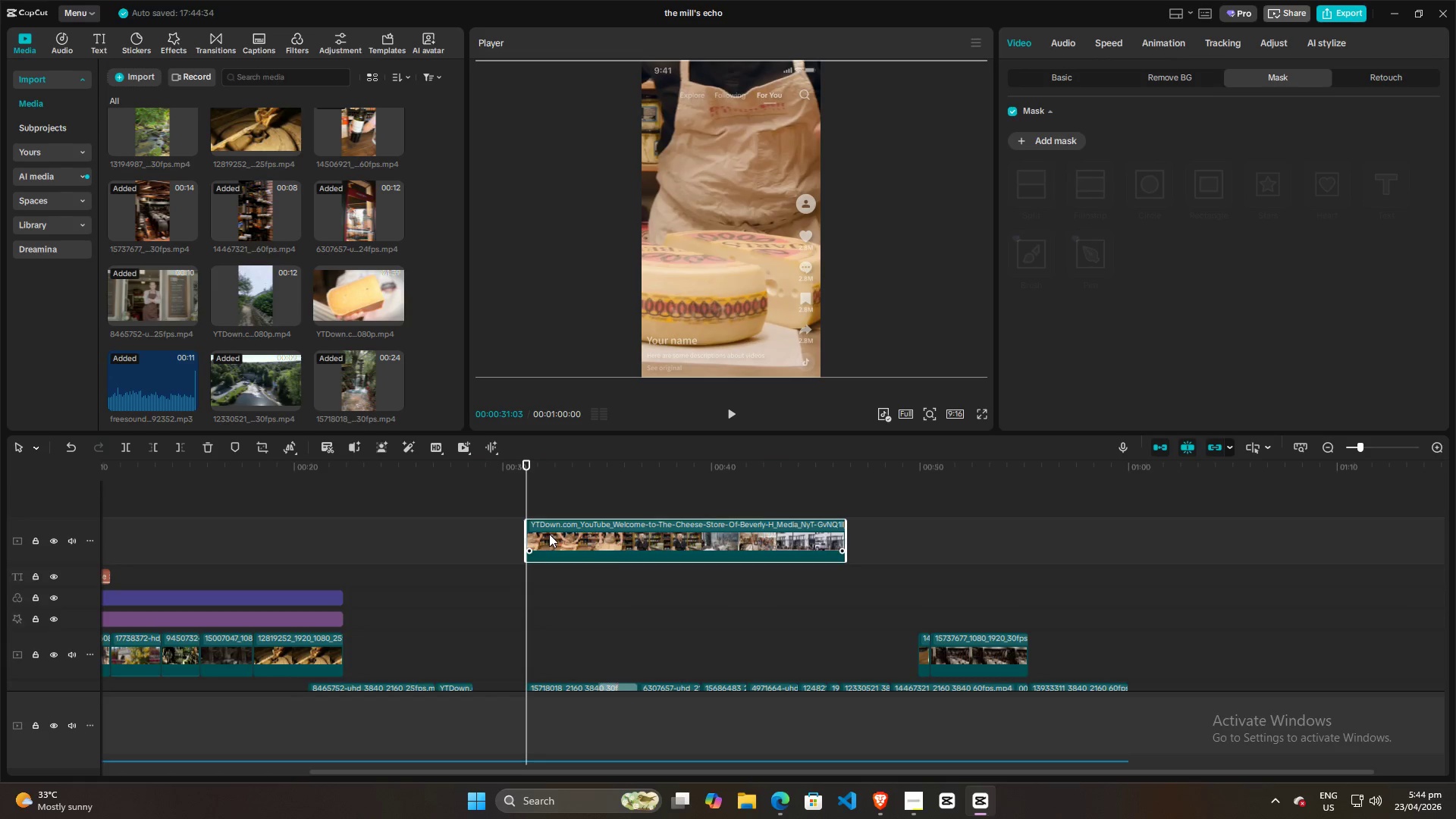 
left_click_drag(start_coordinate=[549, 534], to_coordinate=[494, 586])
 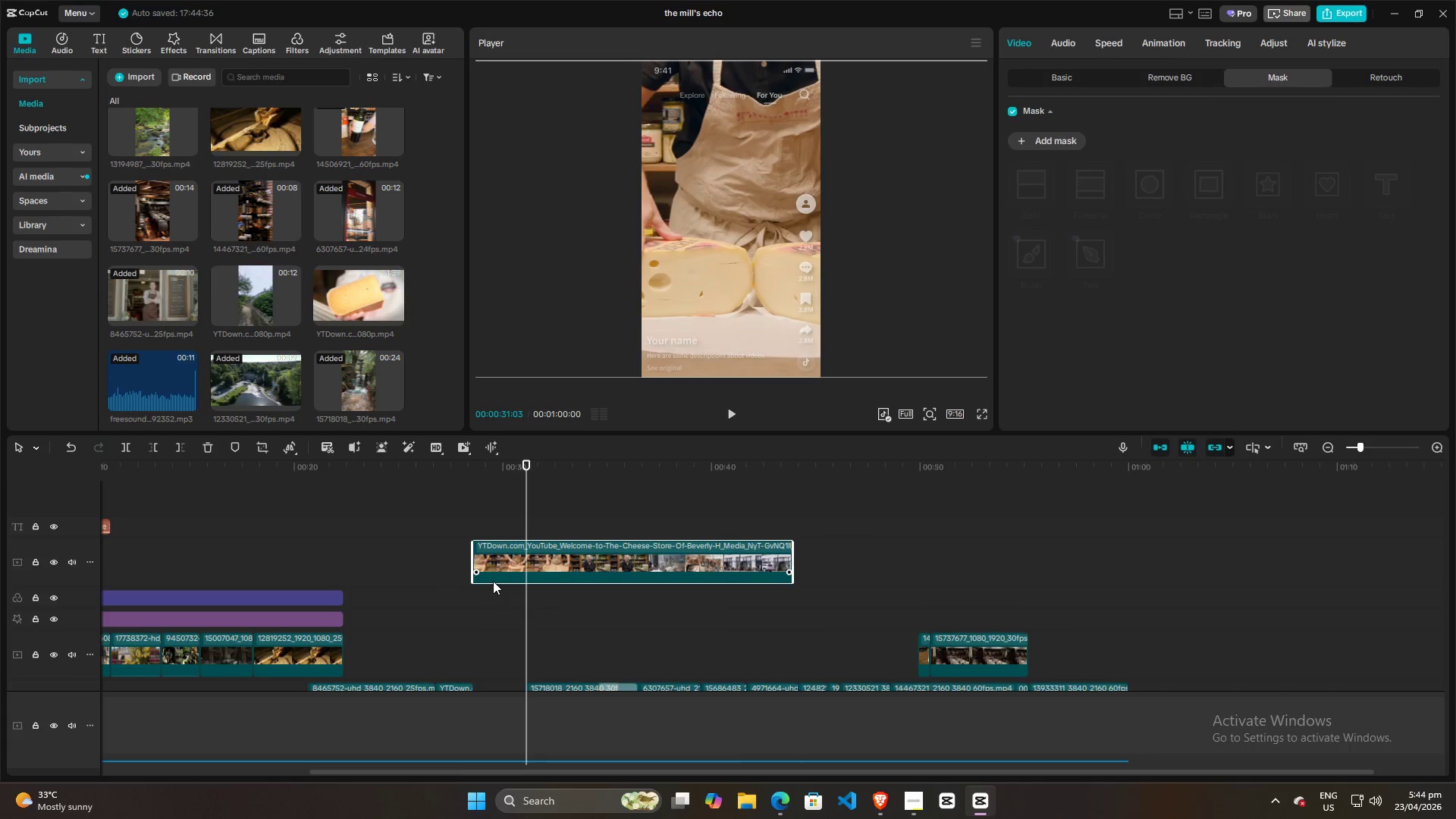 
scroll: coordinate [493, 581], scroll_direction: down, amount: 2.0
 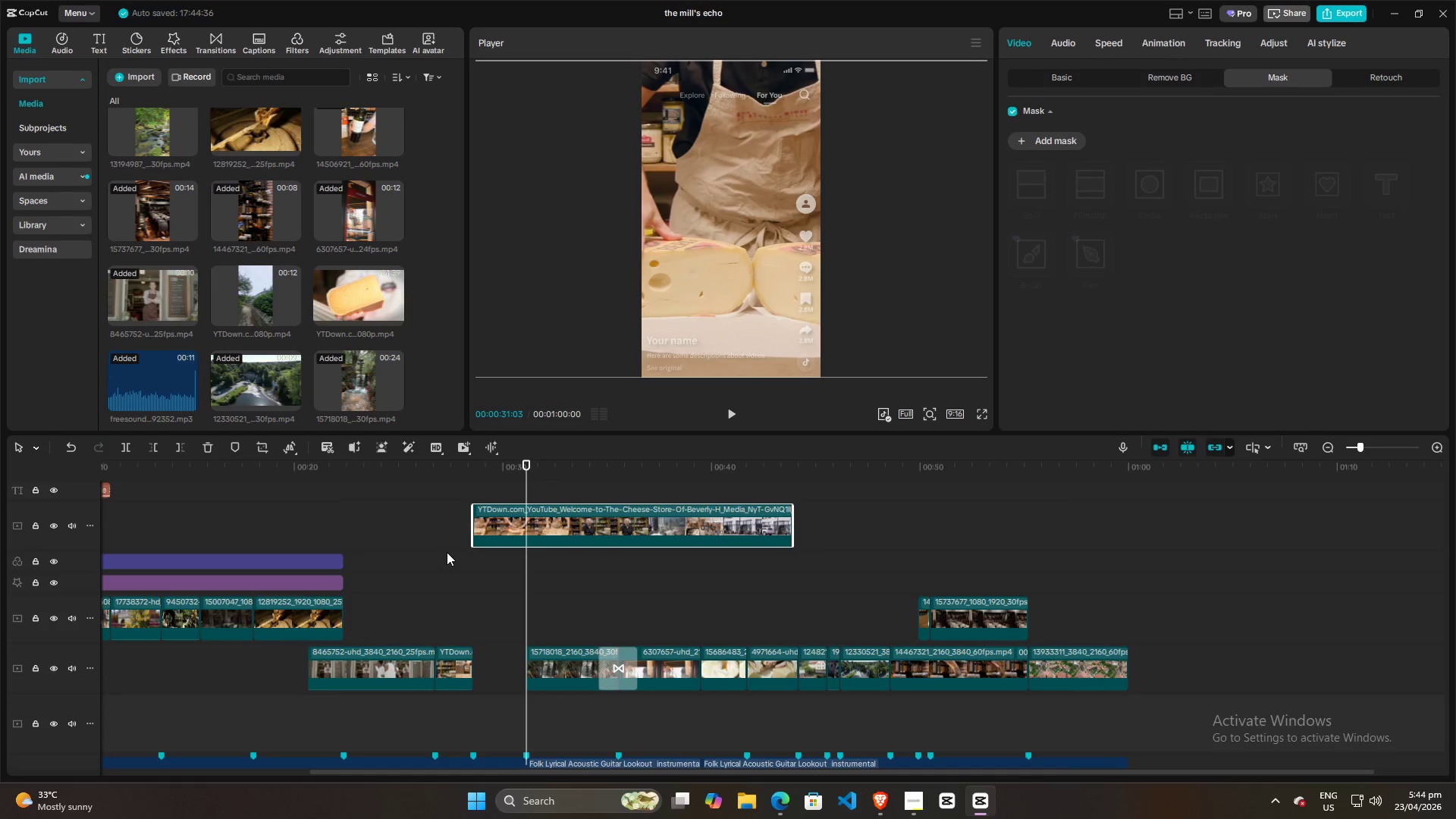 
left_click([447, 552])
 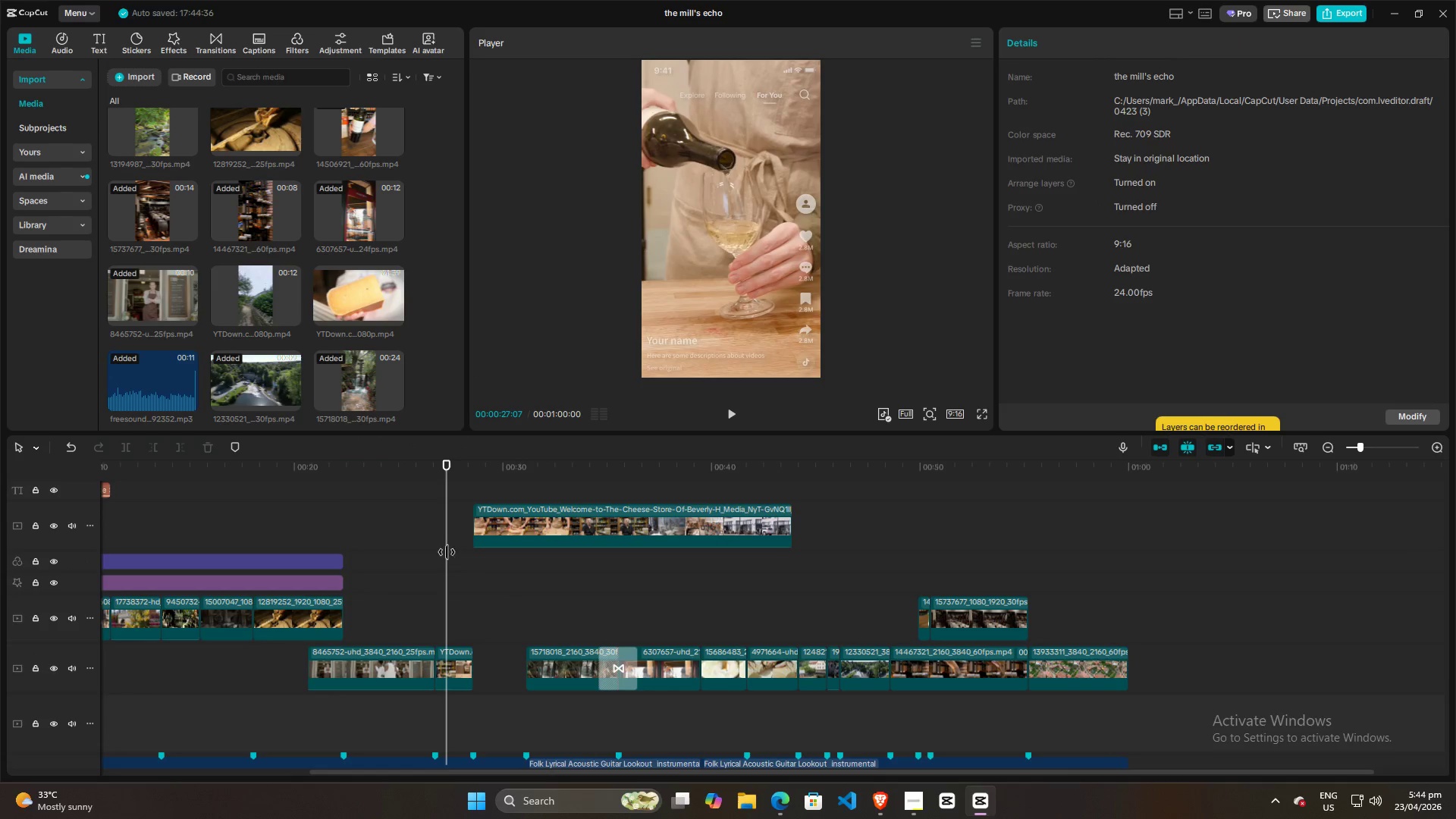 
key(Space)
 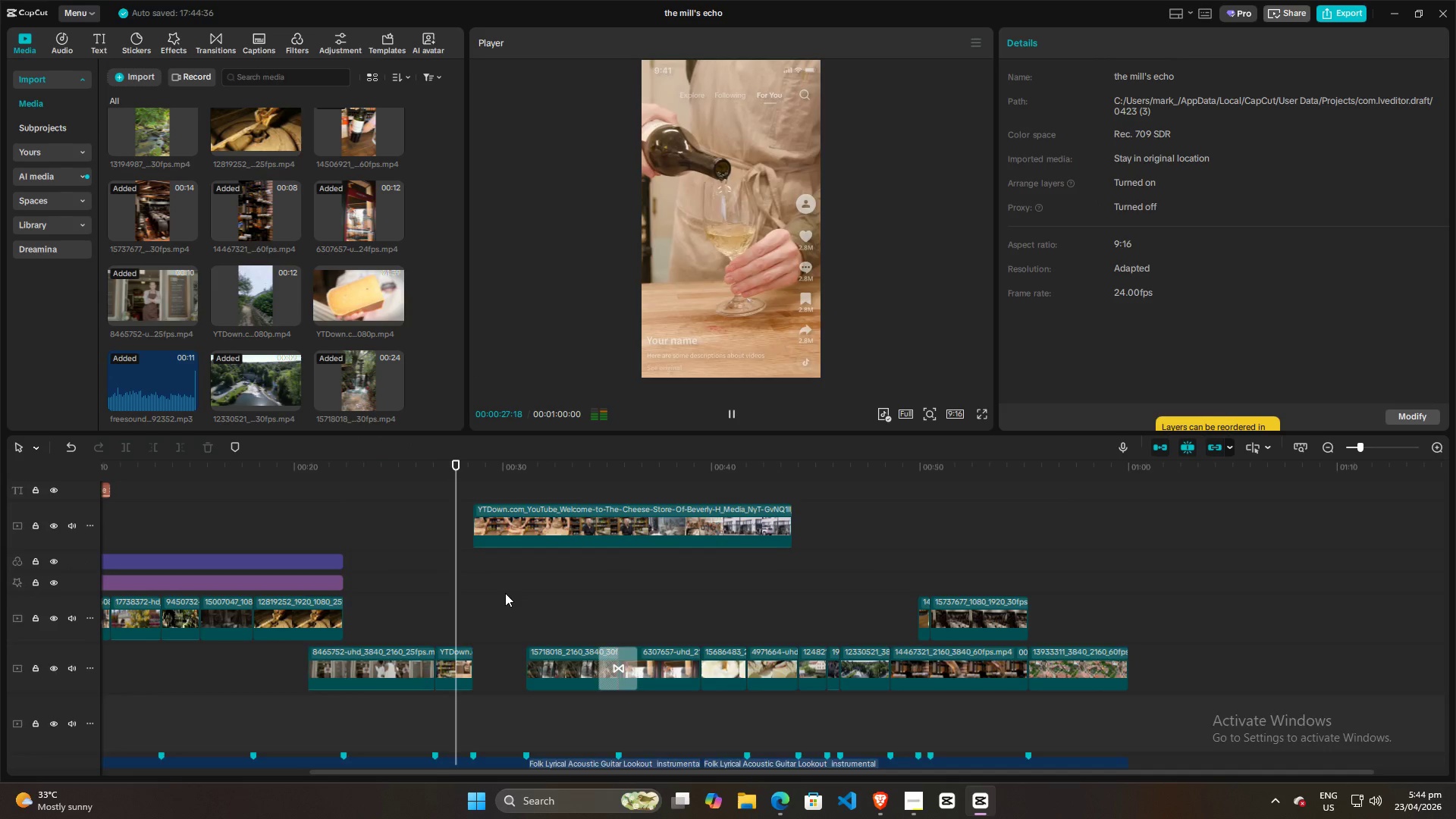 
scroll: coordinate [505, 593], scroll_direction: up, amount: 3.0
 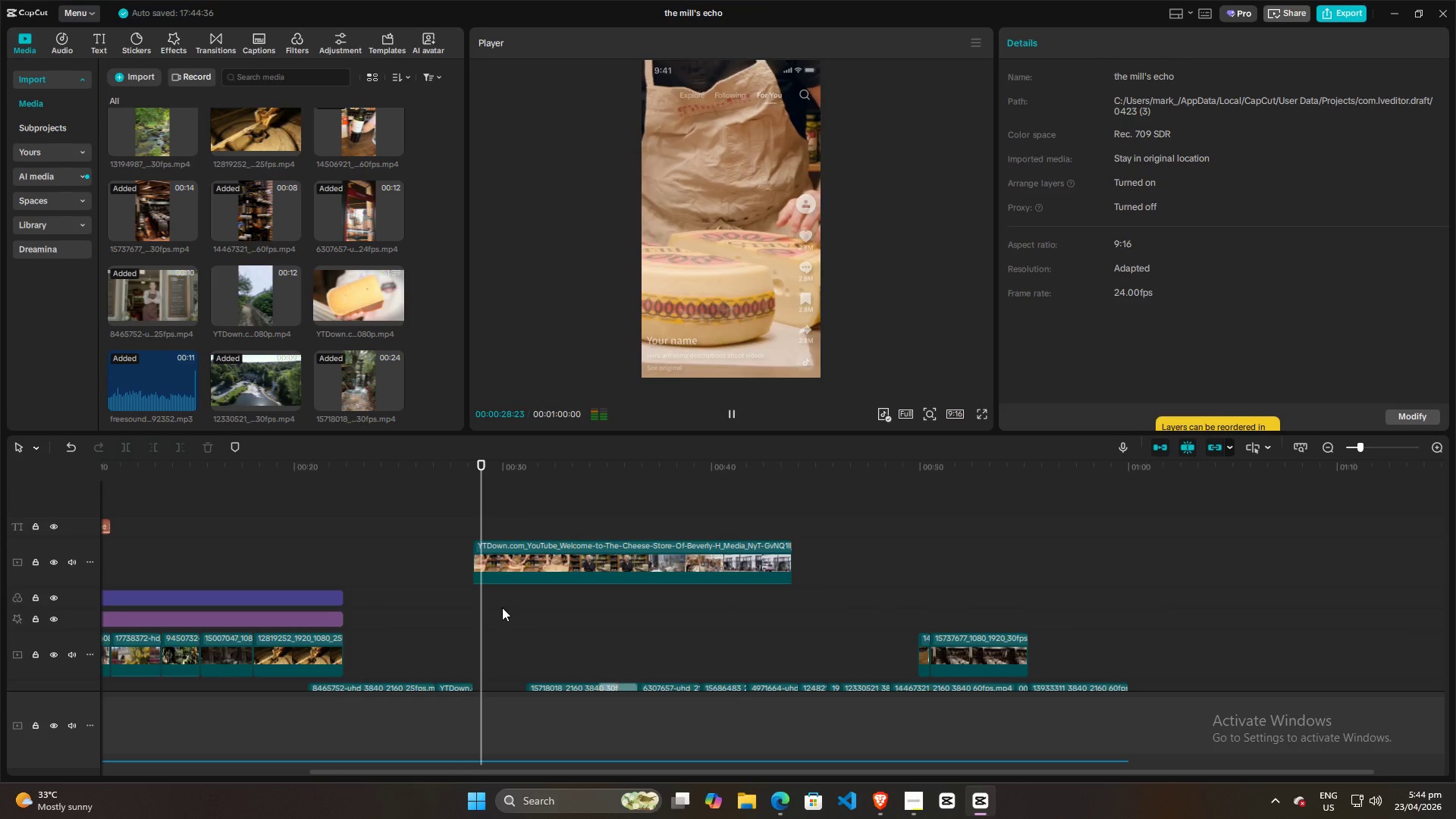 
key(Space)
 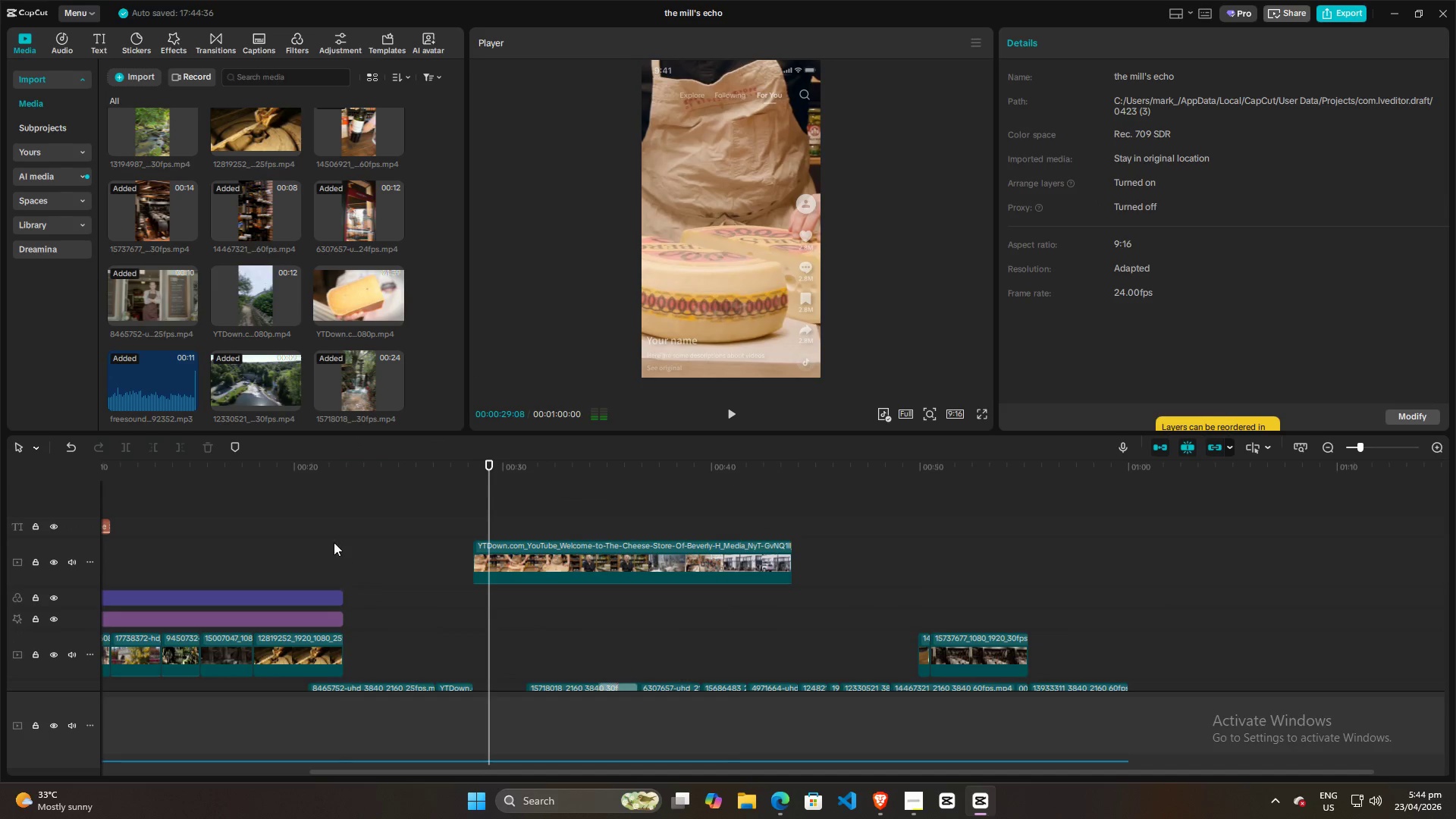 
left_click([334, 542])
 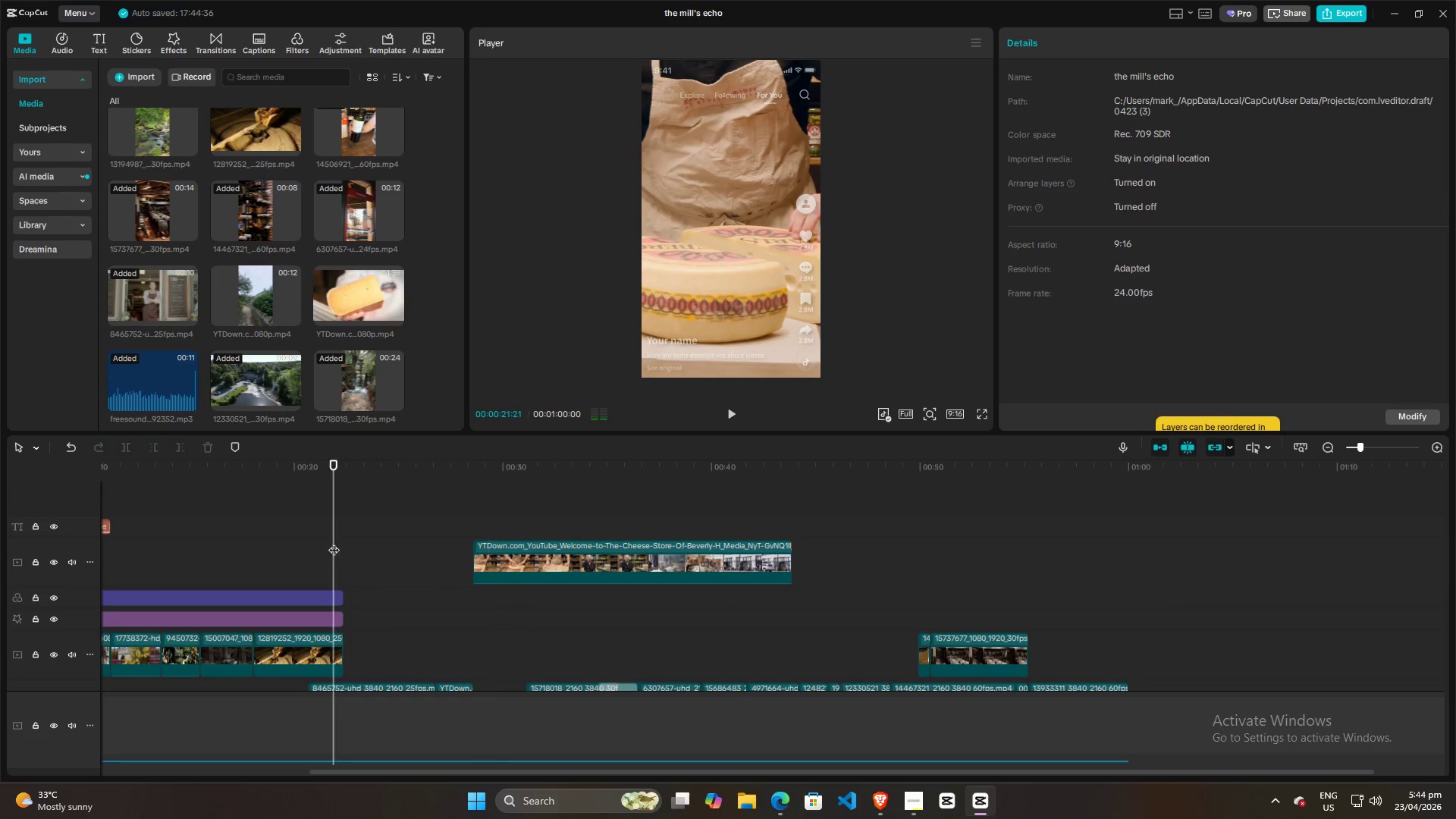 
key(Space)
 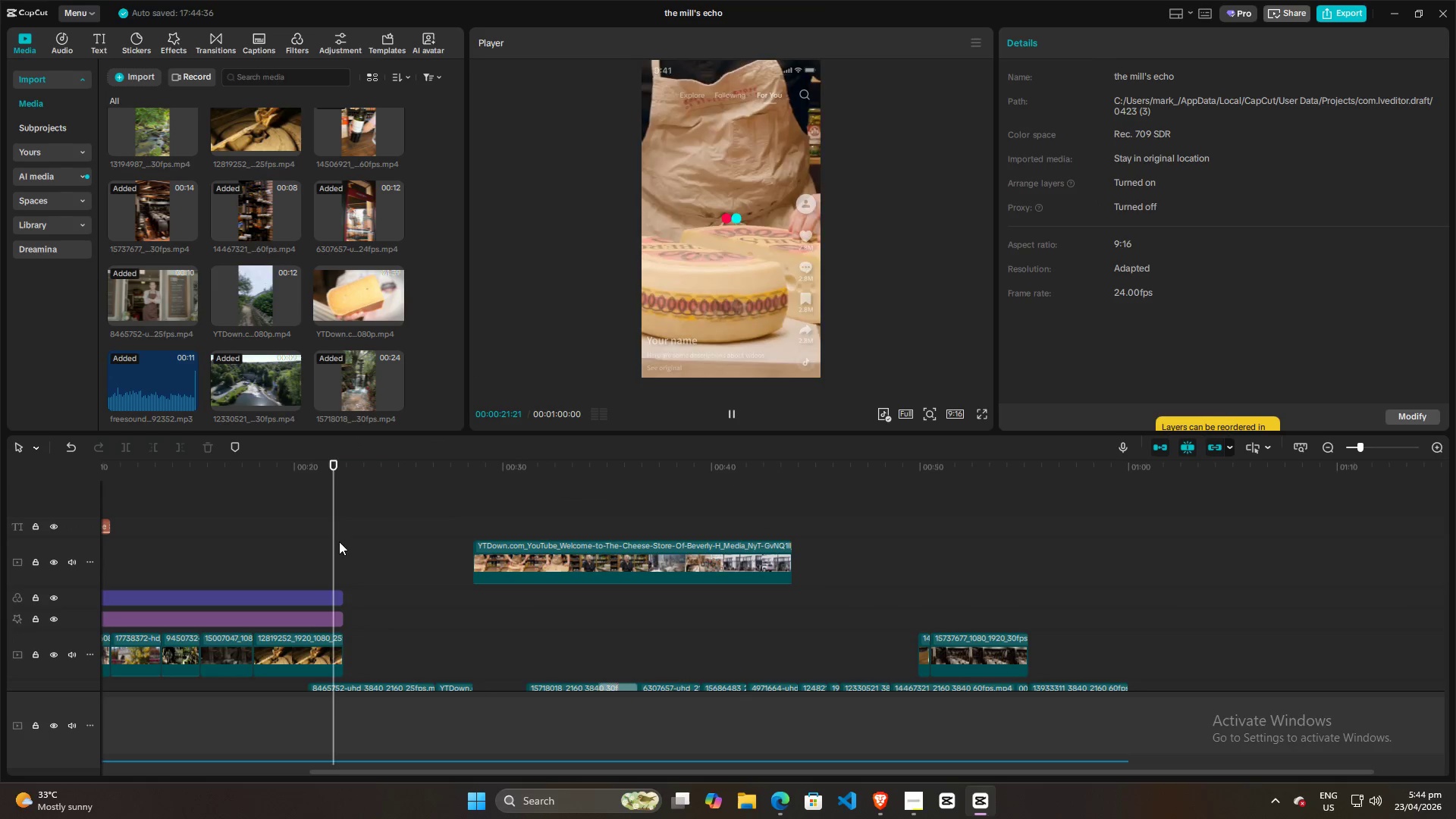 
left_click([346, 541])
 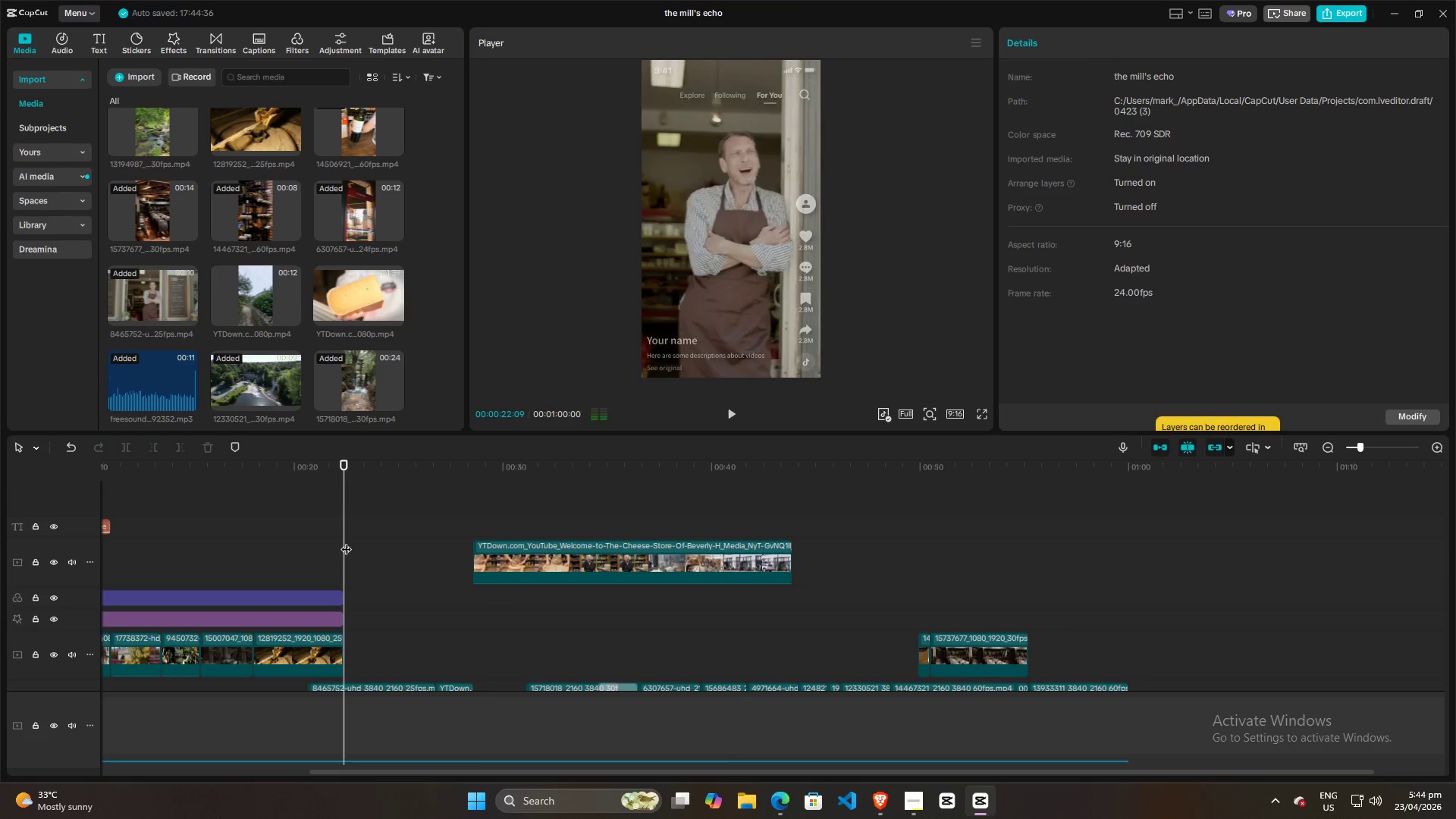 
key(Space)
 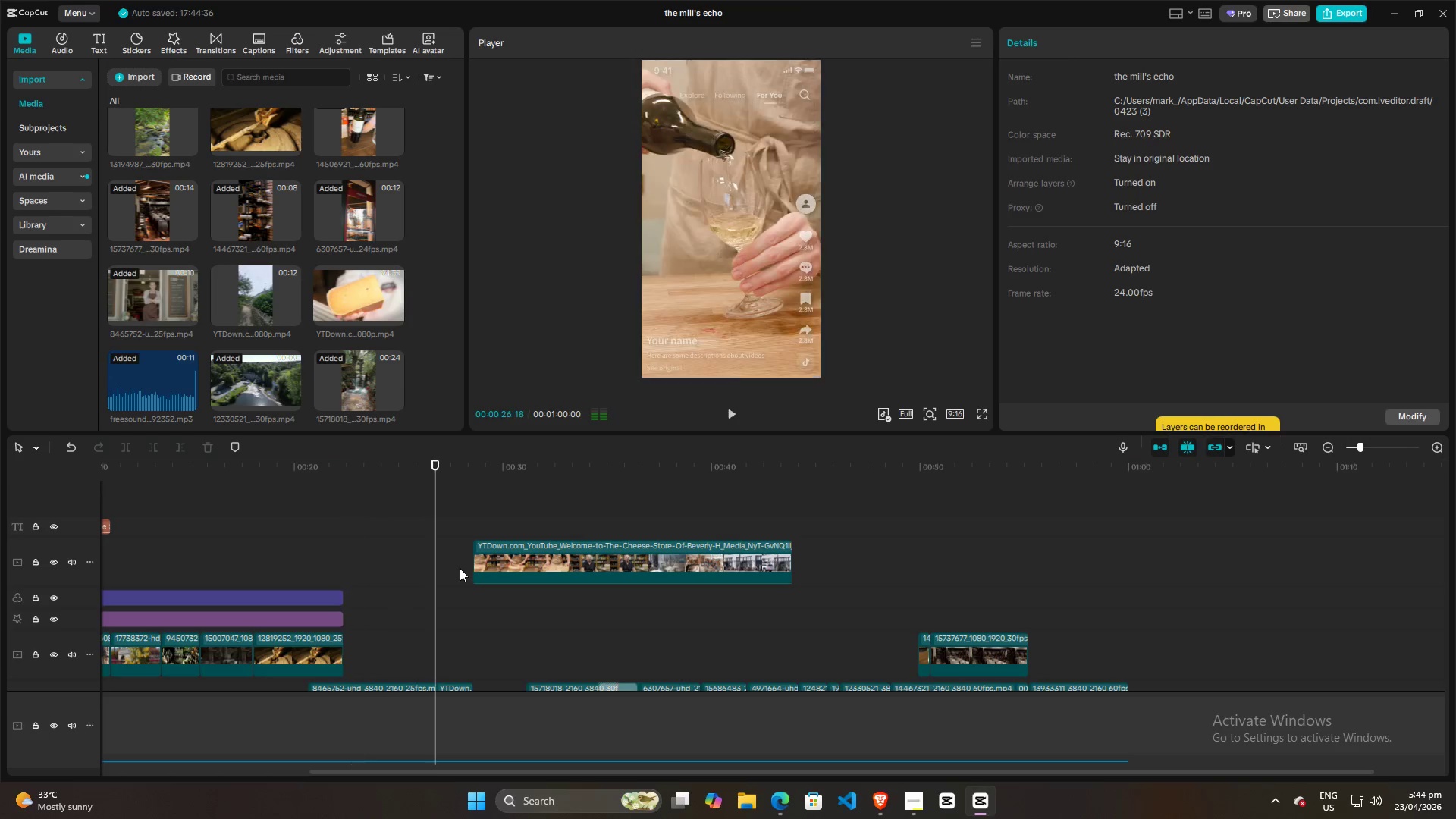 
double_click([471, 578])
 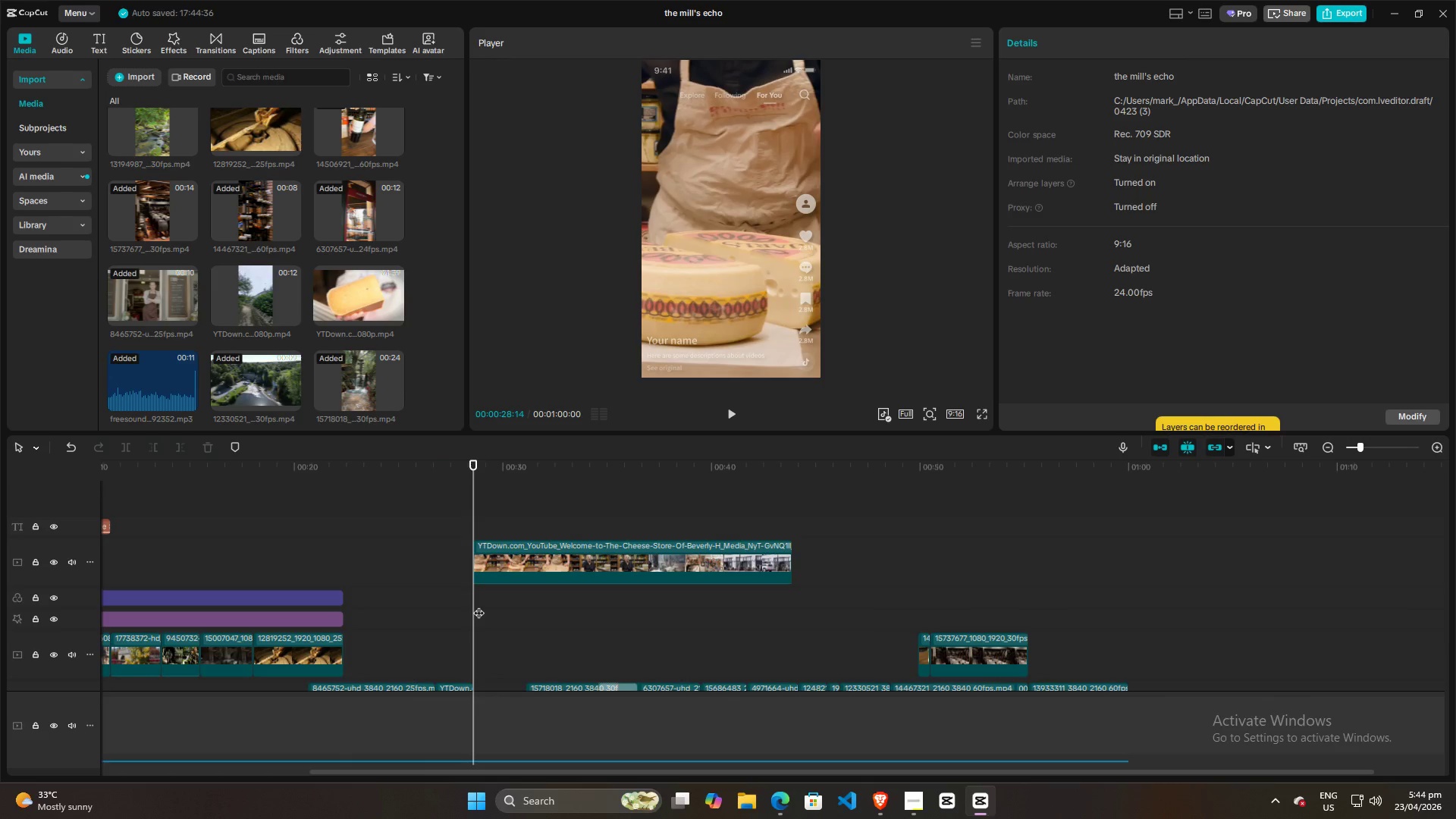 
key(Space)
 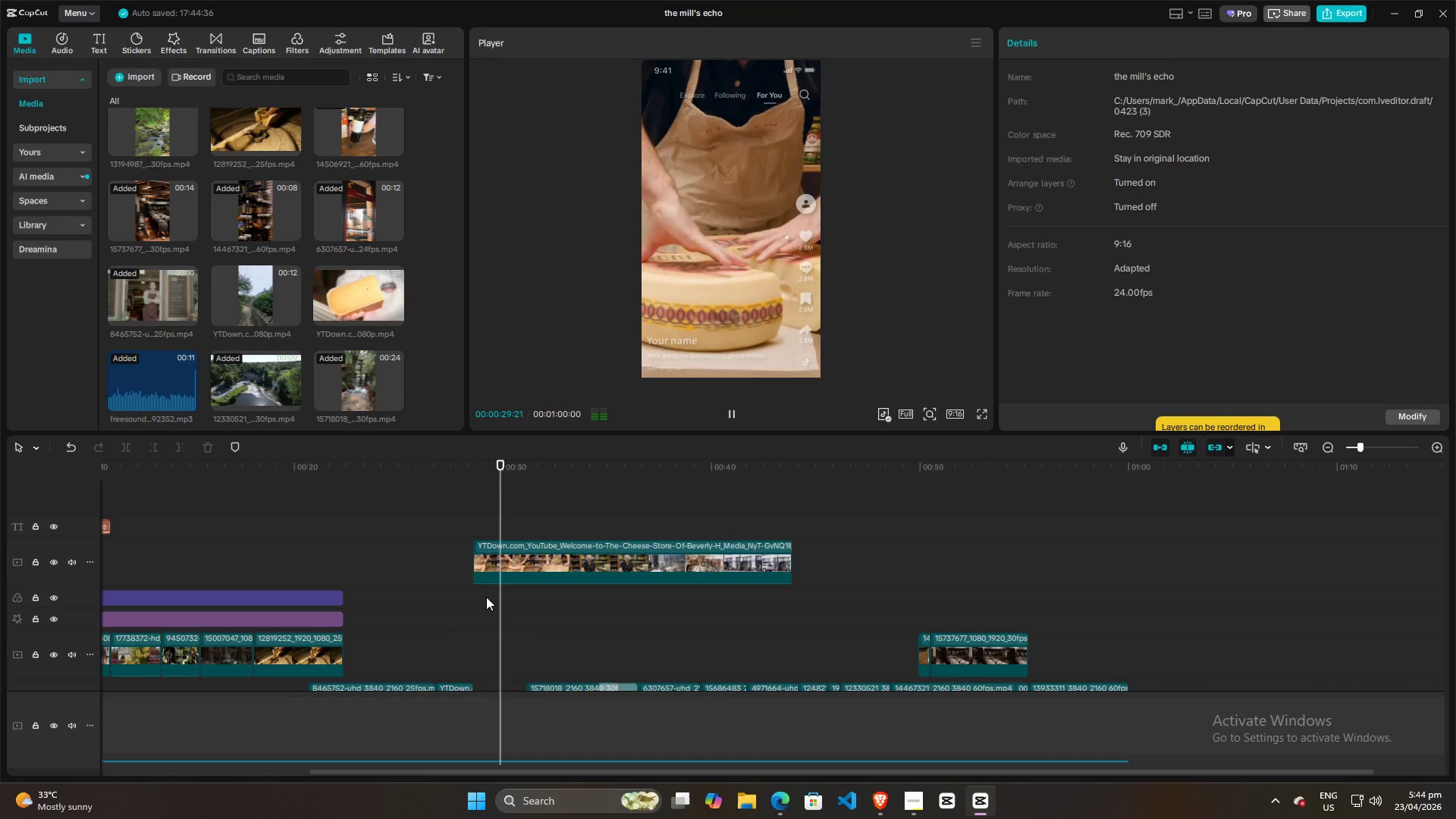 
scroll: coordinate [491, 594], scroll_direction: down, amount: 3.0
 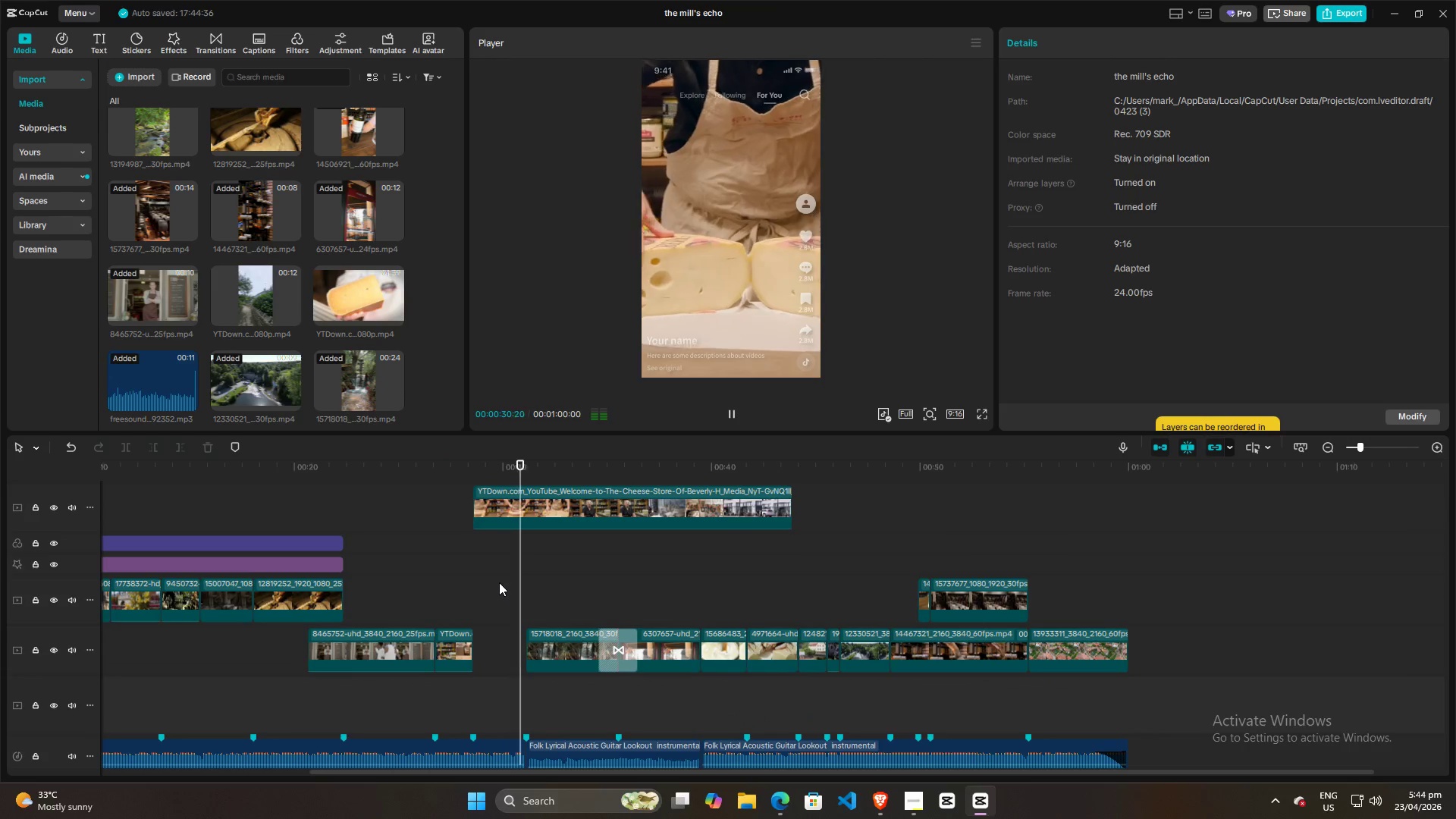 
key(Space)
 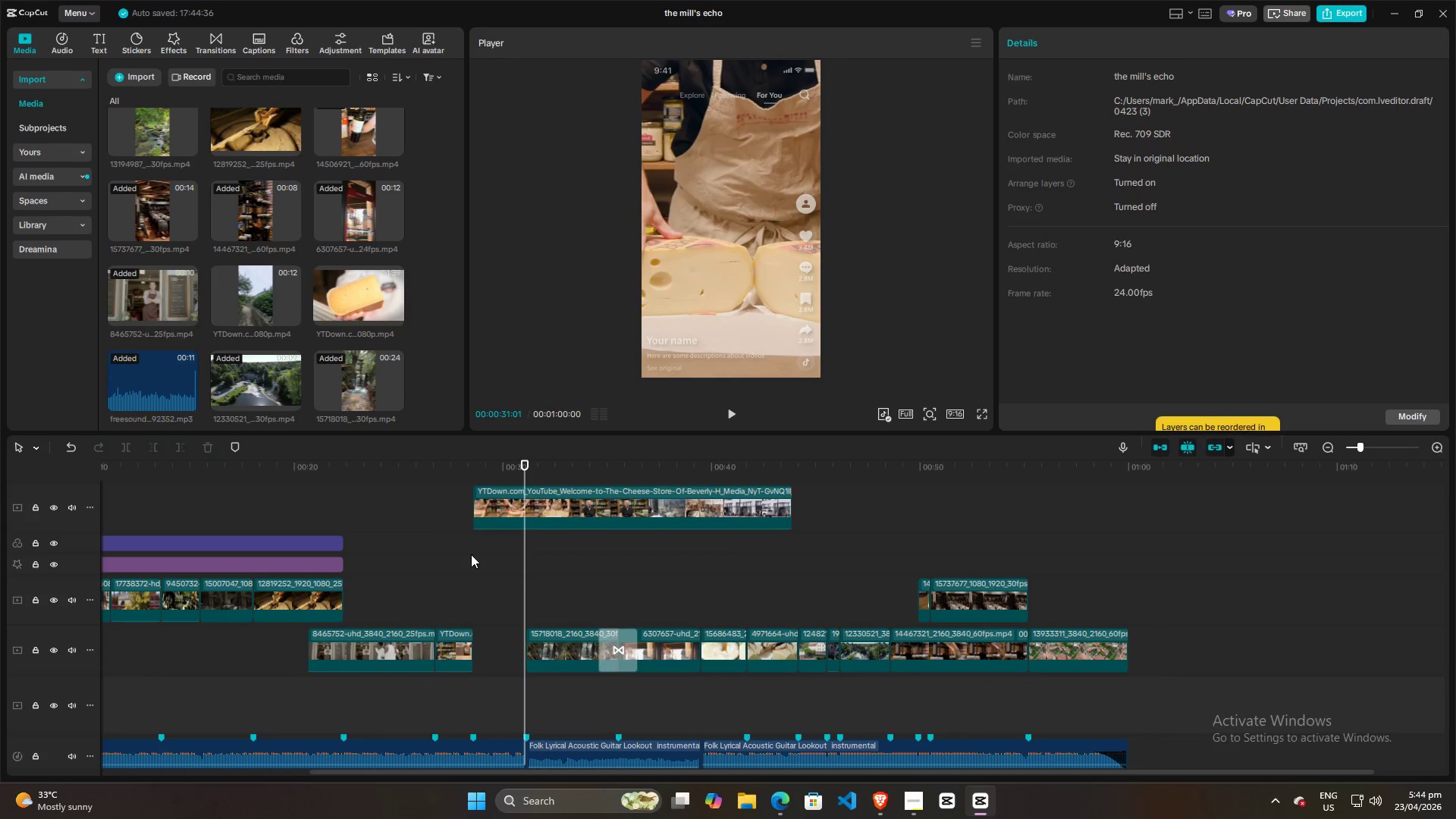 
double_click([494, 507])
 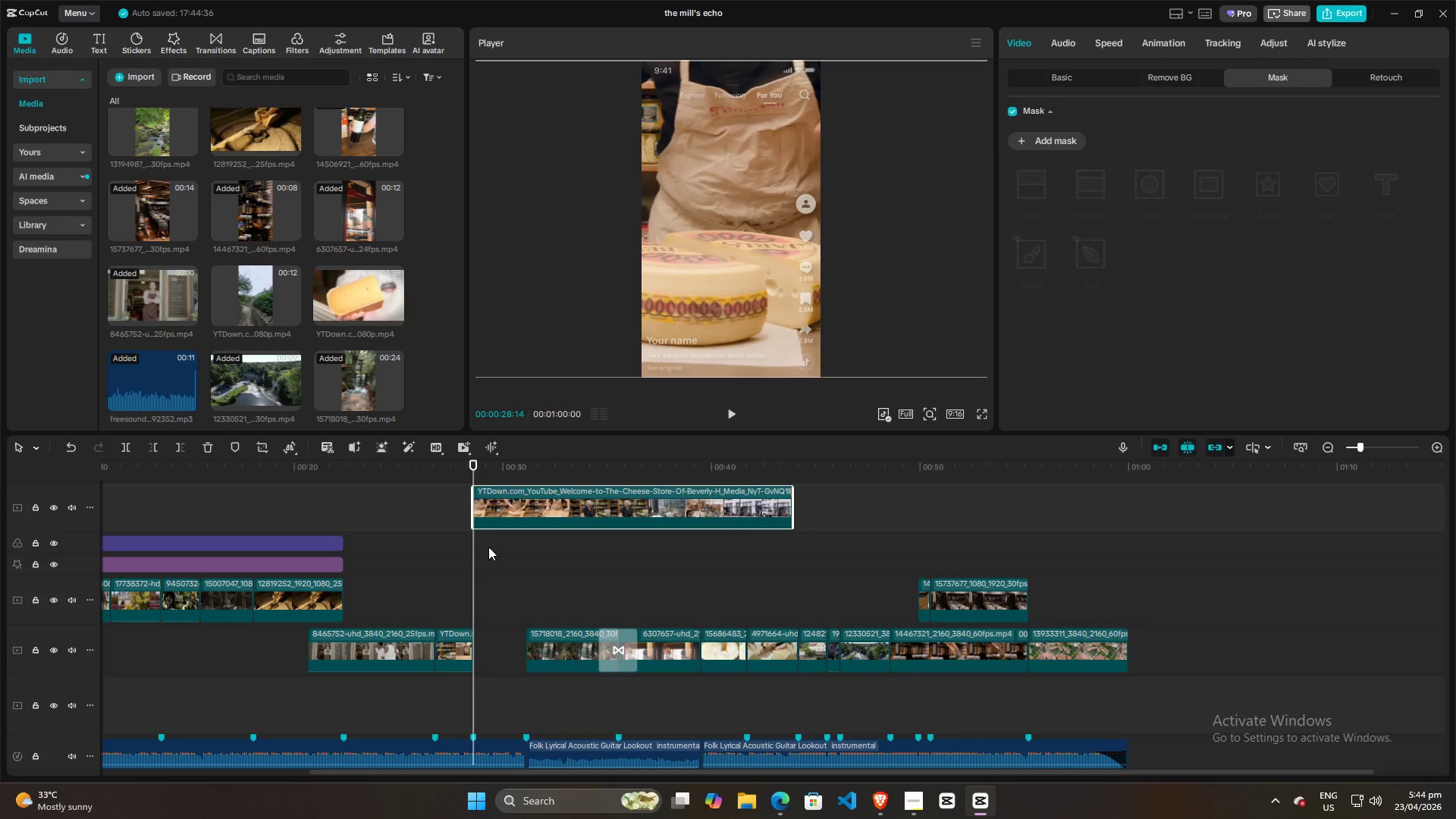 
key(Space)
 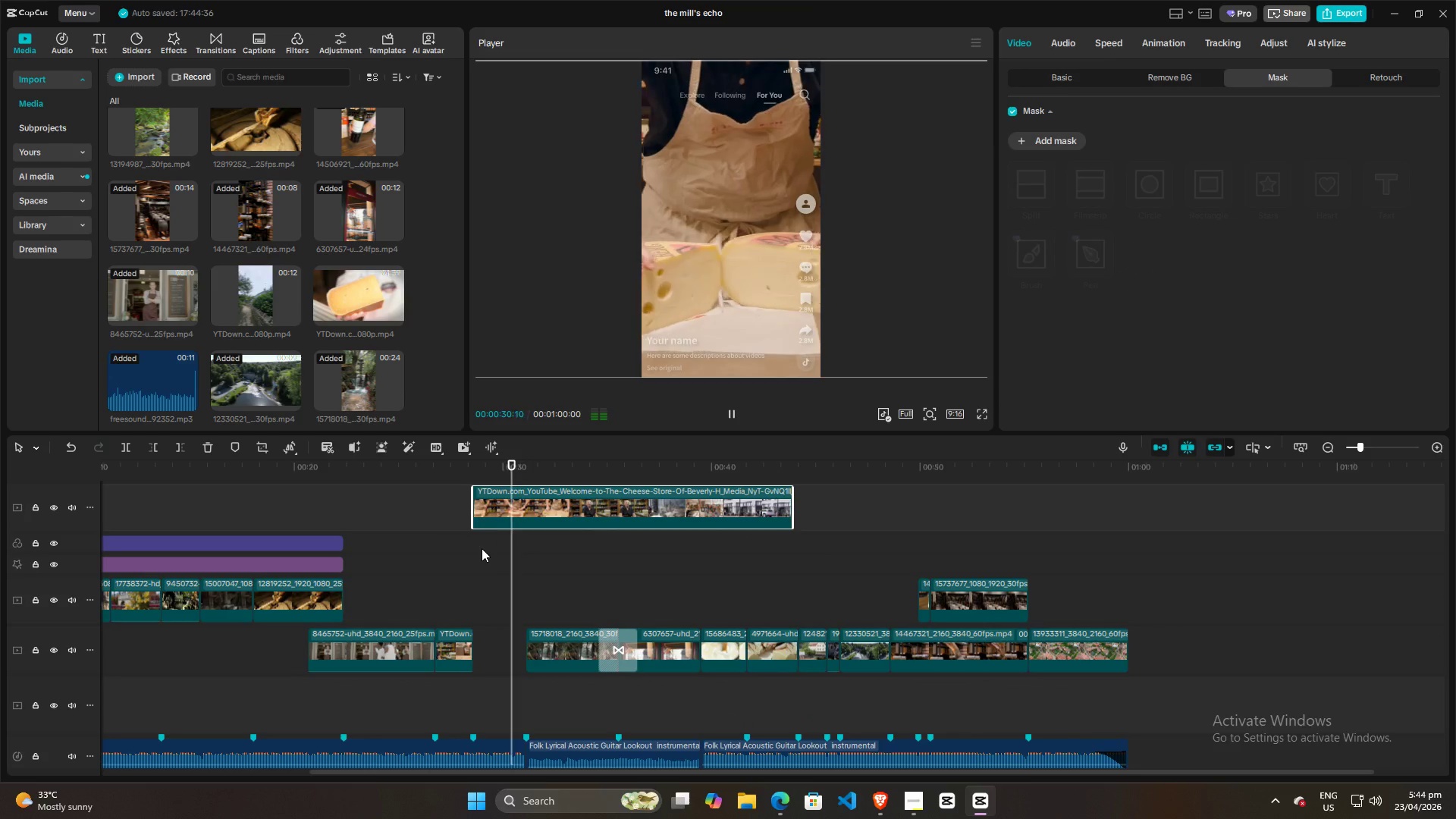 
key(Space)
 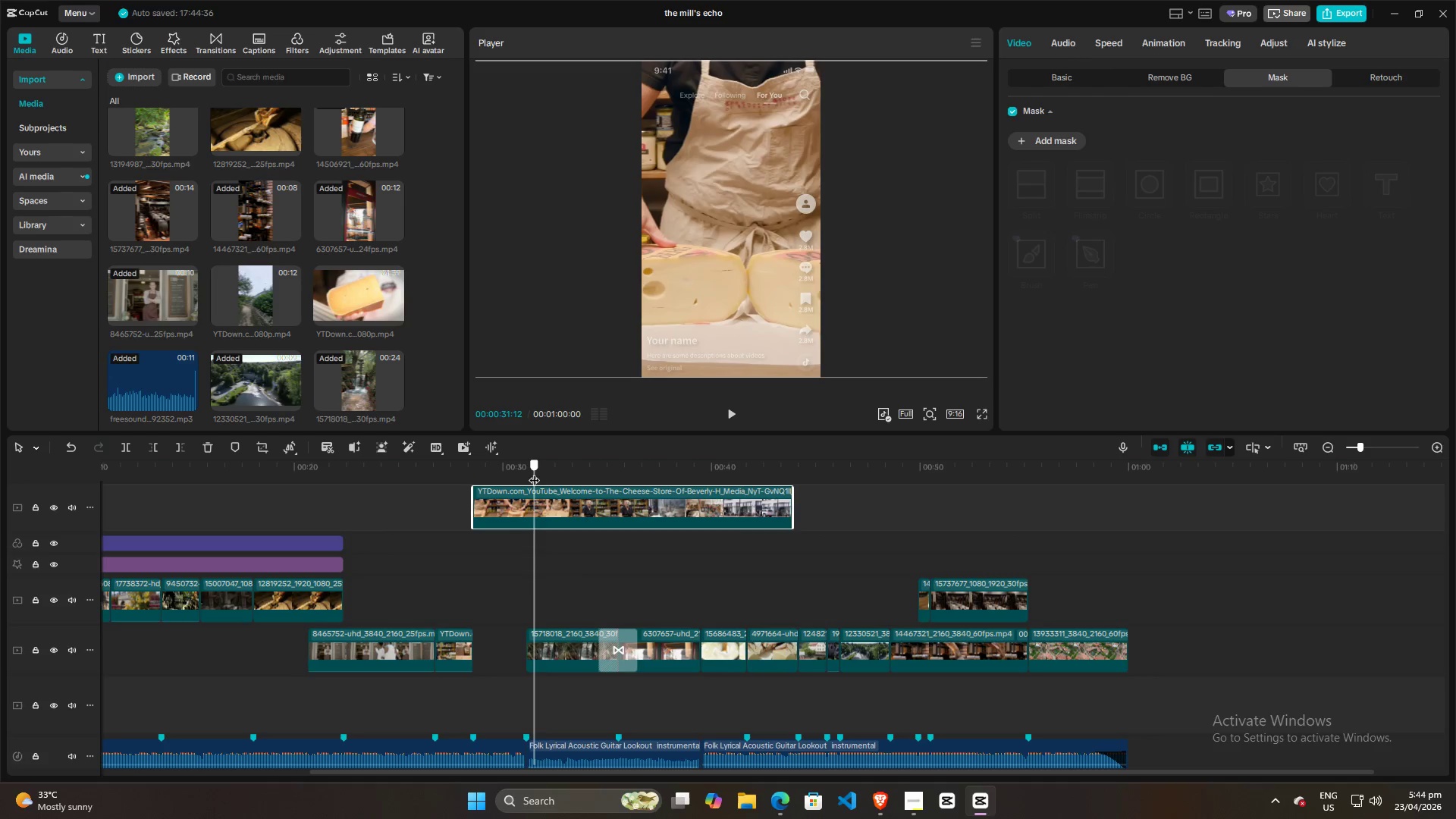 
left_click([506, 496])
 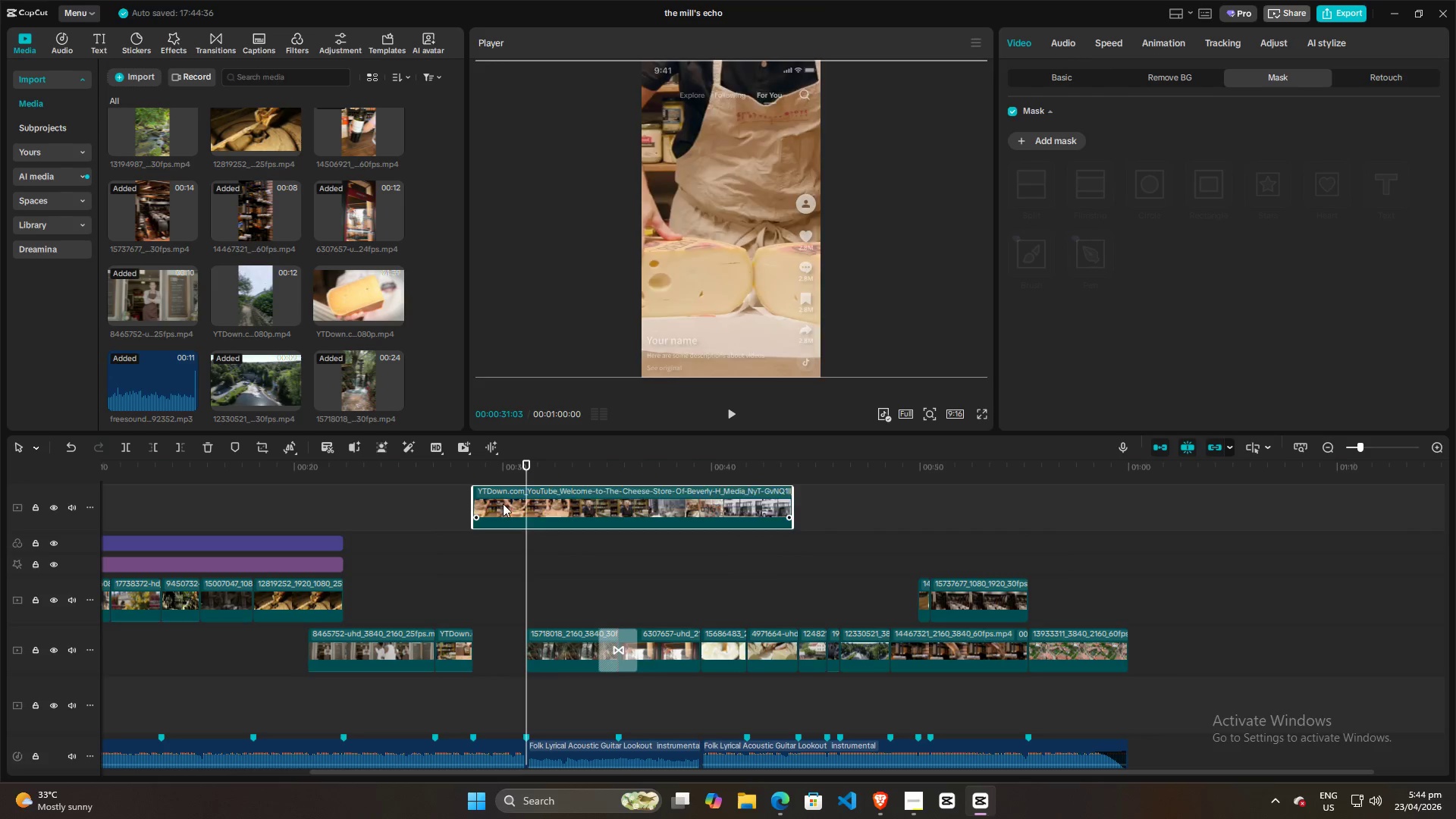 
key(W)
 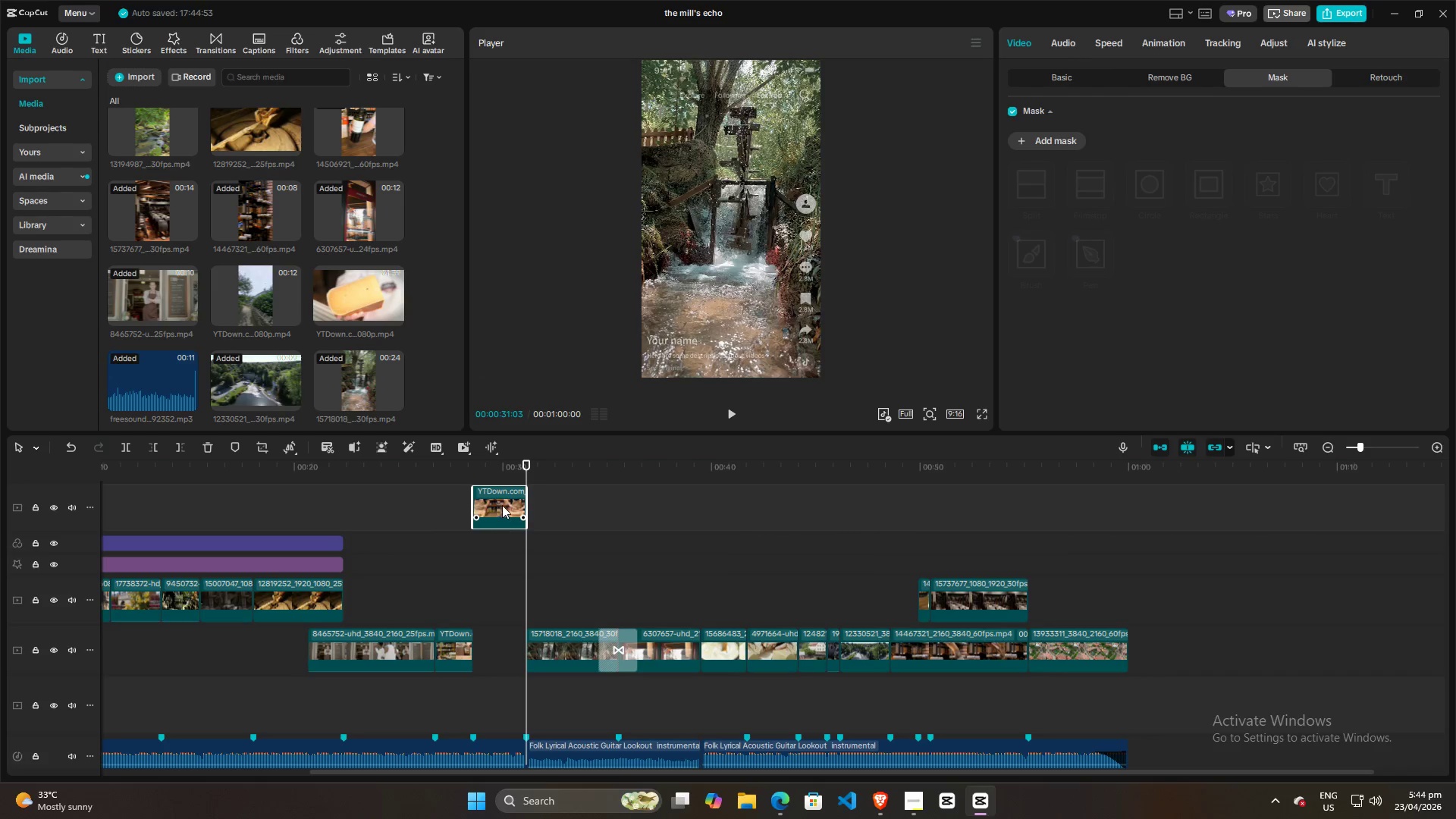 
left_click_drag(start_coordinate=[502, 505], to_coordinate=[500, 648])
 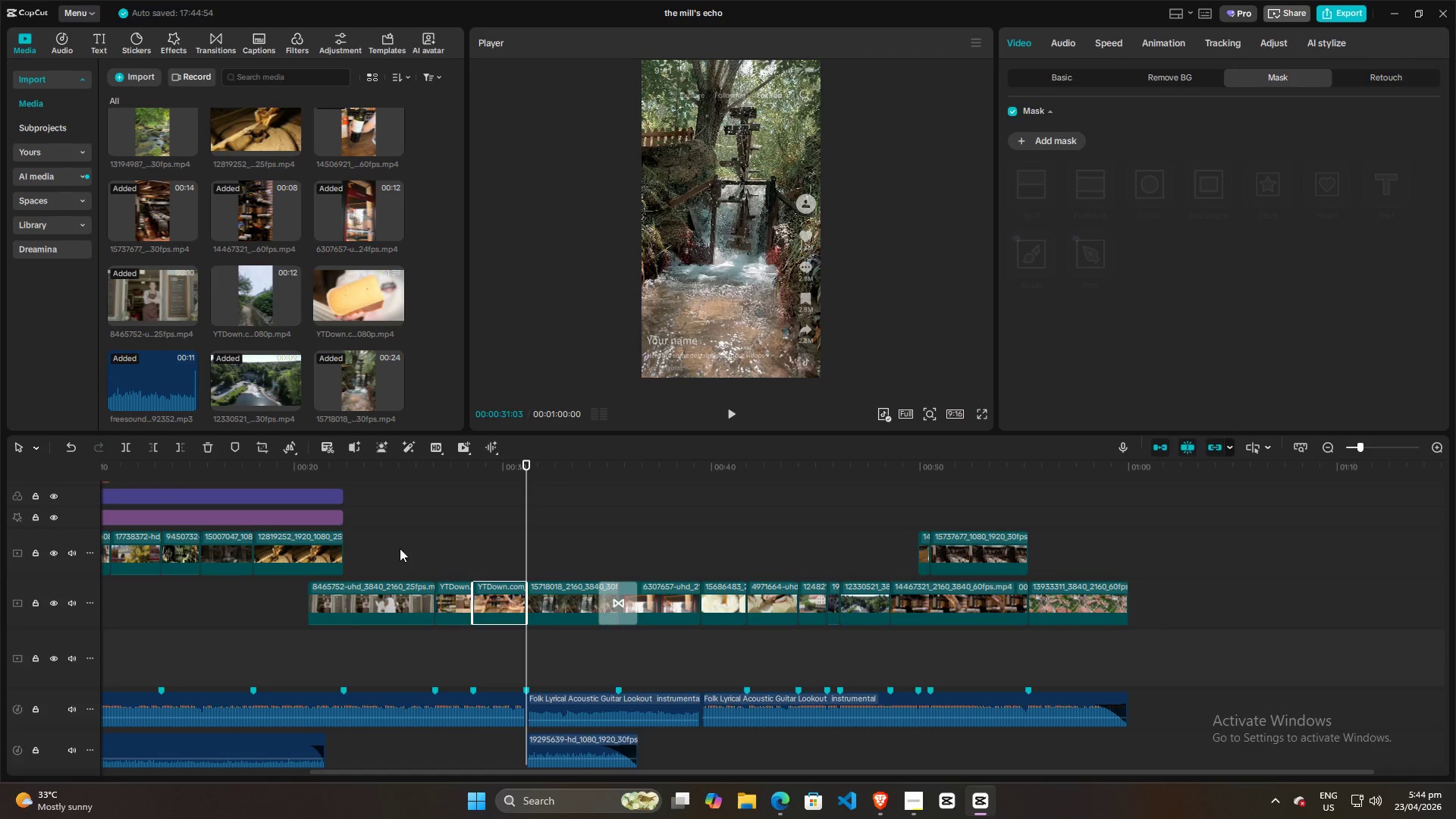 
left_click([368, 540])
 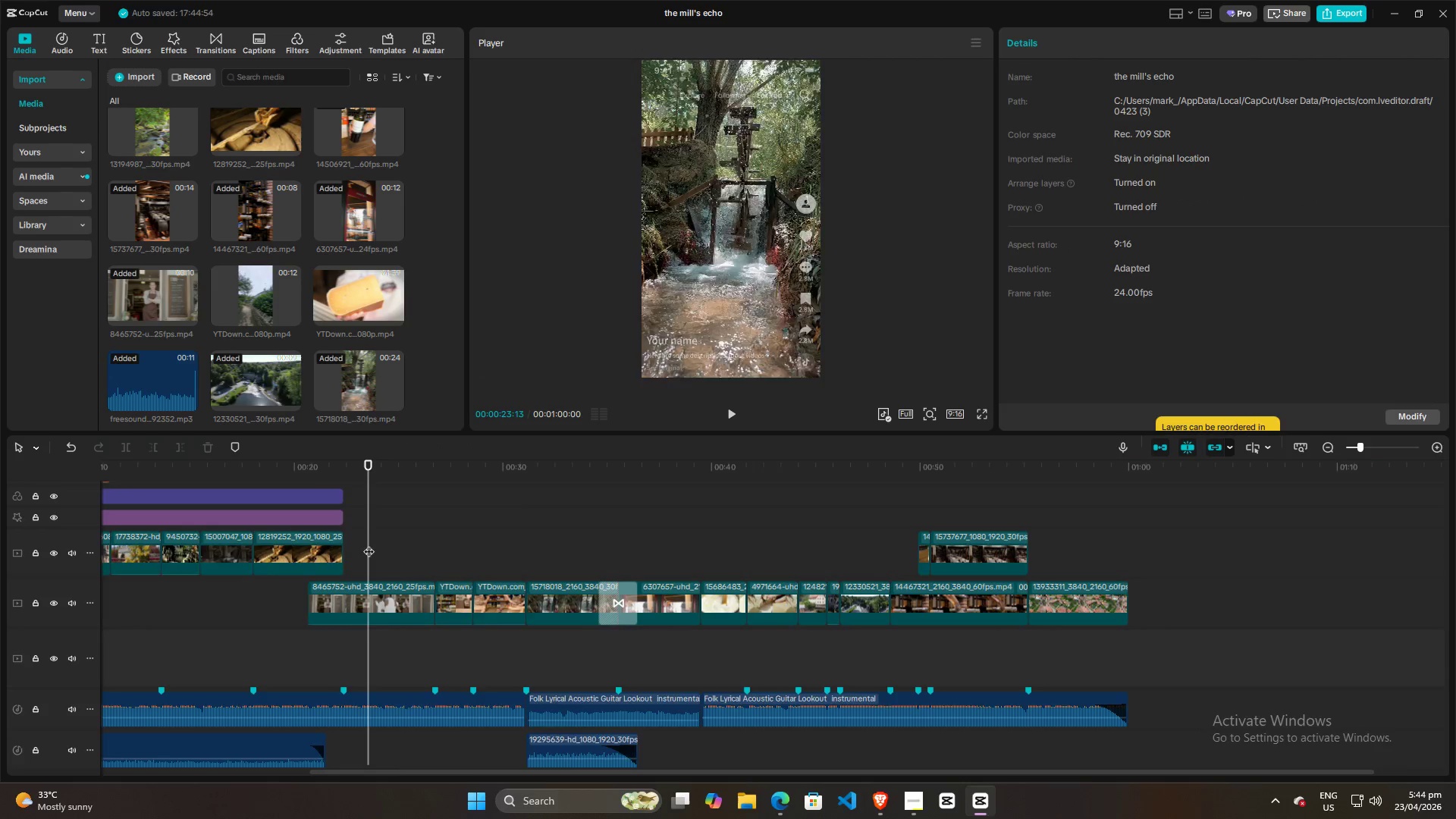 
hold_key(key=ControlLeft, duration=0.81)
scroll: coordinate [370, 542], scroll_direction: down, amount: 8.0
 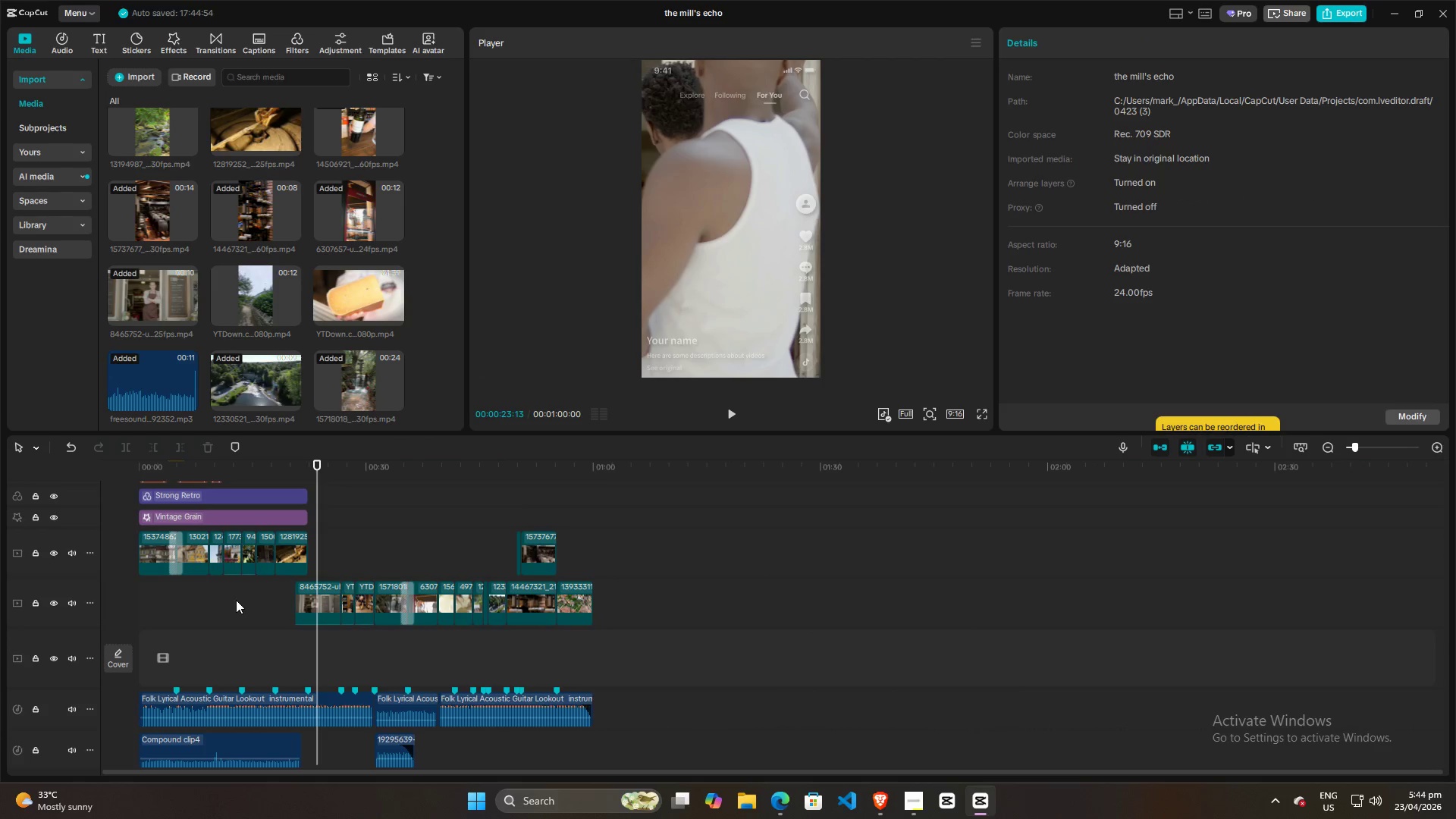 
left_click([203, 609])
 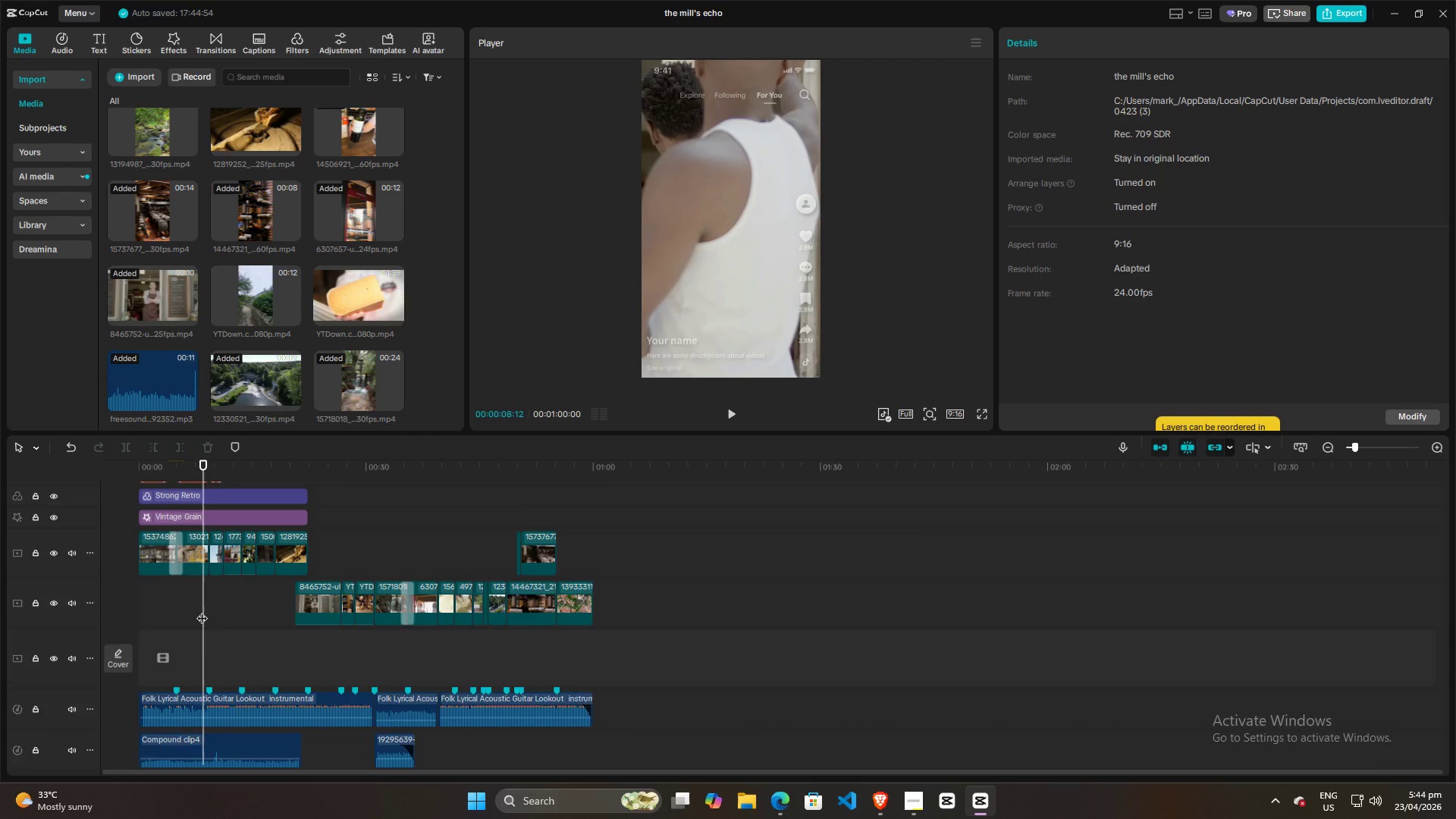 
scroll: coordinate [202, 610], scroll_direction: up, amount: 2.0
 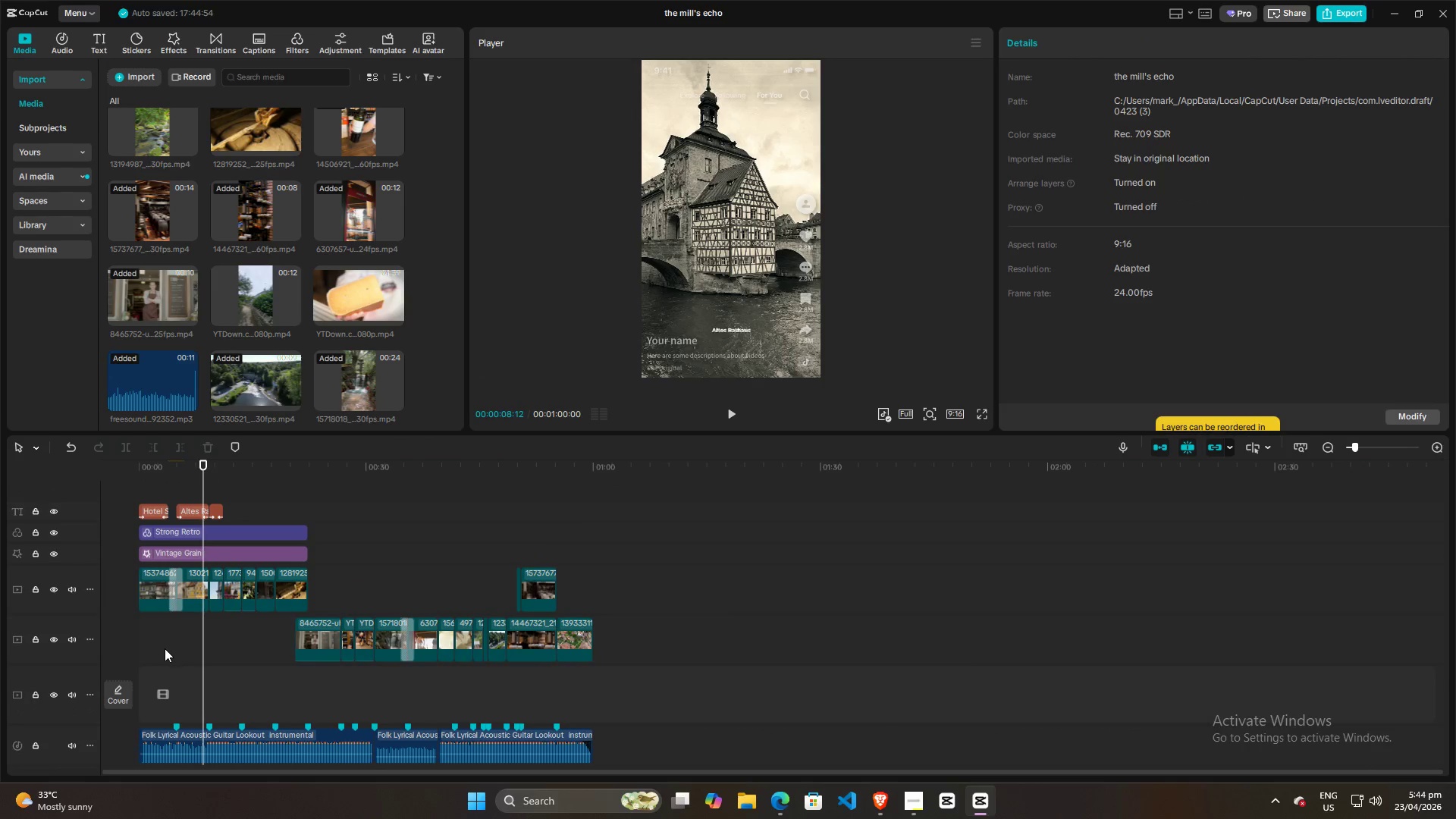 
left_click([161, 649])
 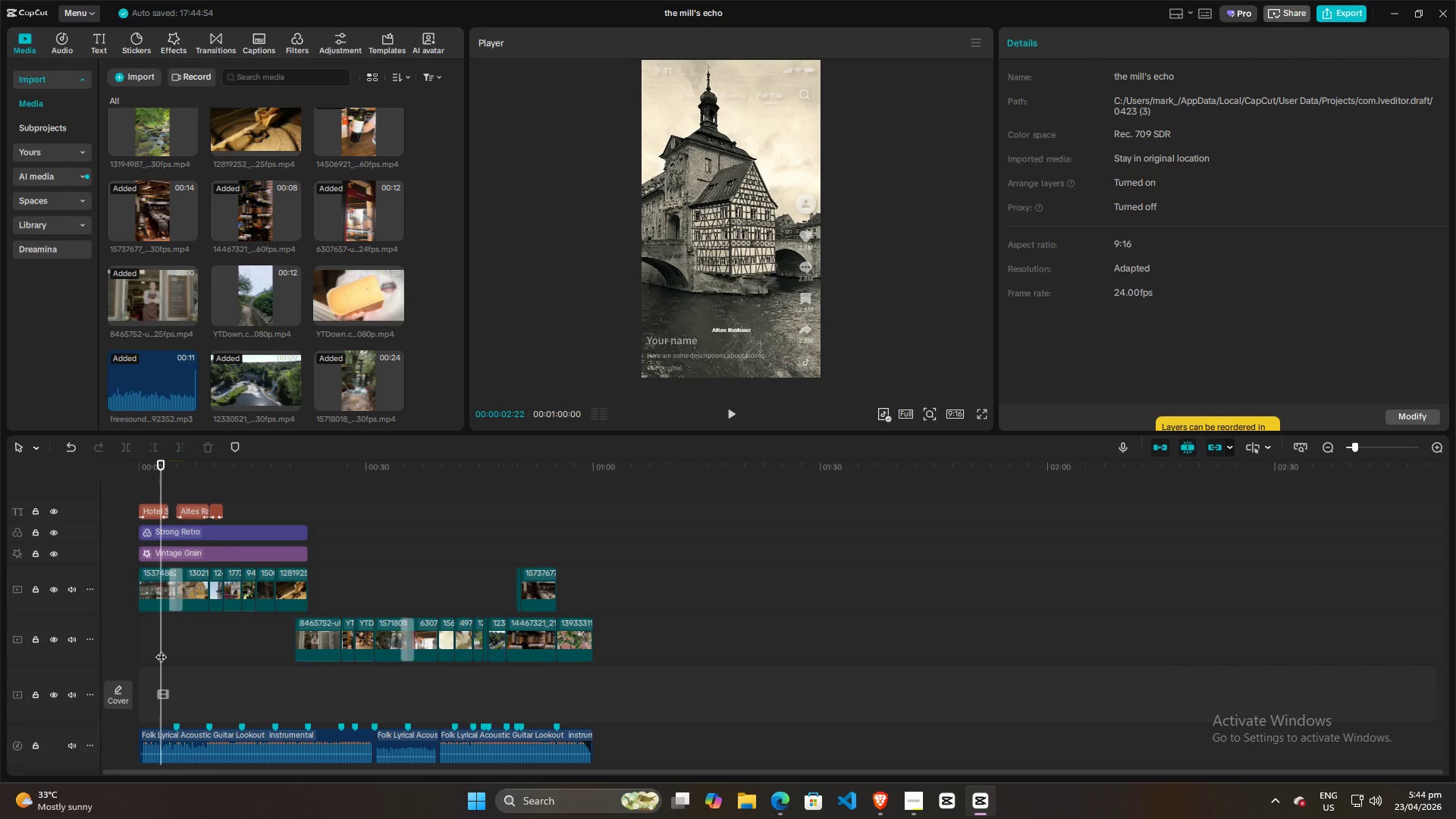 
left_click_drag(start_coordinate=[161, 649], to_coordinate=[125, 649])
 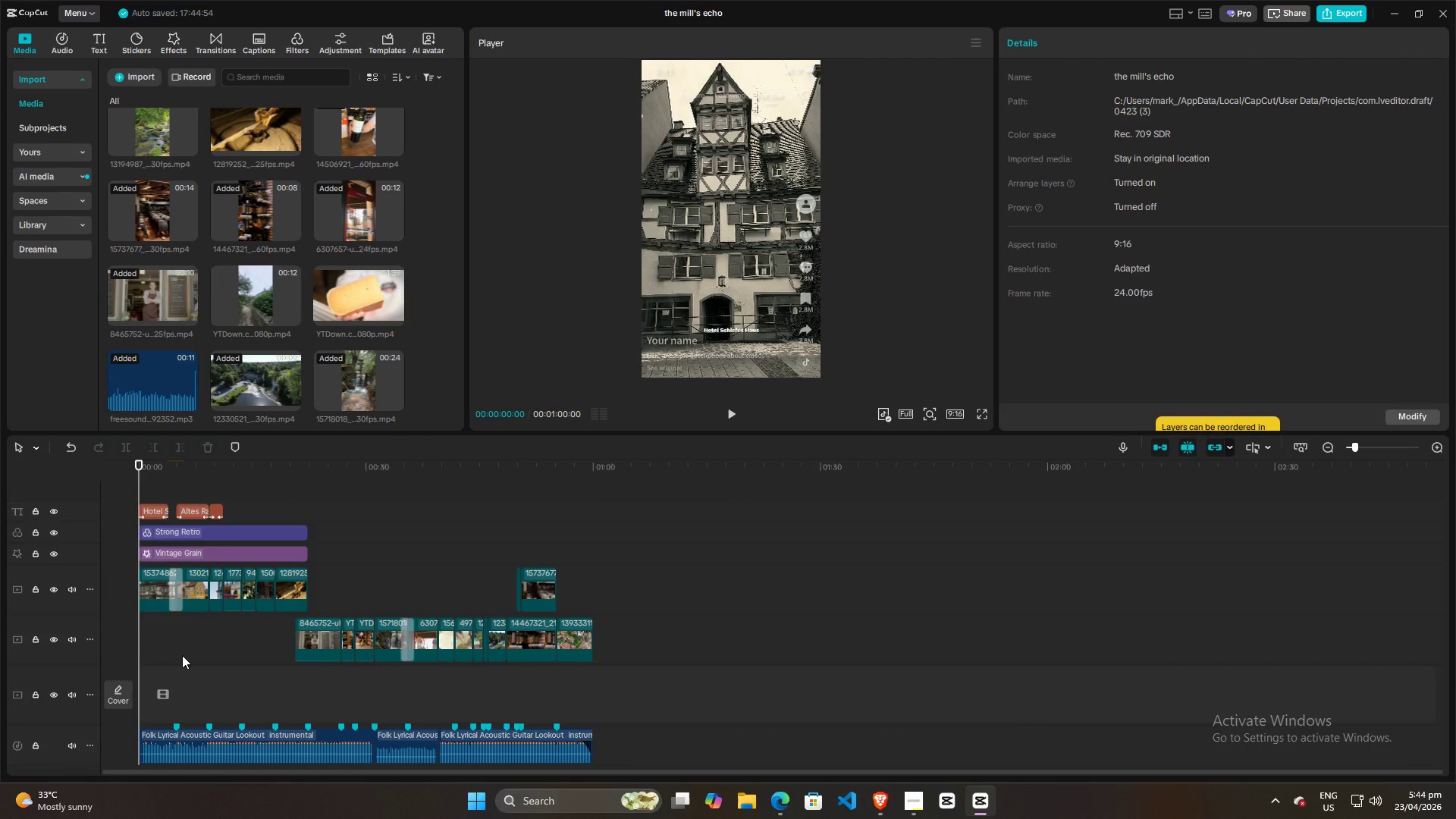 
key(Space)
 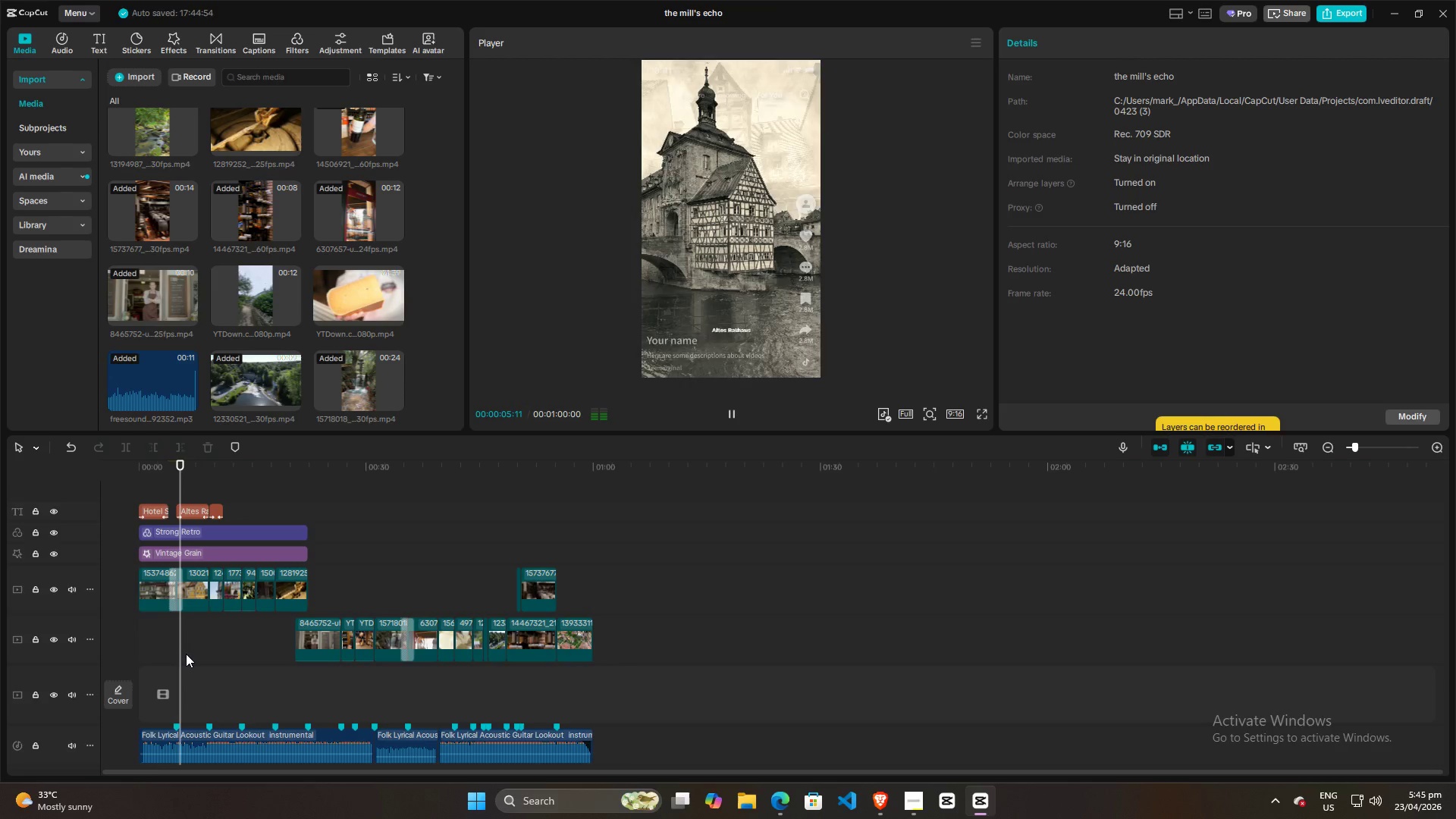 
wait(7.41)
 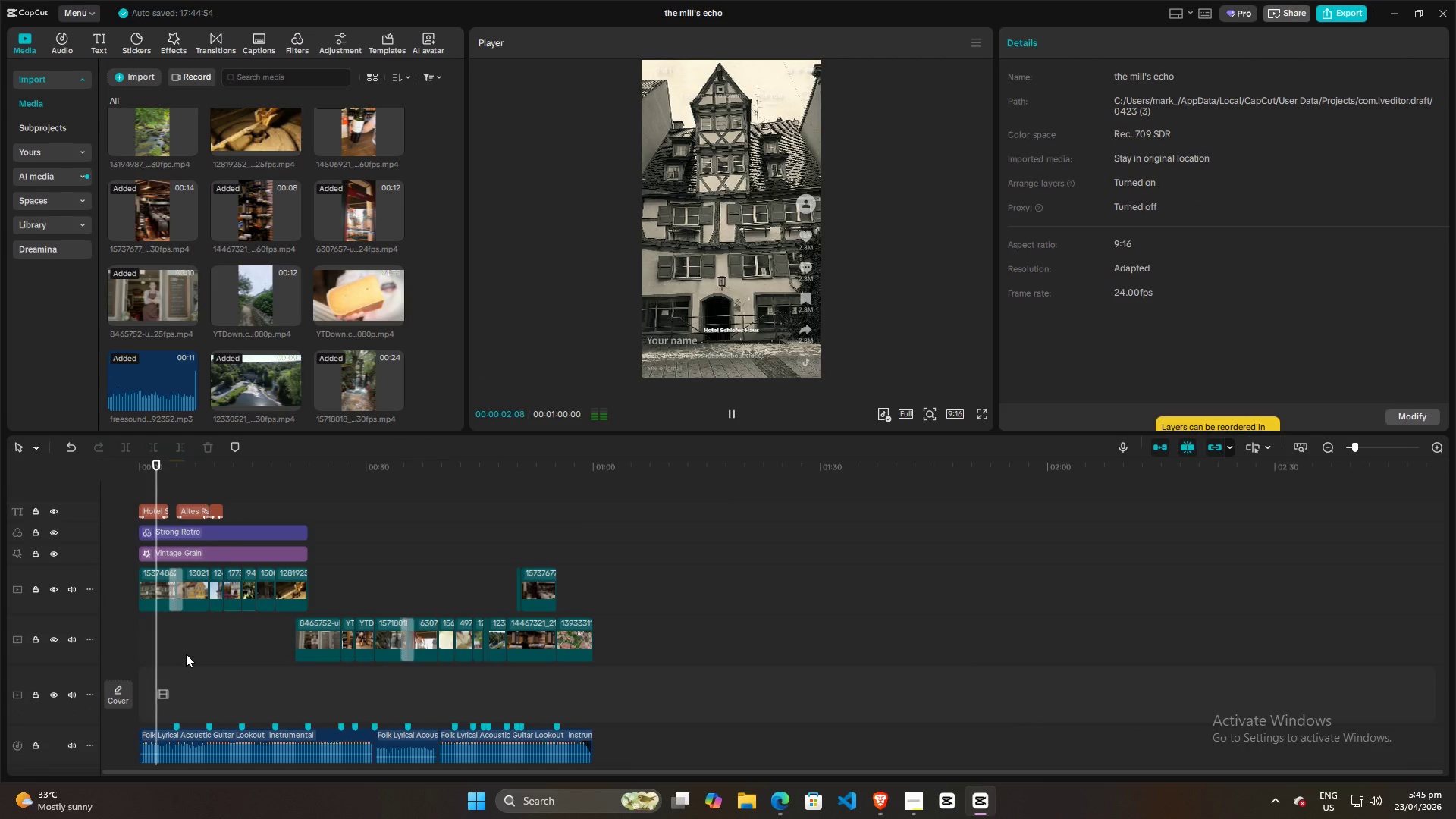 
hold_key(key=ControlLeft, duration=0.75)
scroll: coordinate [227, 645], scroll_direction: up, amount: 7.0
 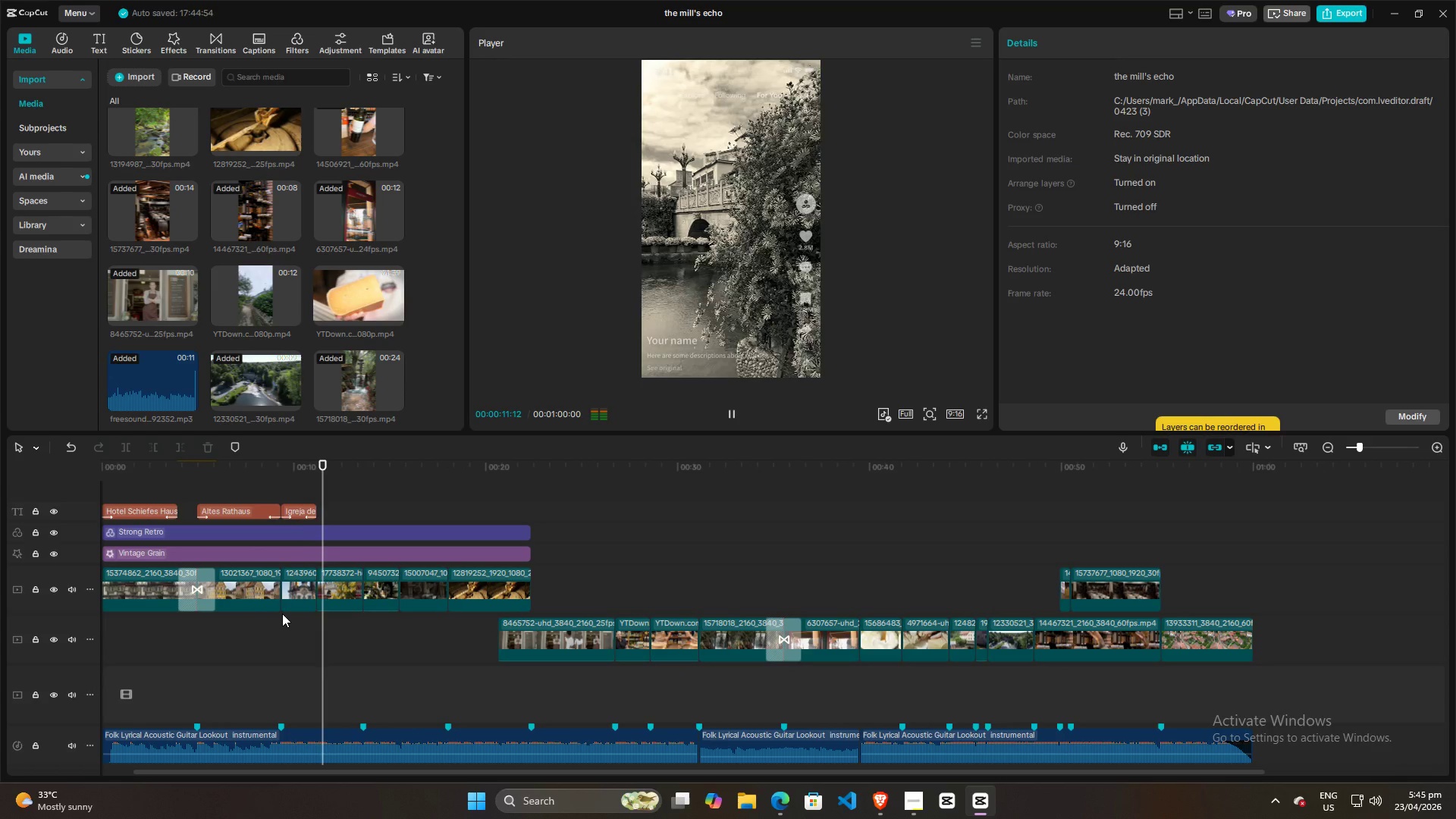 
key(Space)
 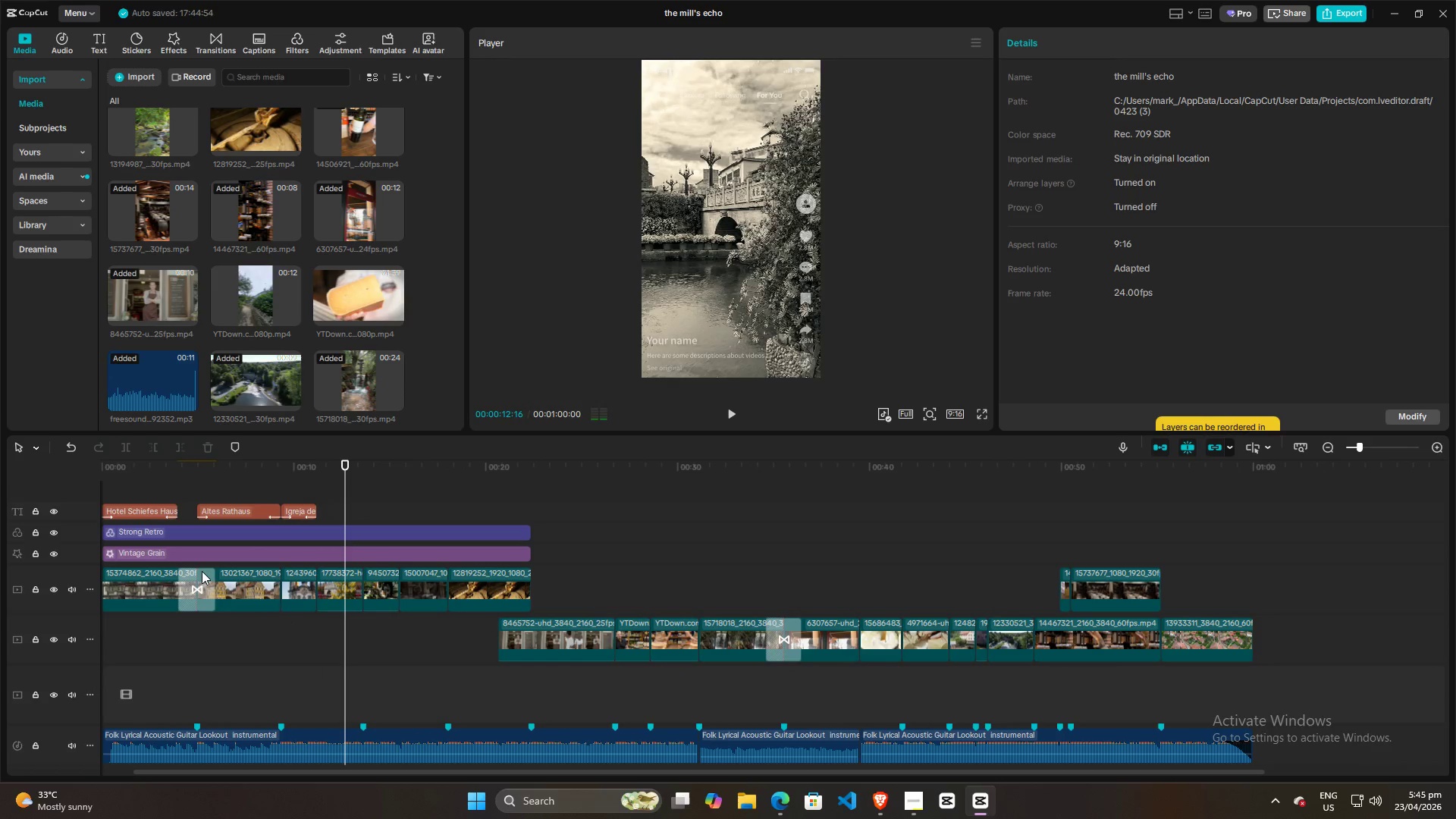 
left_click([200, 571])
 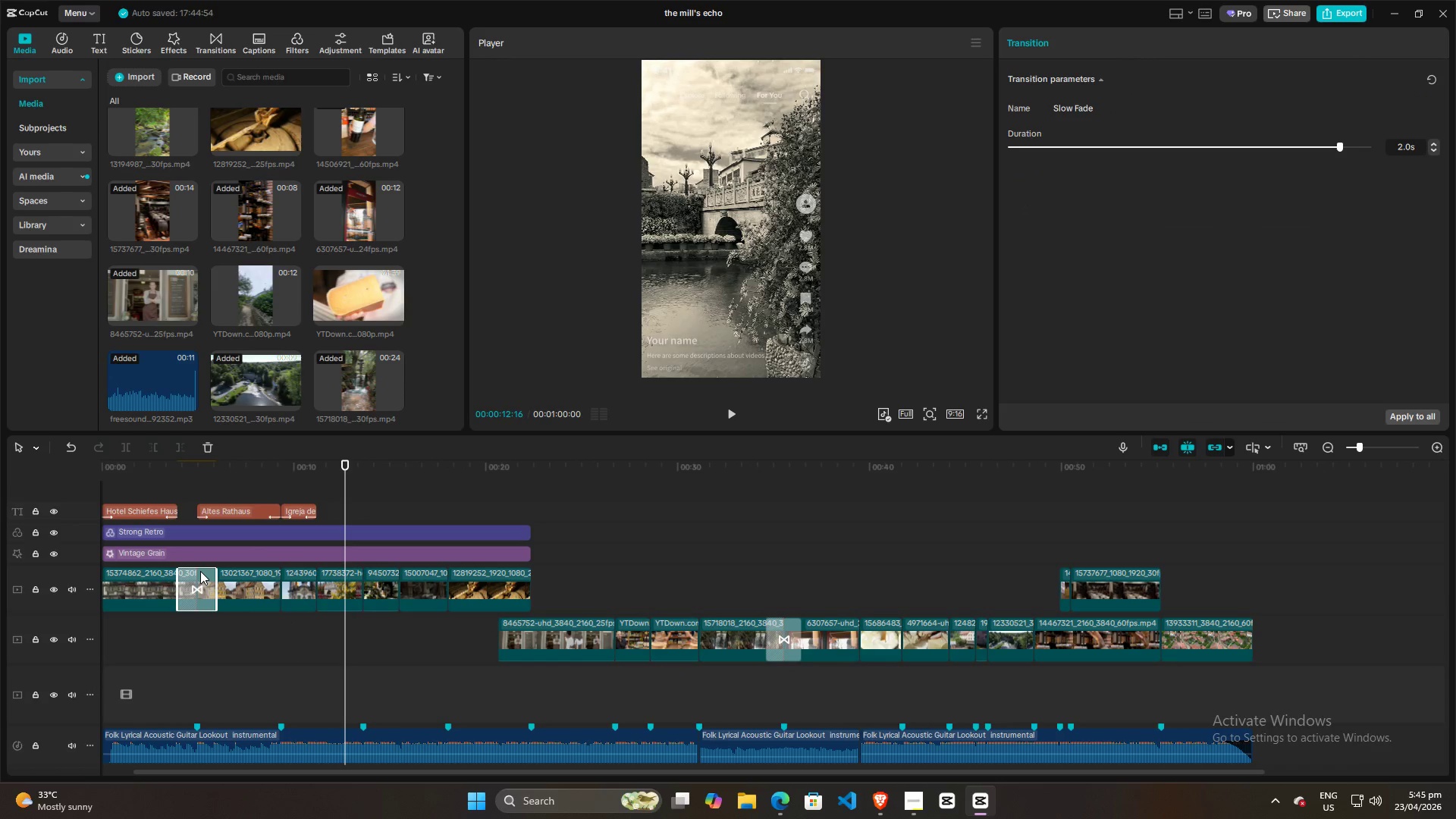 
key(Backspace)
 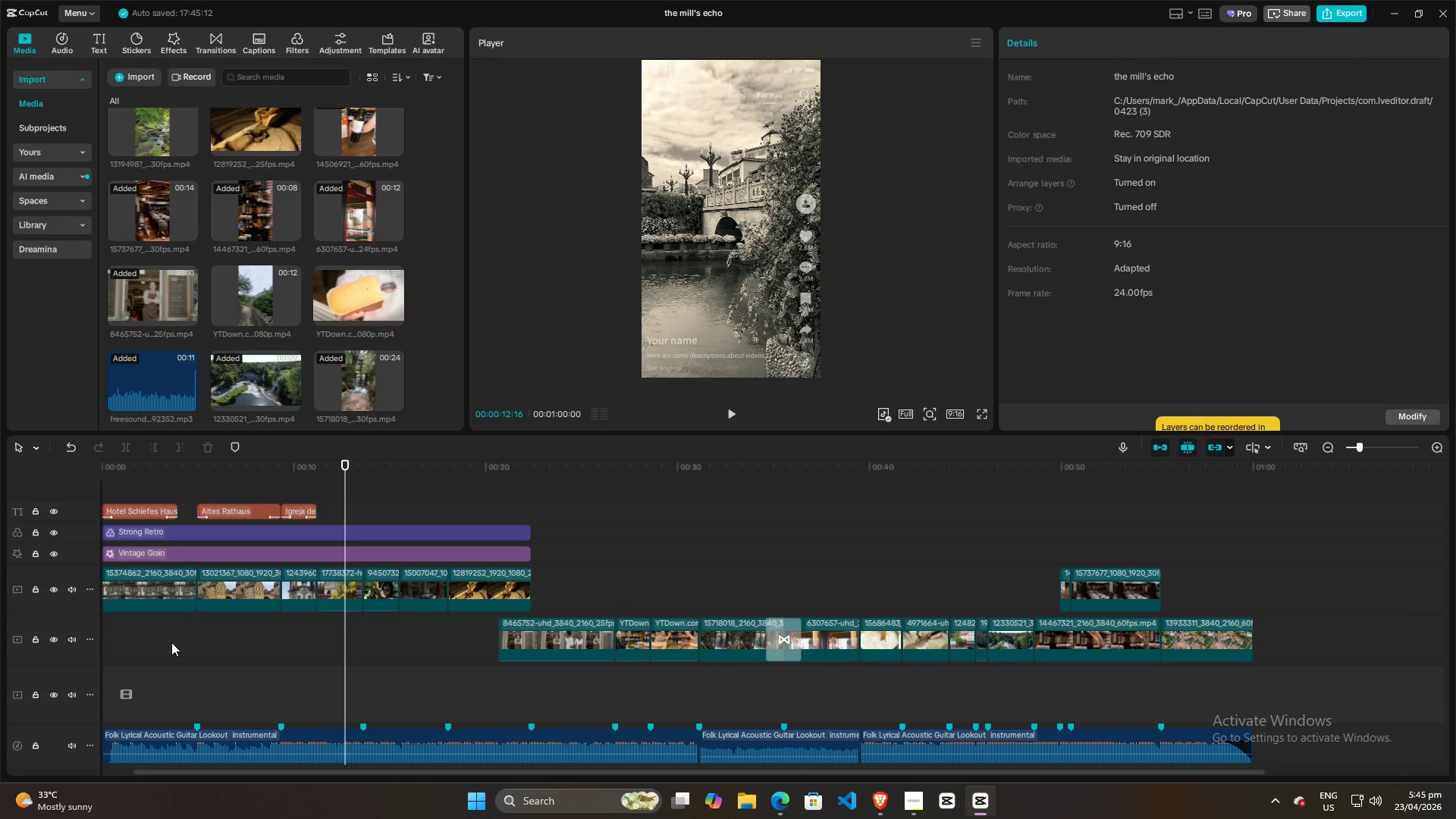 
left_click([170, 646])
 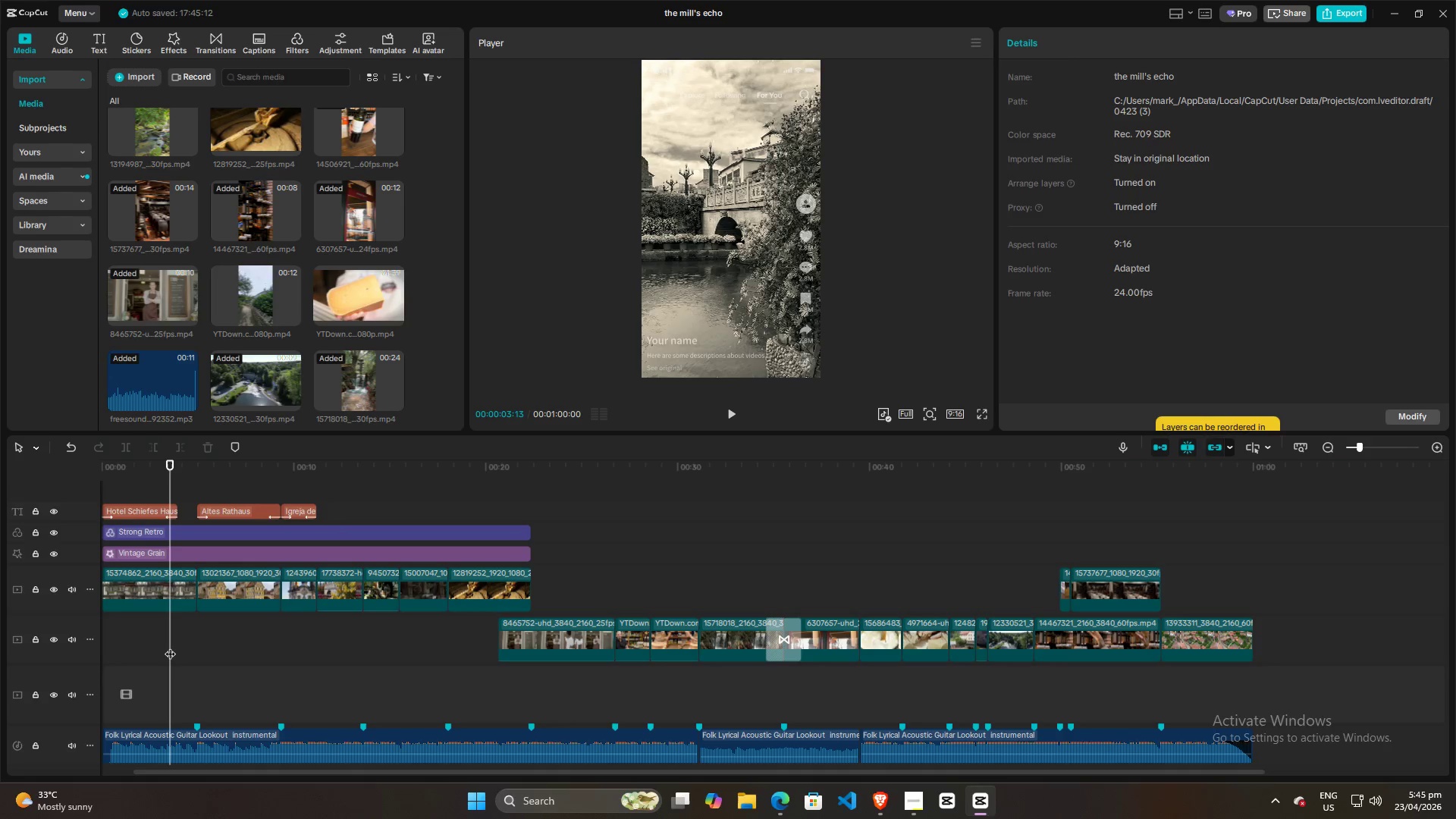 
key(Space)
 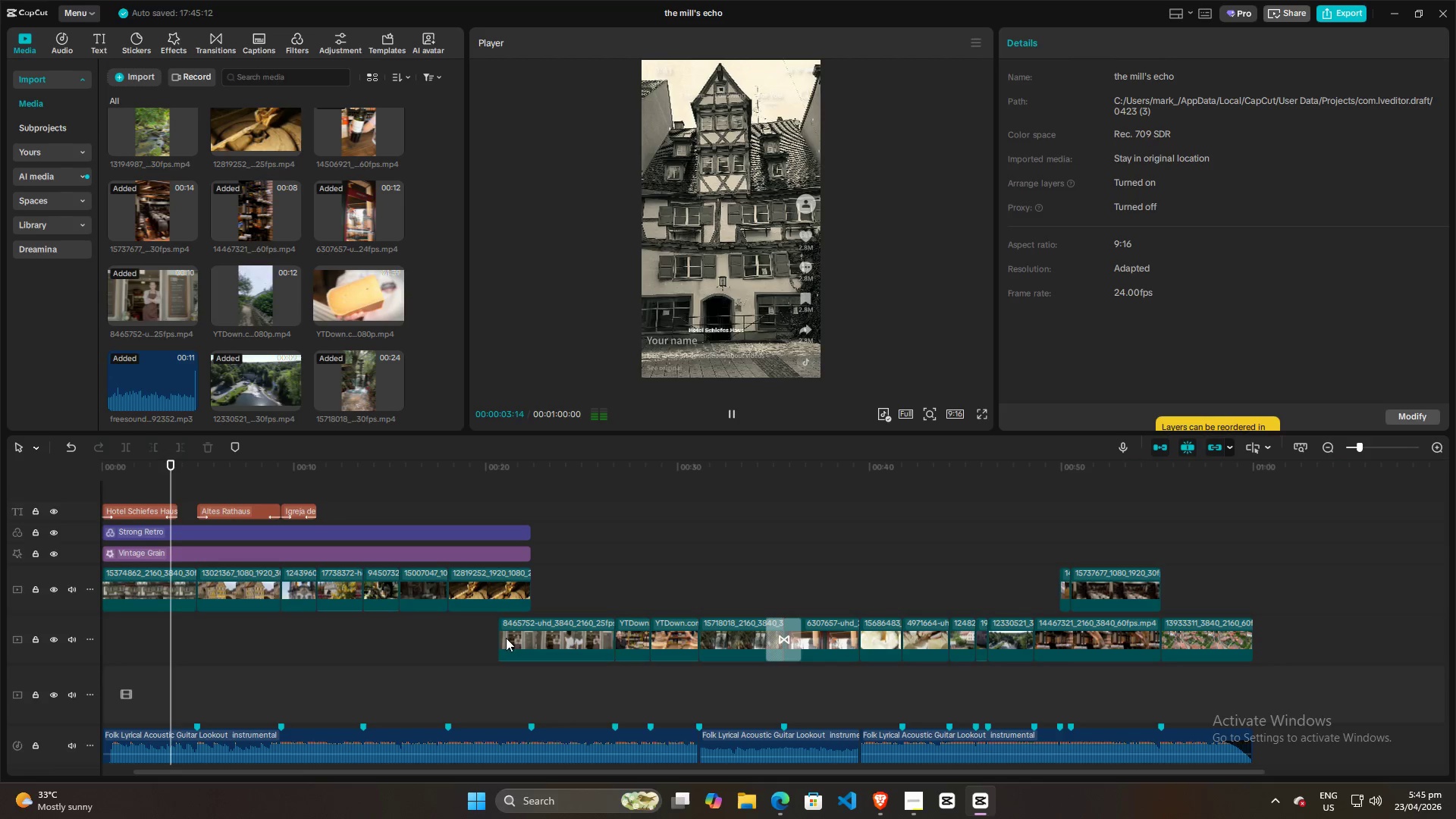 
key(Space)
 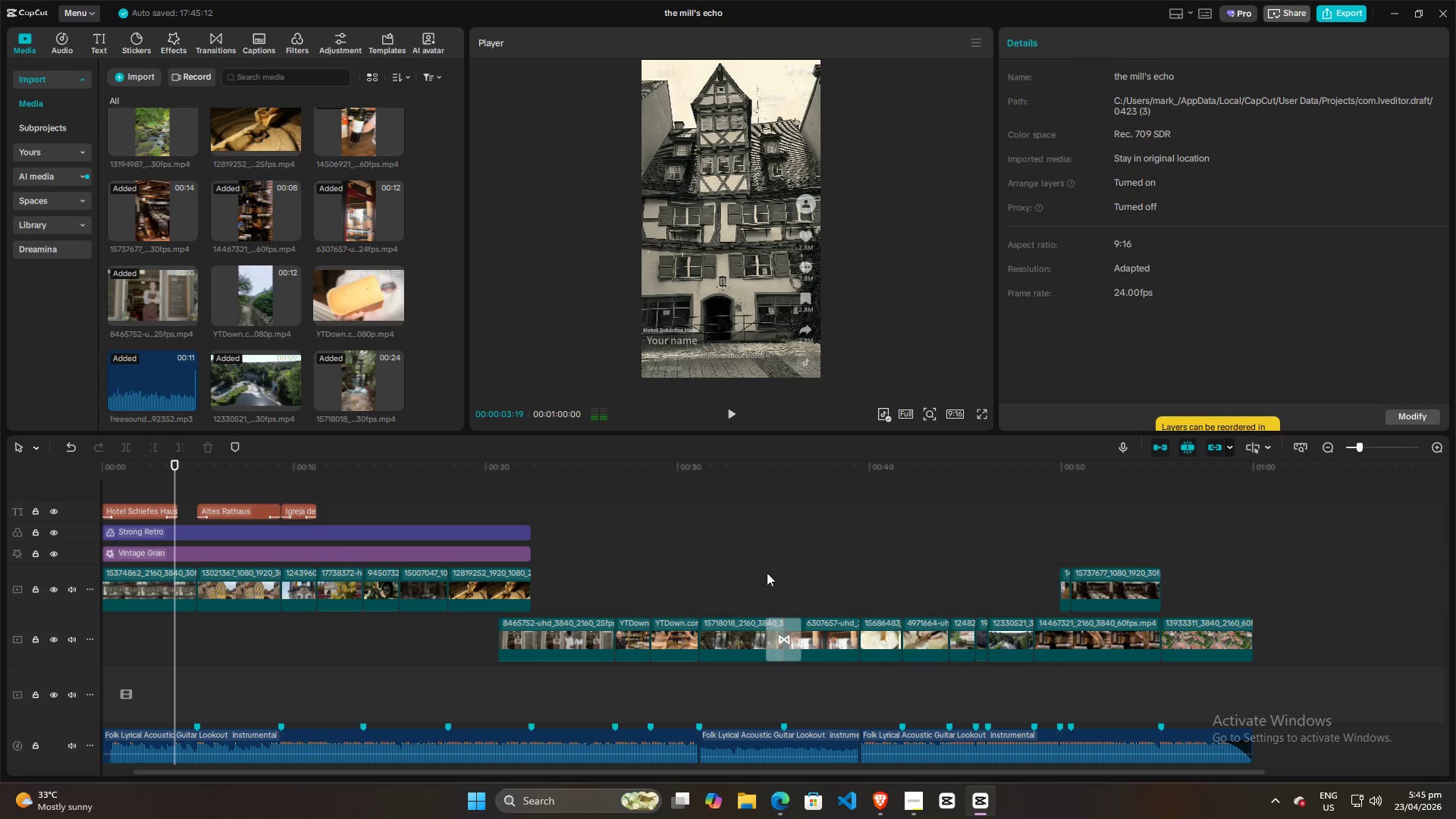 
left_click([767, 573])
 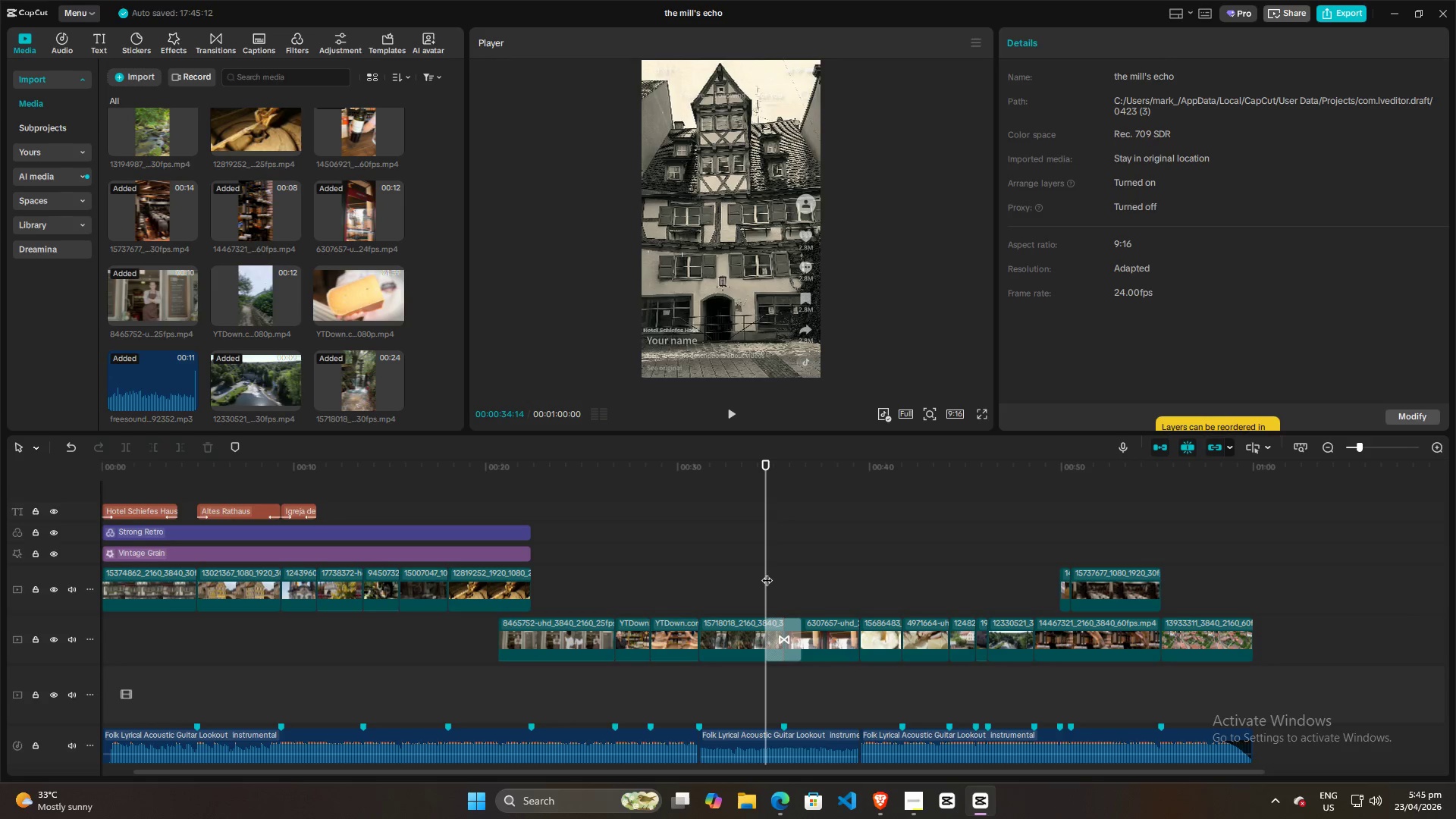 
key(Space)
 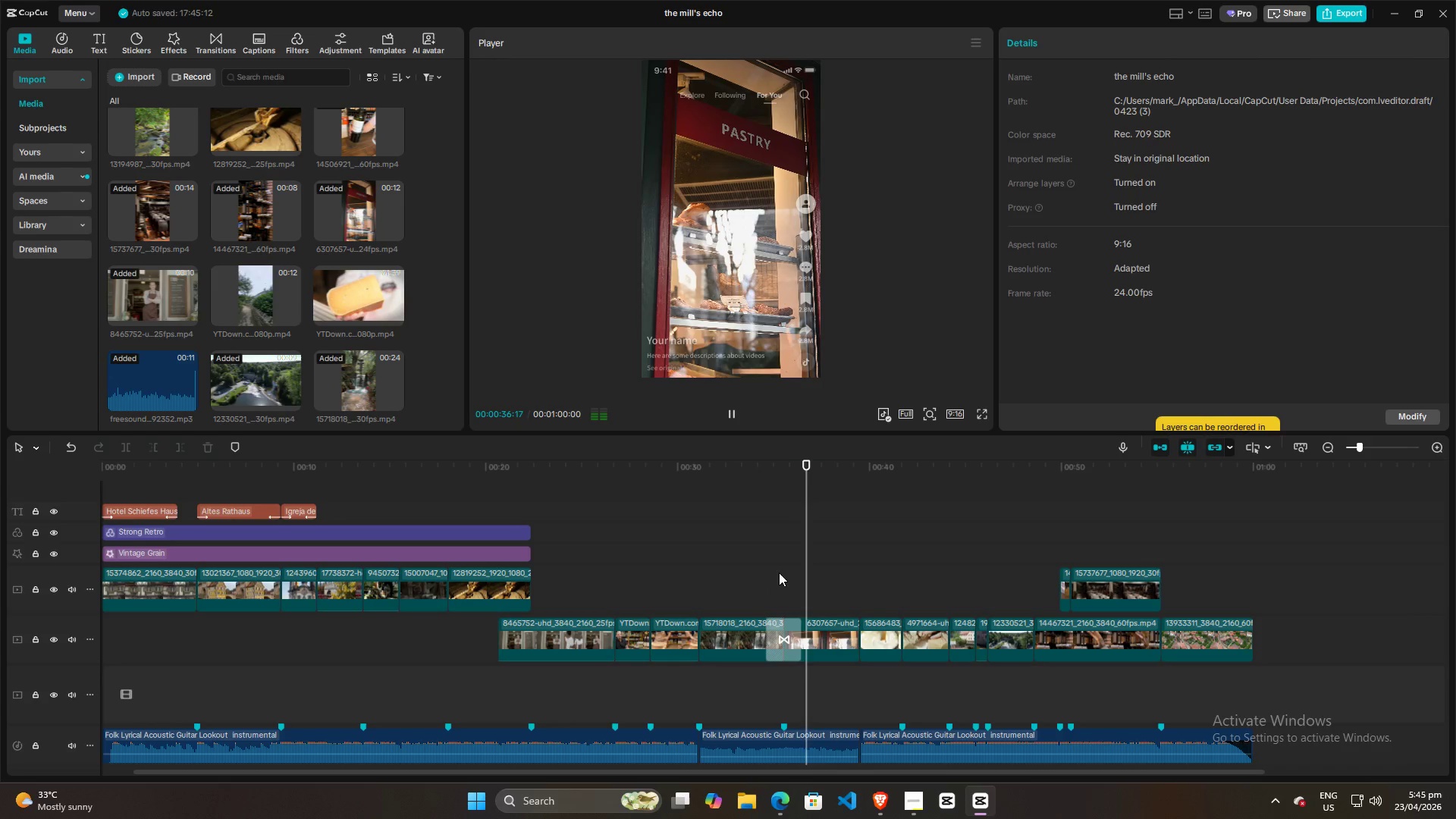 
left_click([780, 552])
 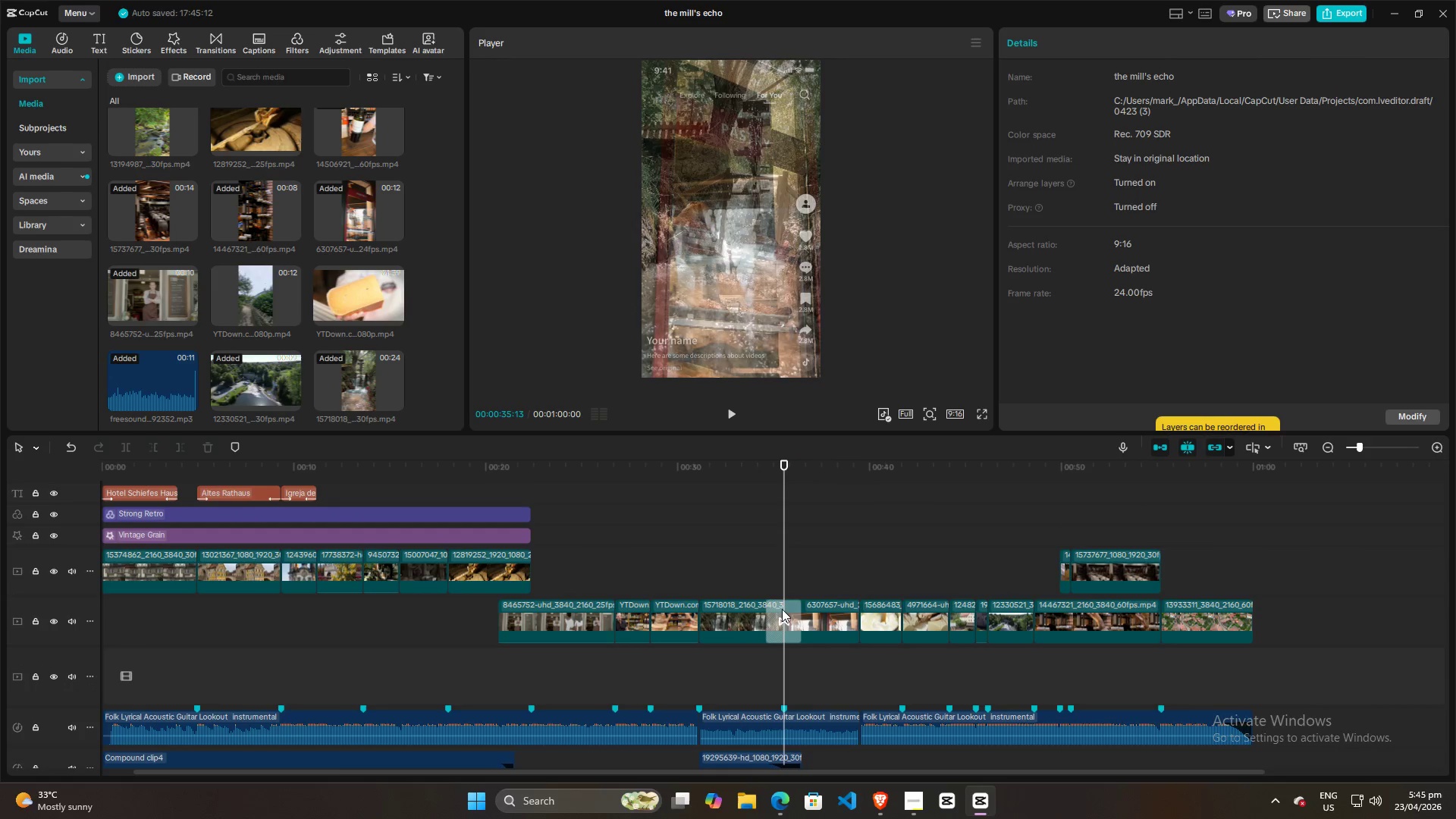 
scroll: coordinate [782, 548], scroll_direction: down, amount: 1.0
 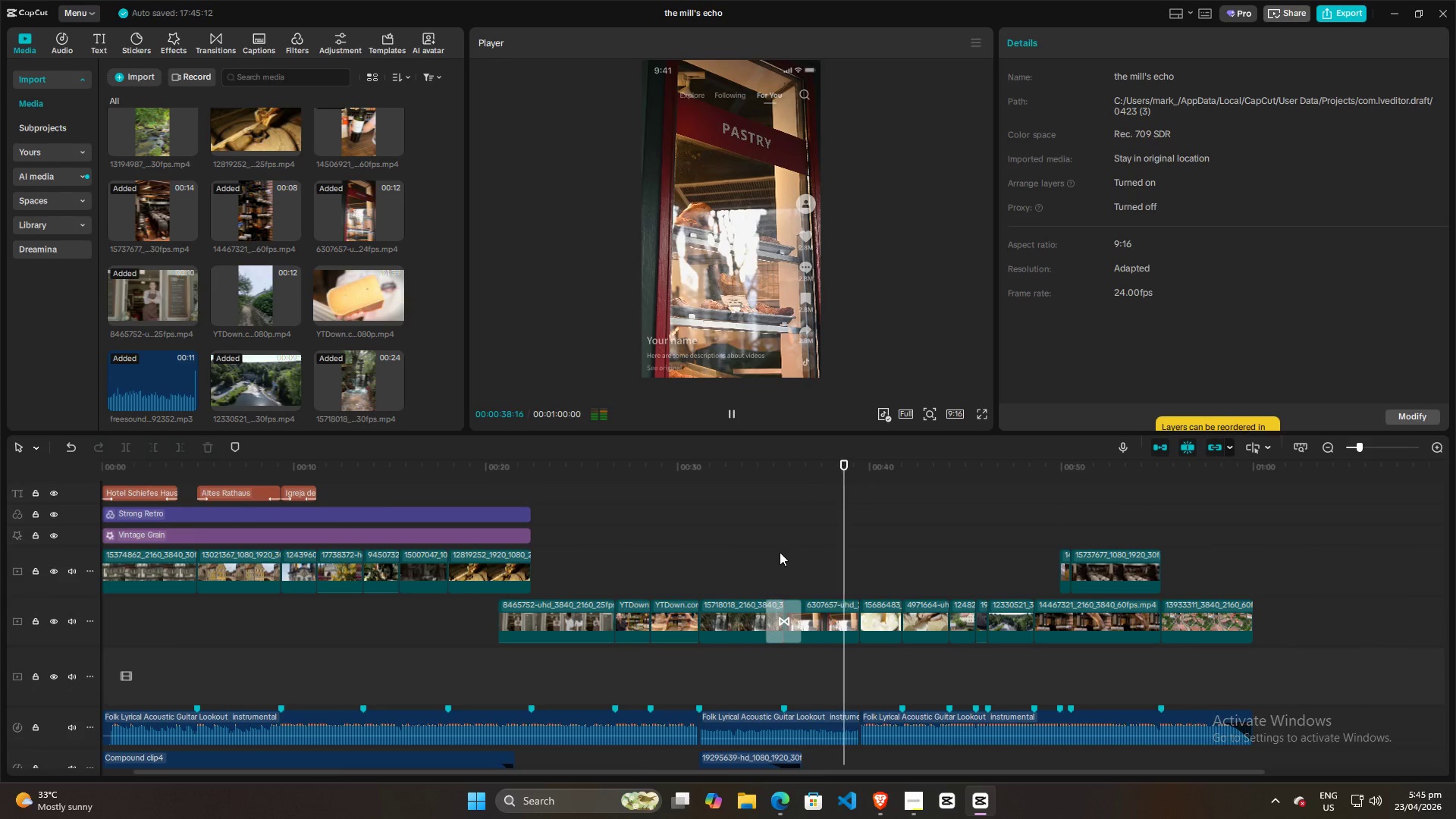 
left_click([777, 617])
 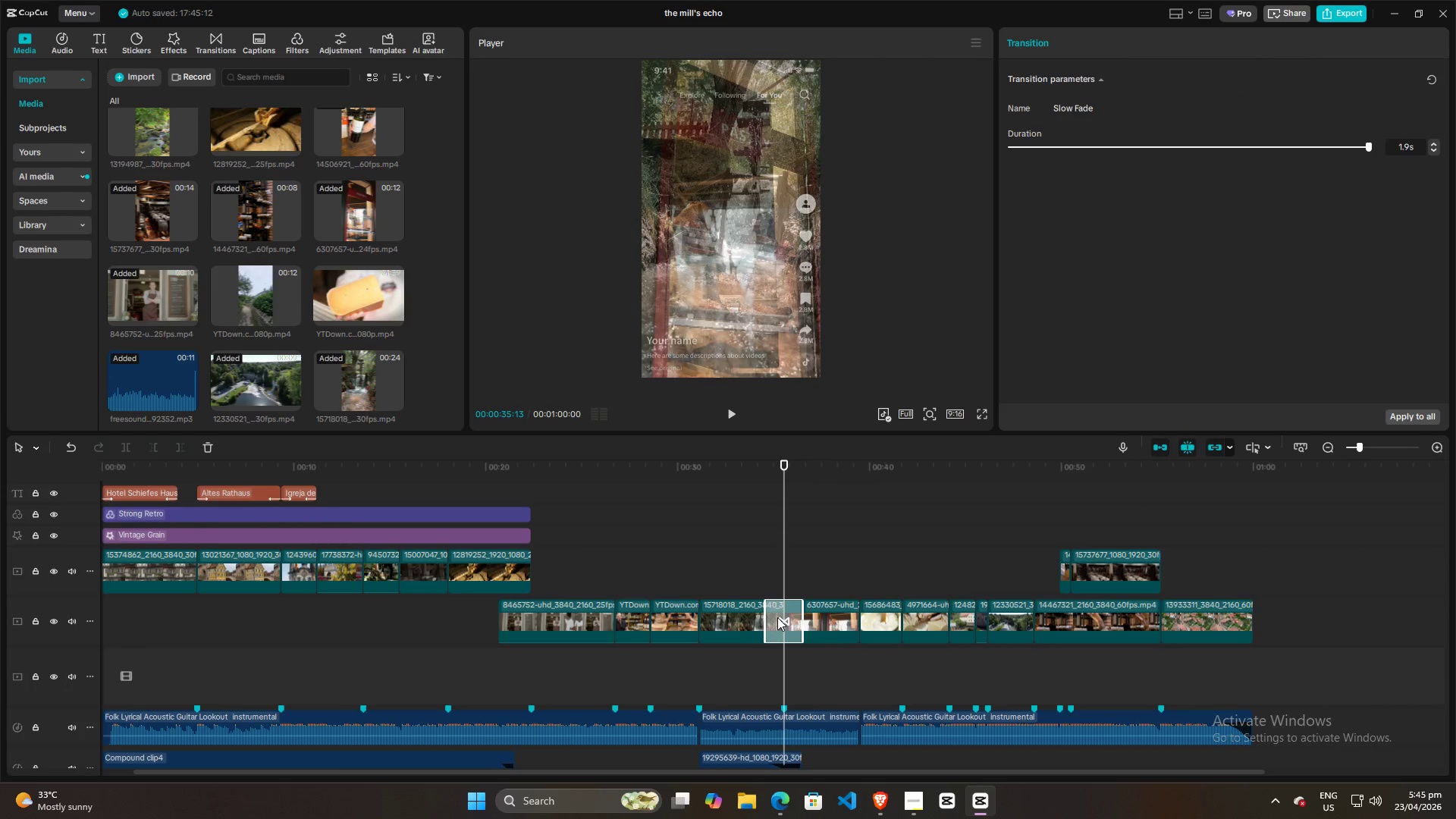 
key(Backspace)
 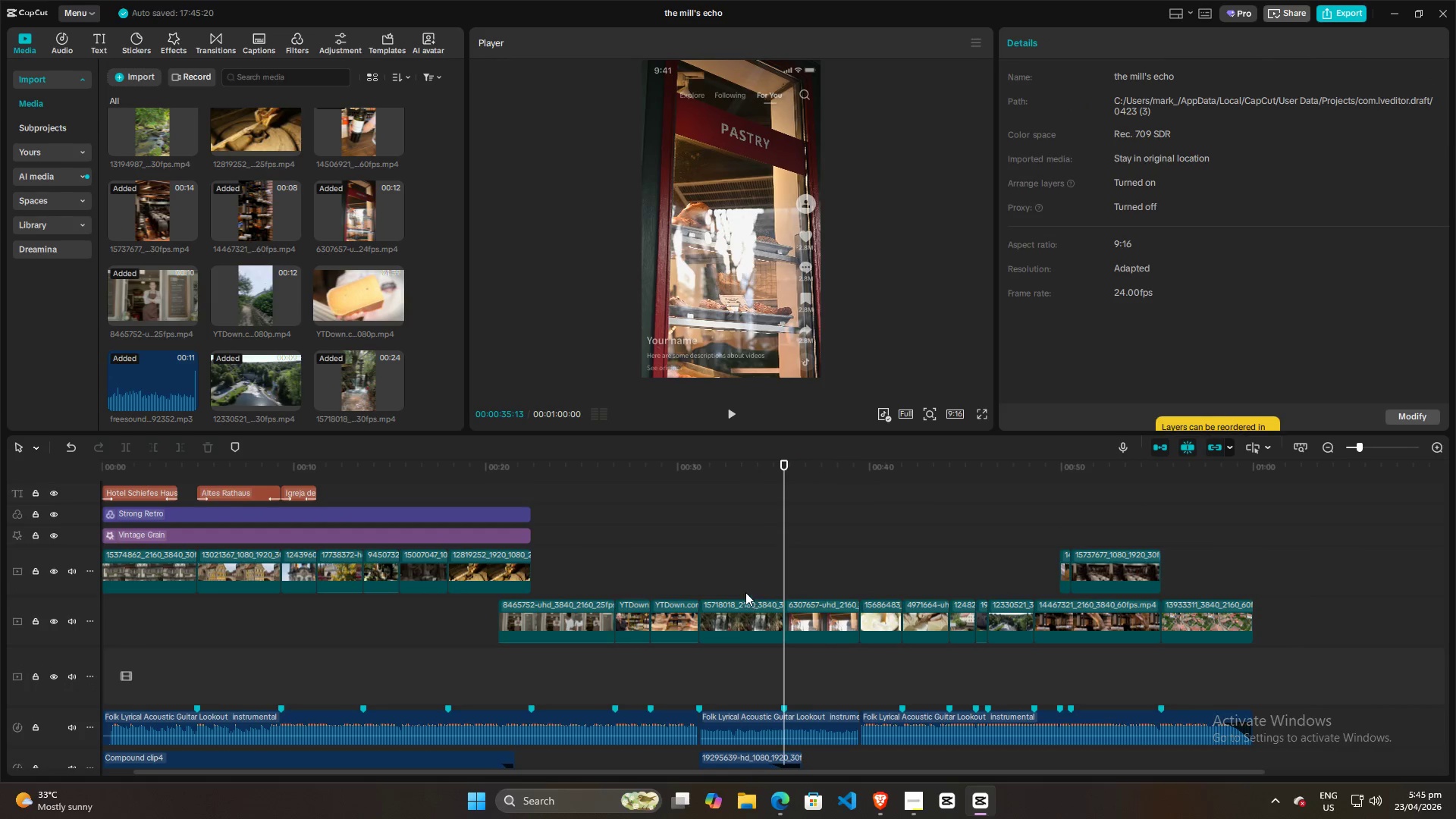 
left_click([736, 579])
 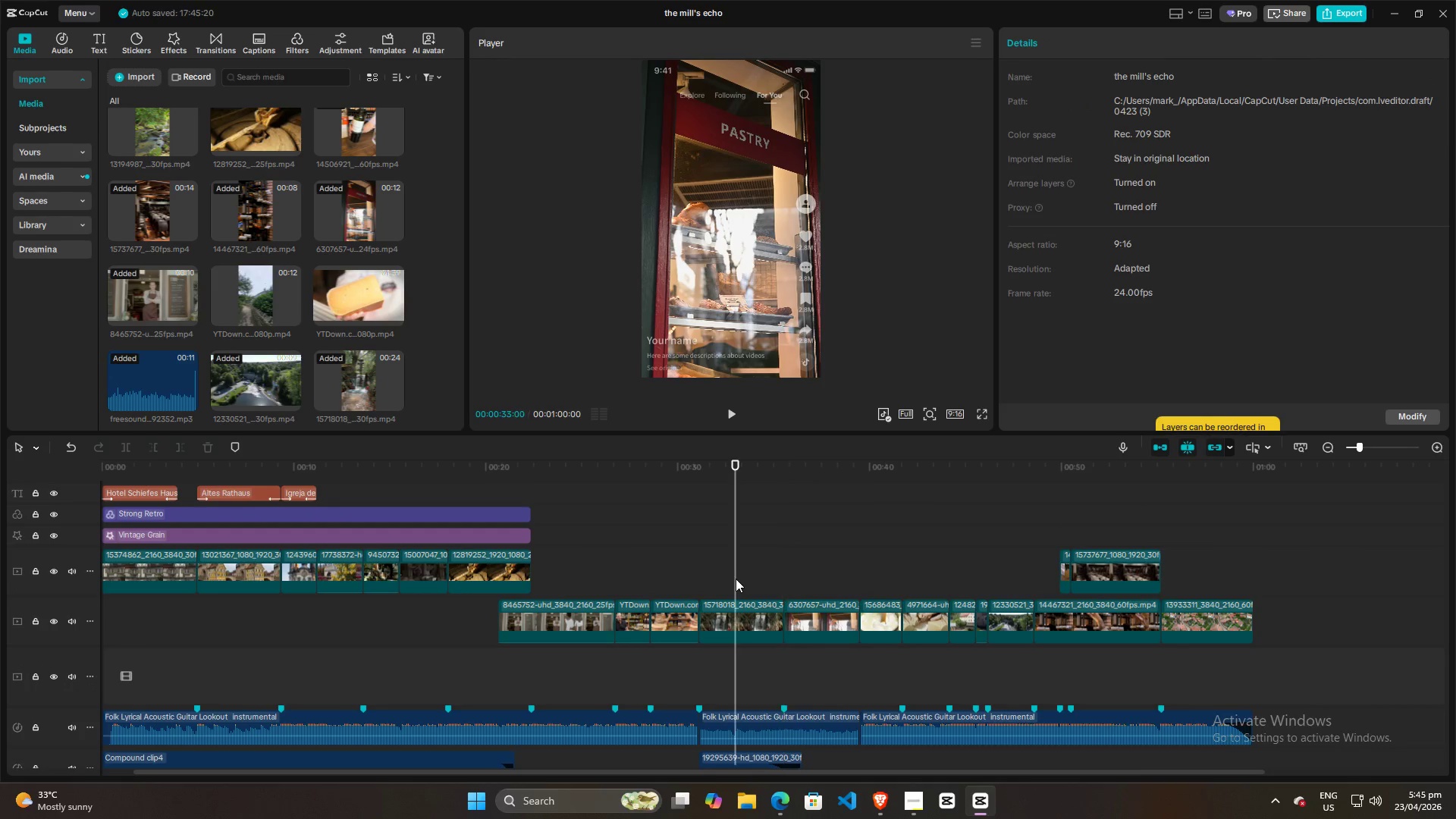 
key(Space)
 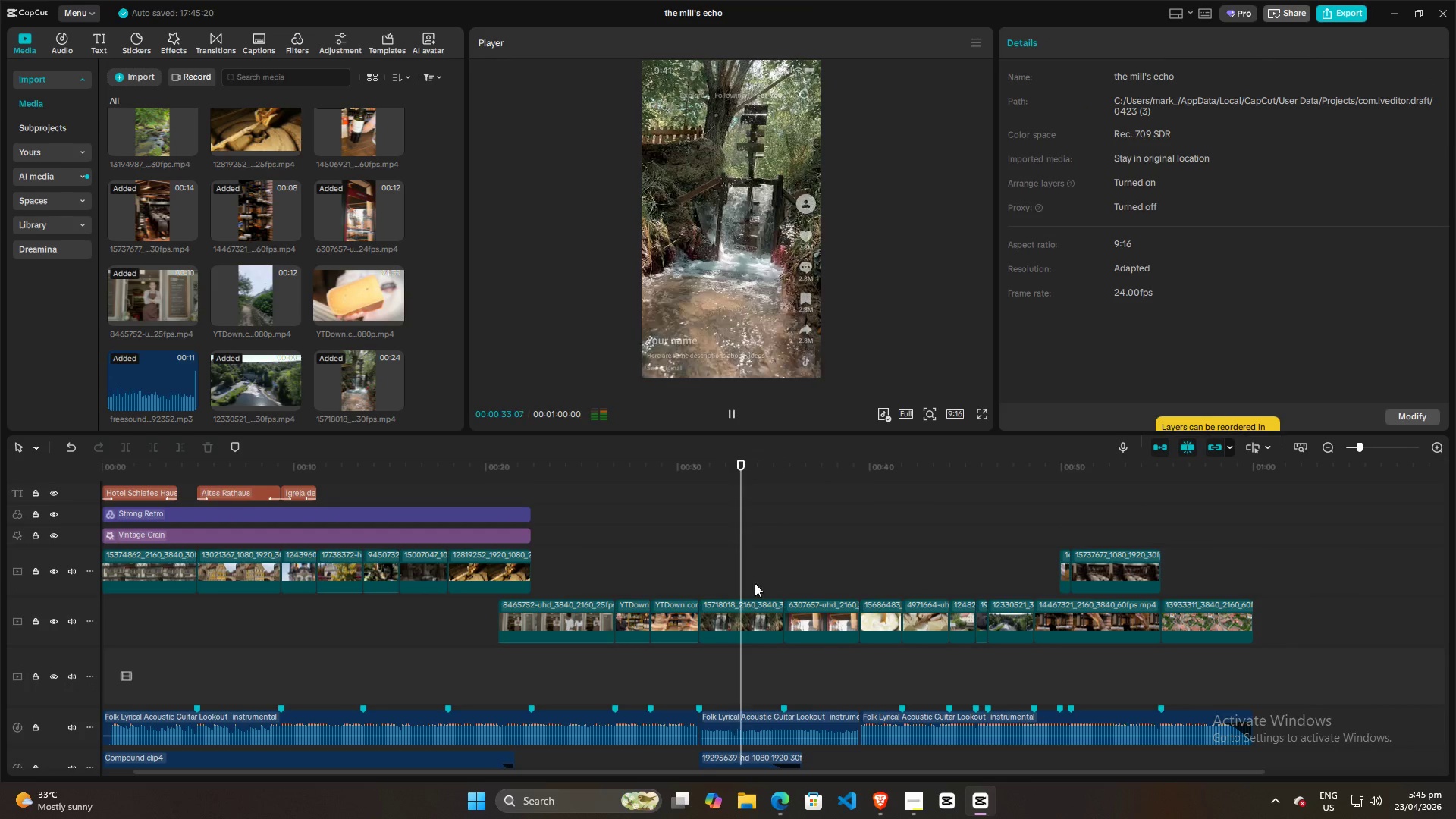 
scroll: coordinate [777, 592], scroll_direction: down, amount: 4.0
 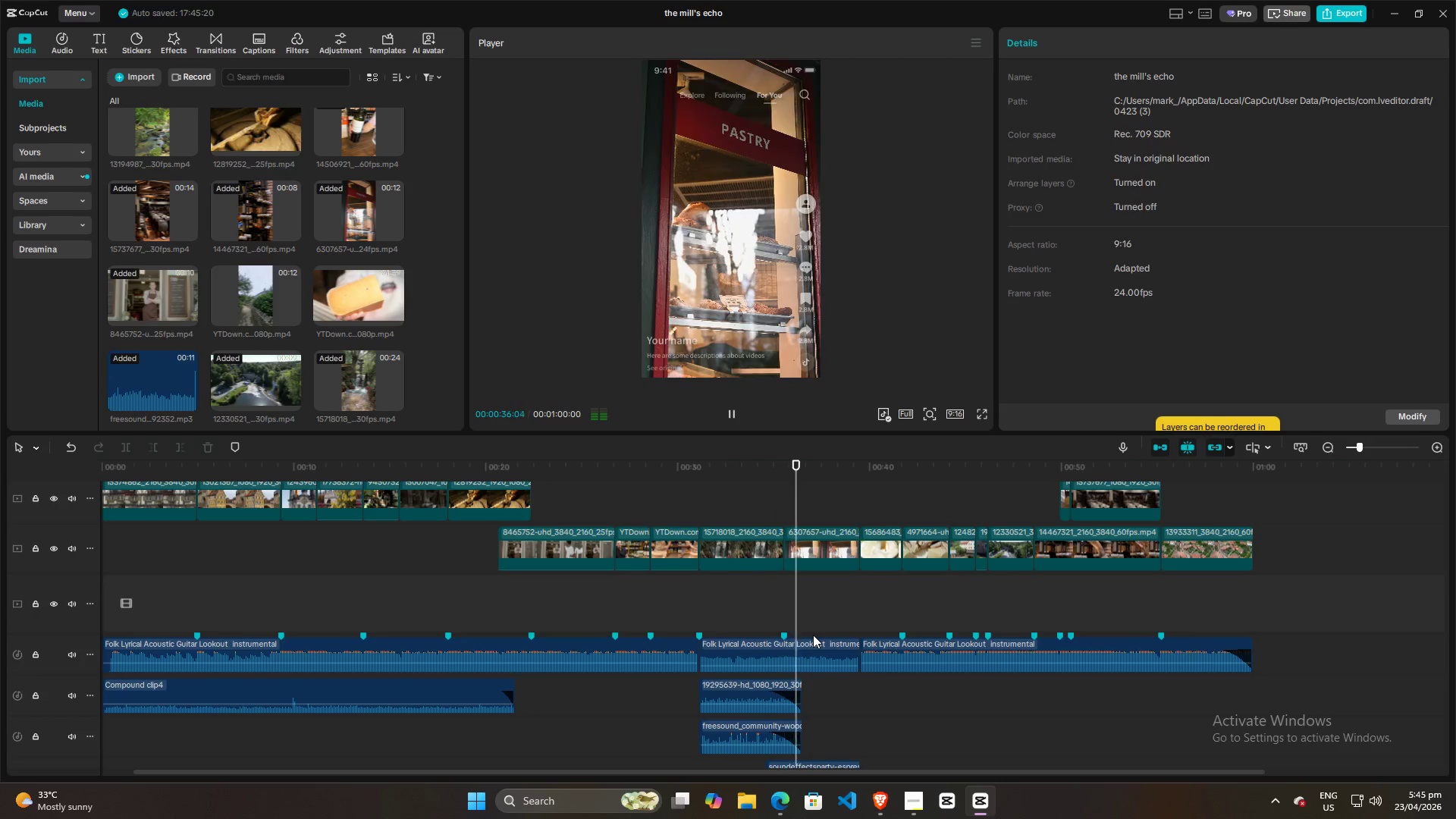 
left_click([758, 607])
 